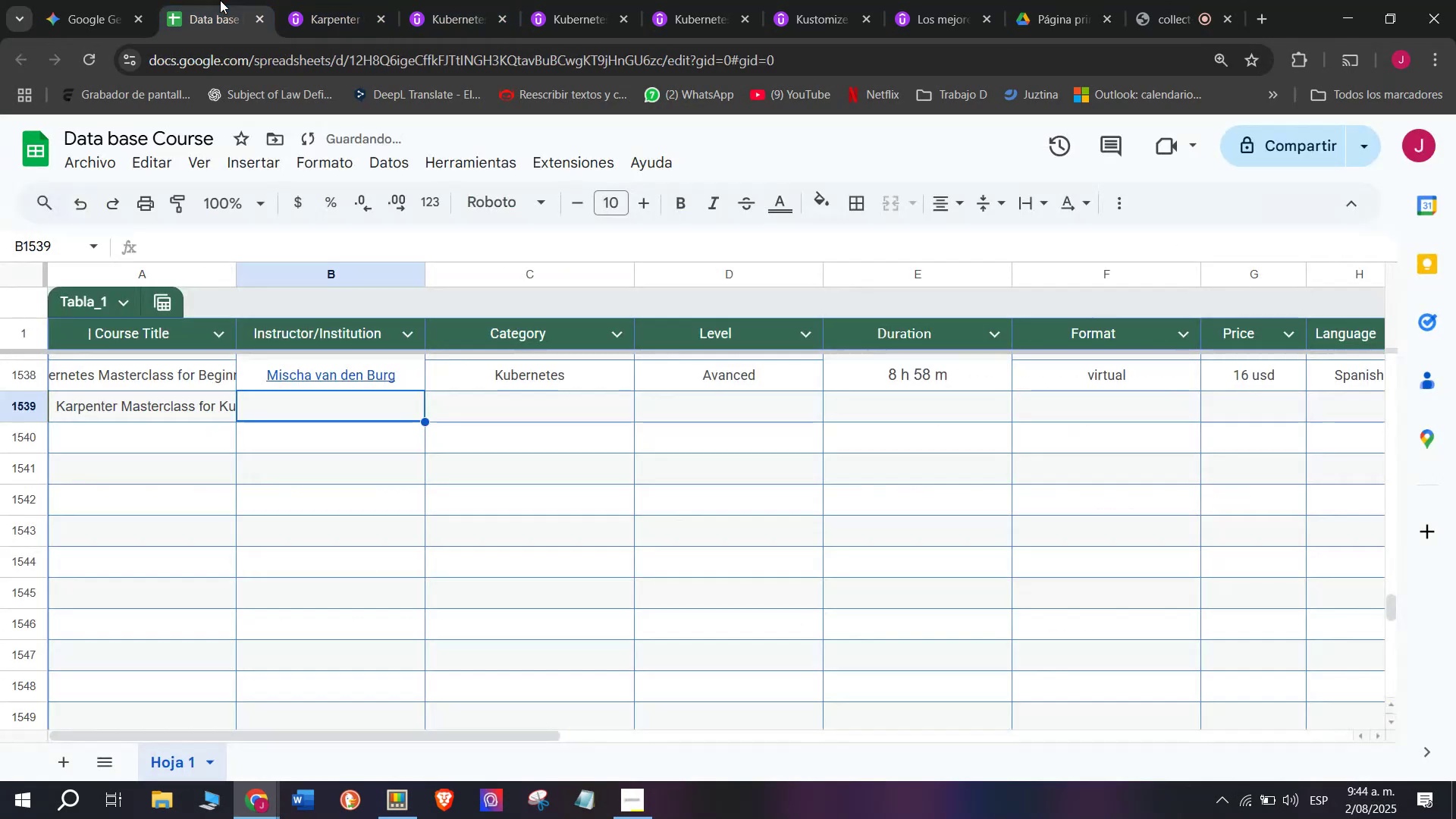 
key(Break)
 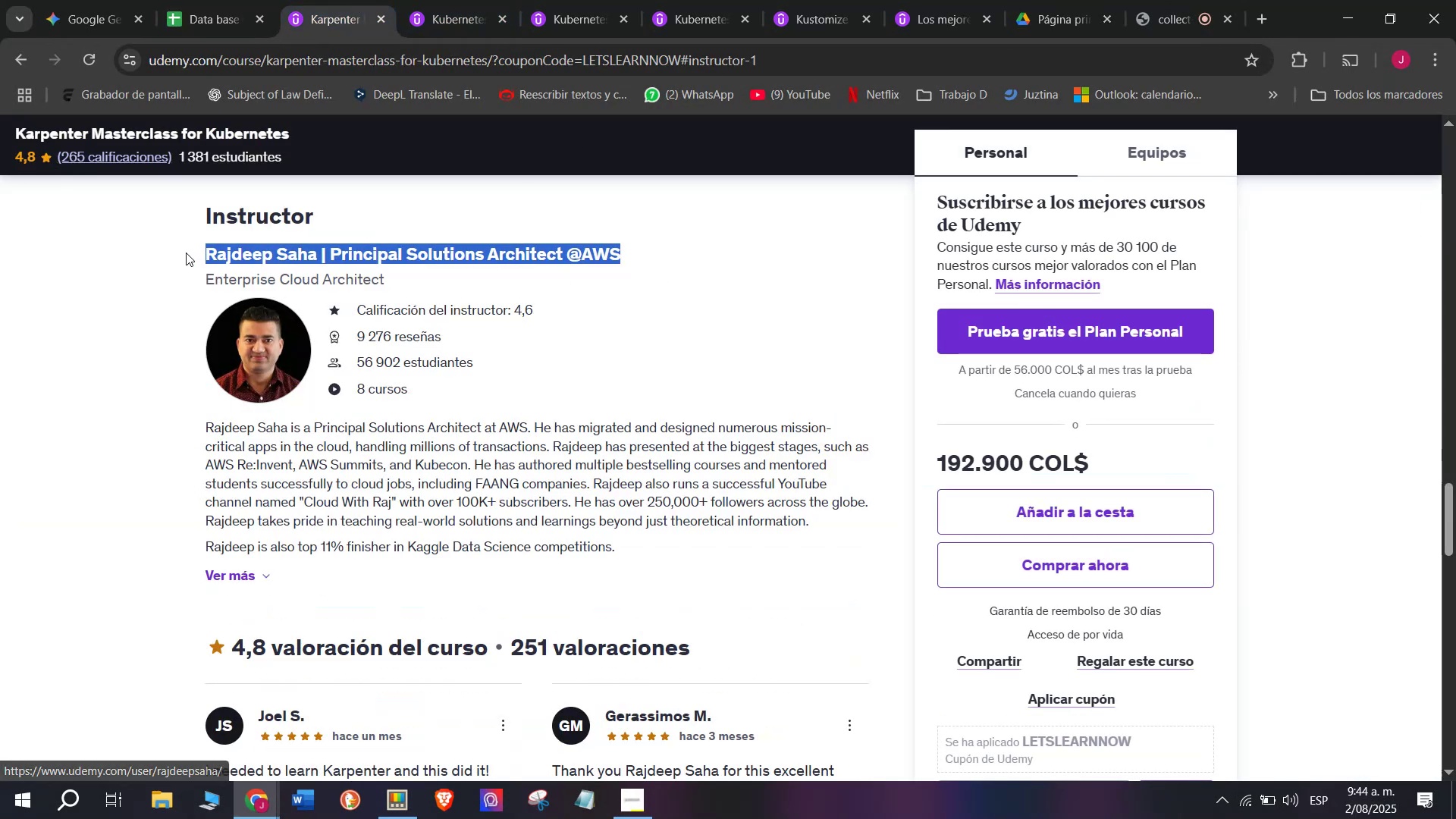 
key(Control+C)
 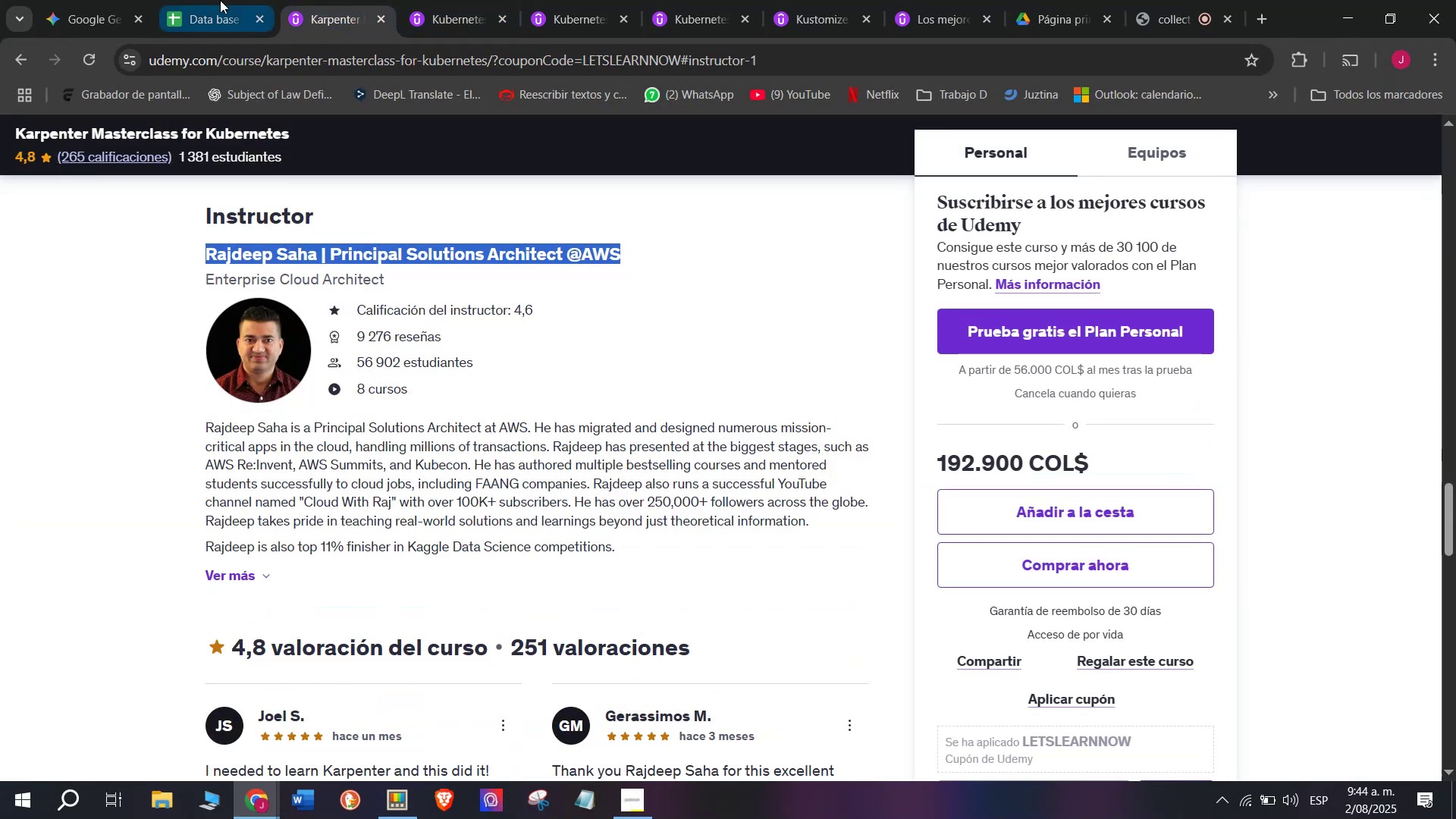 
left_click([220, 0])
 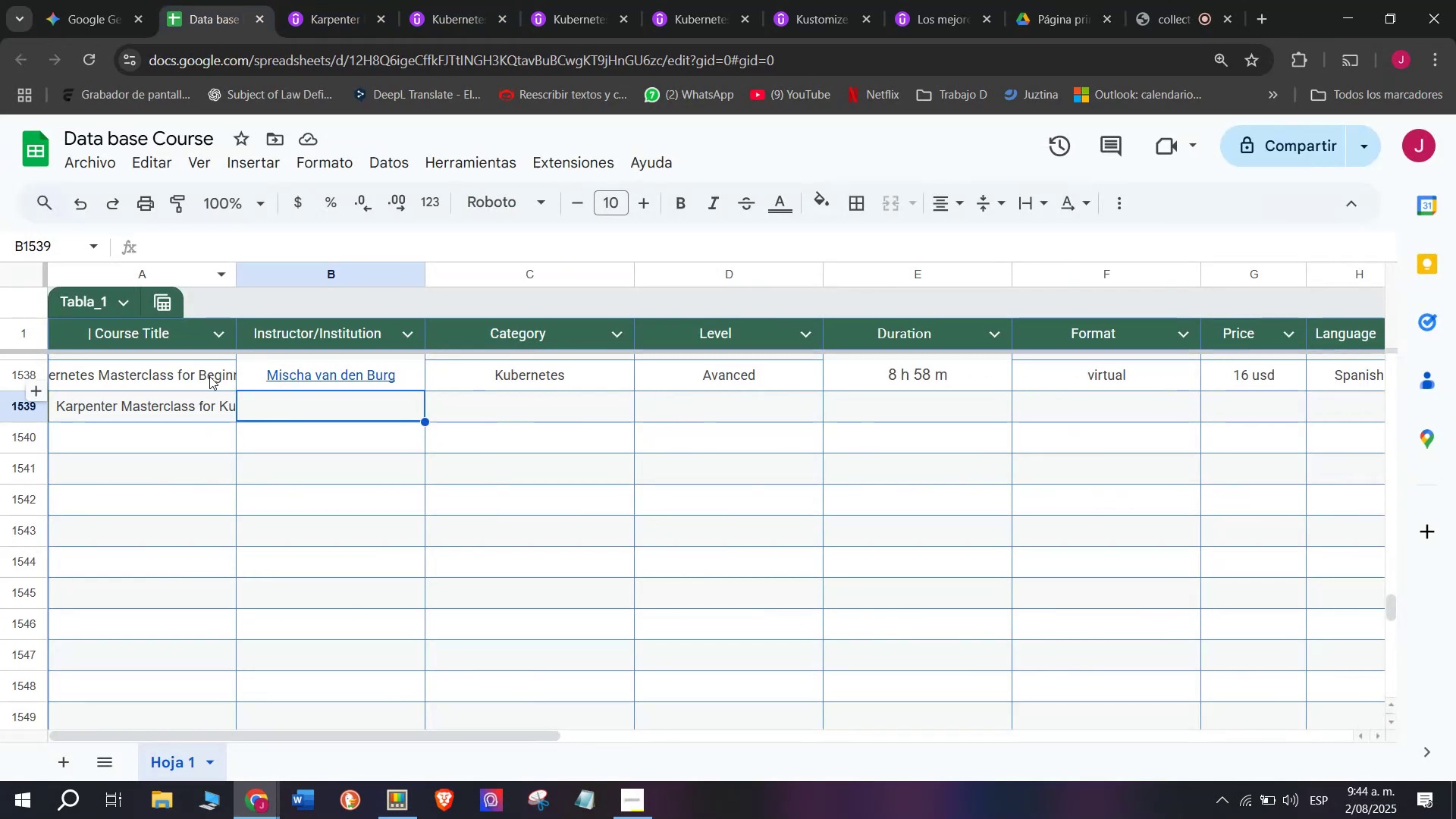 
key(Control+ControlLeft)
 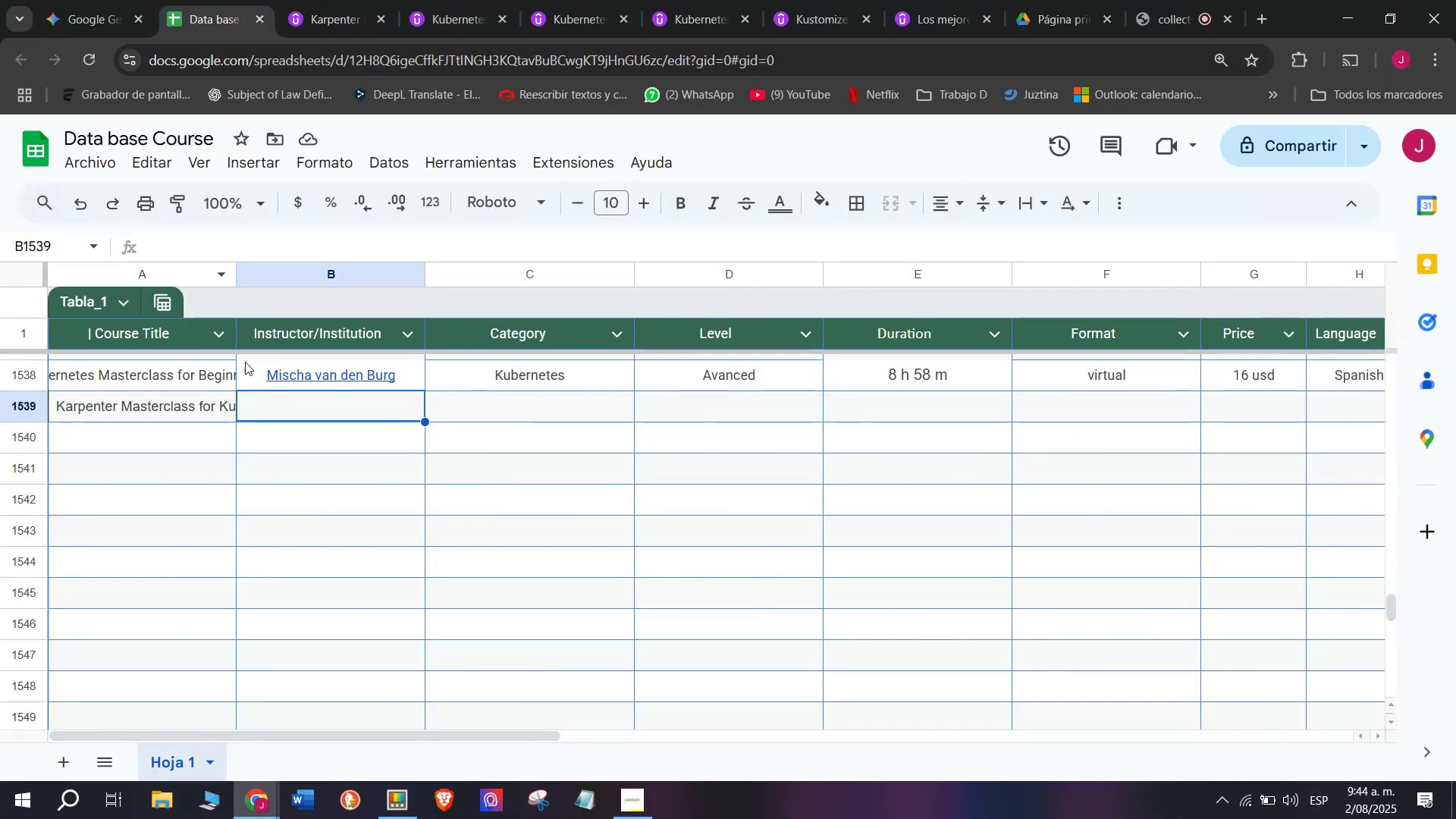 
key(Z)
 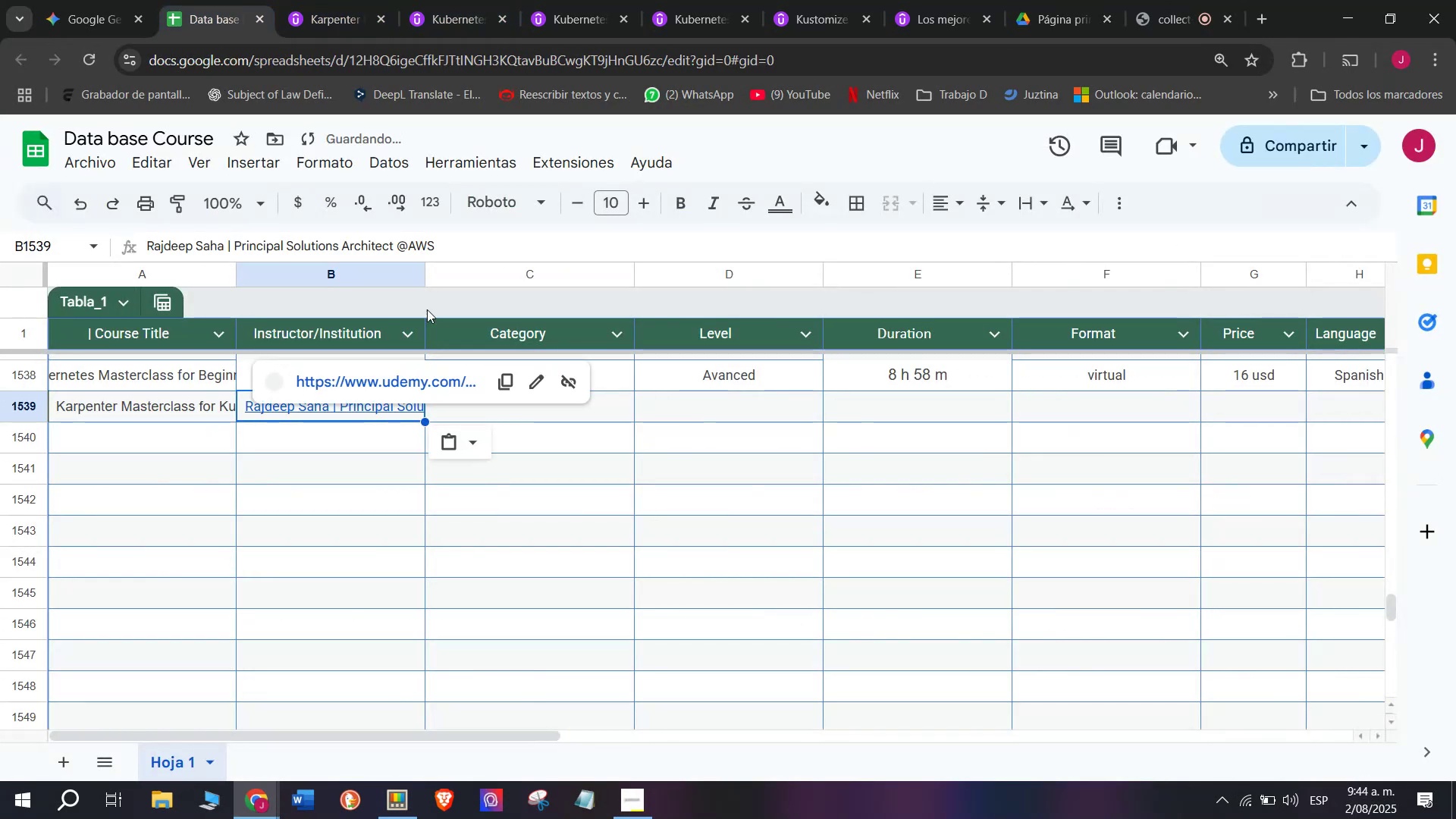 
key(Control+V)
 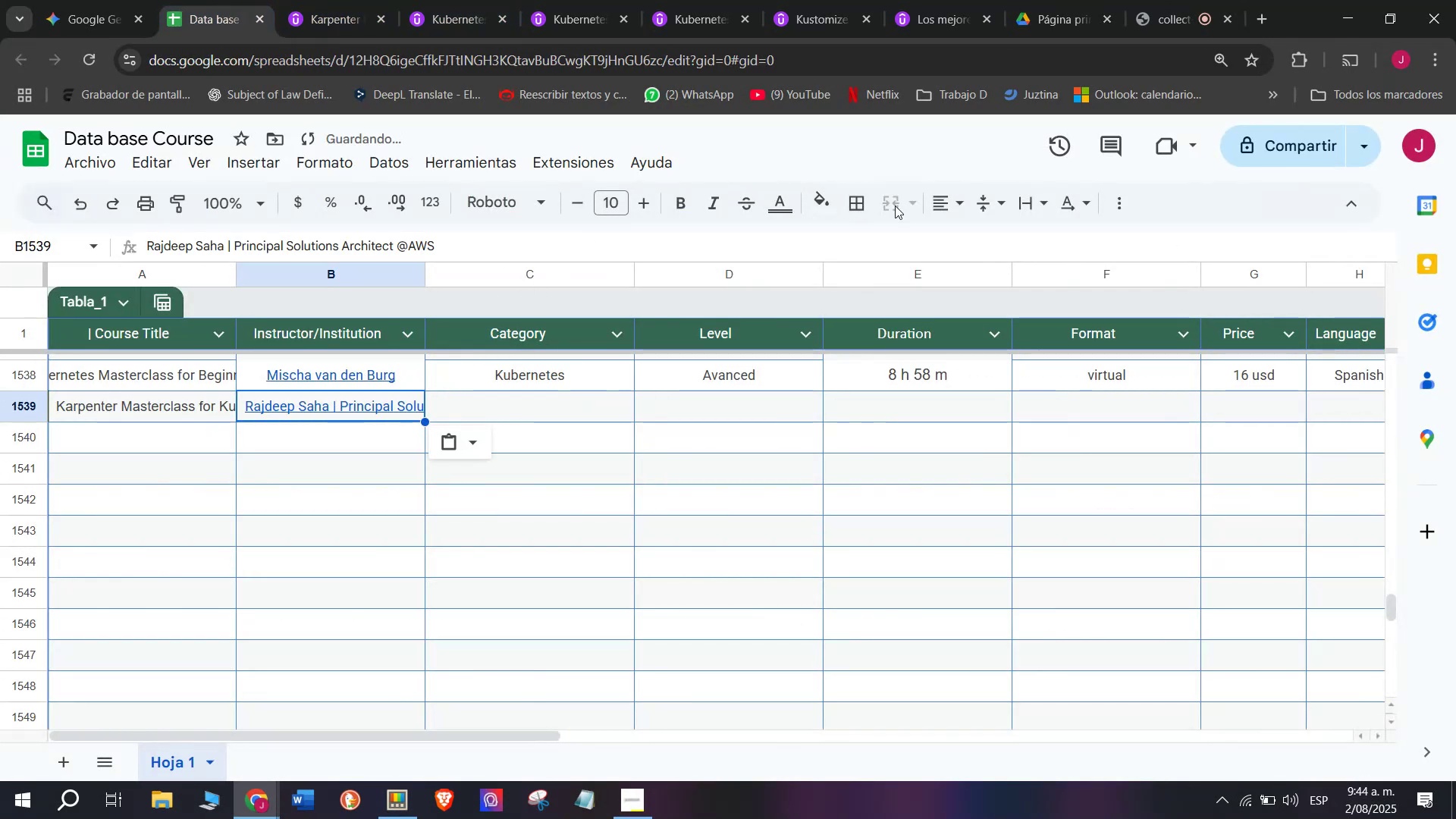 
left_click([946, 203])
 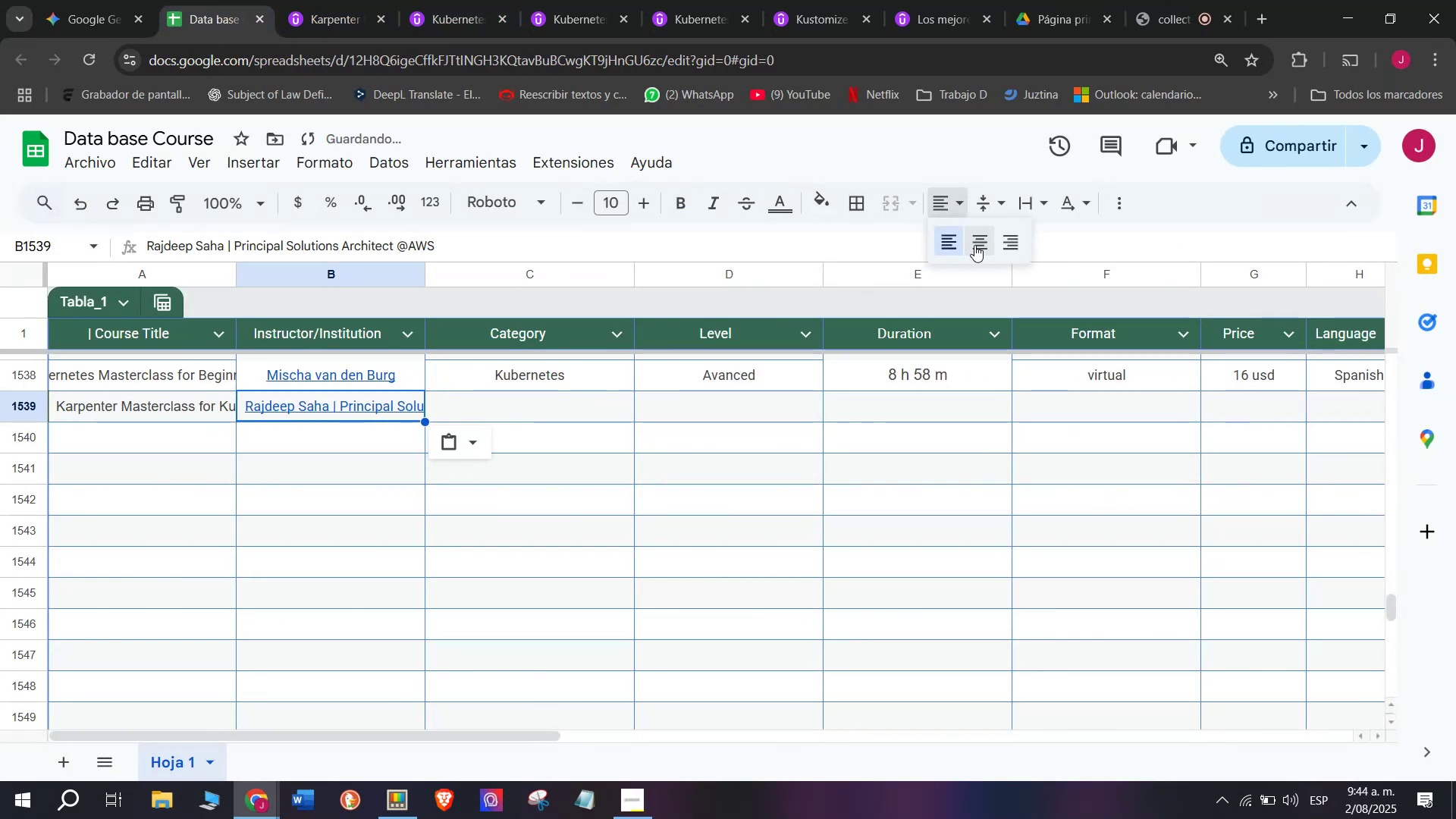 
left_click([974, 245])
 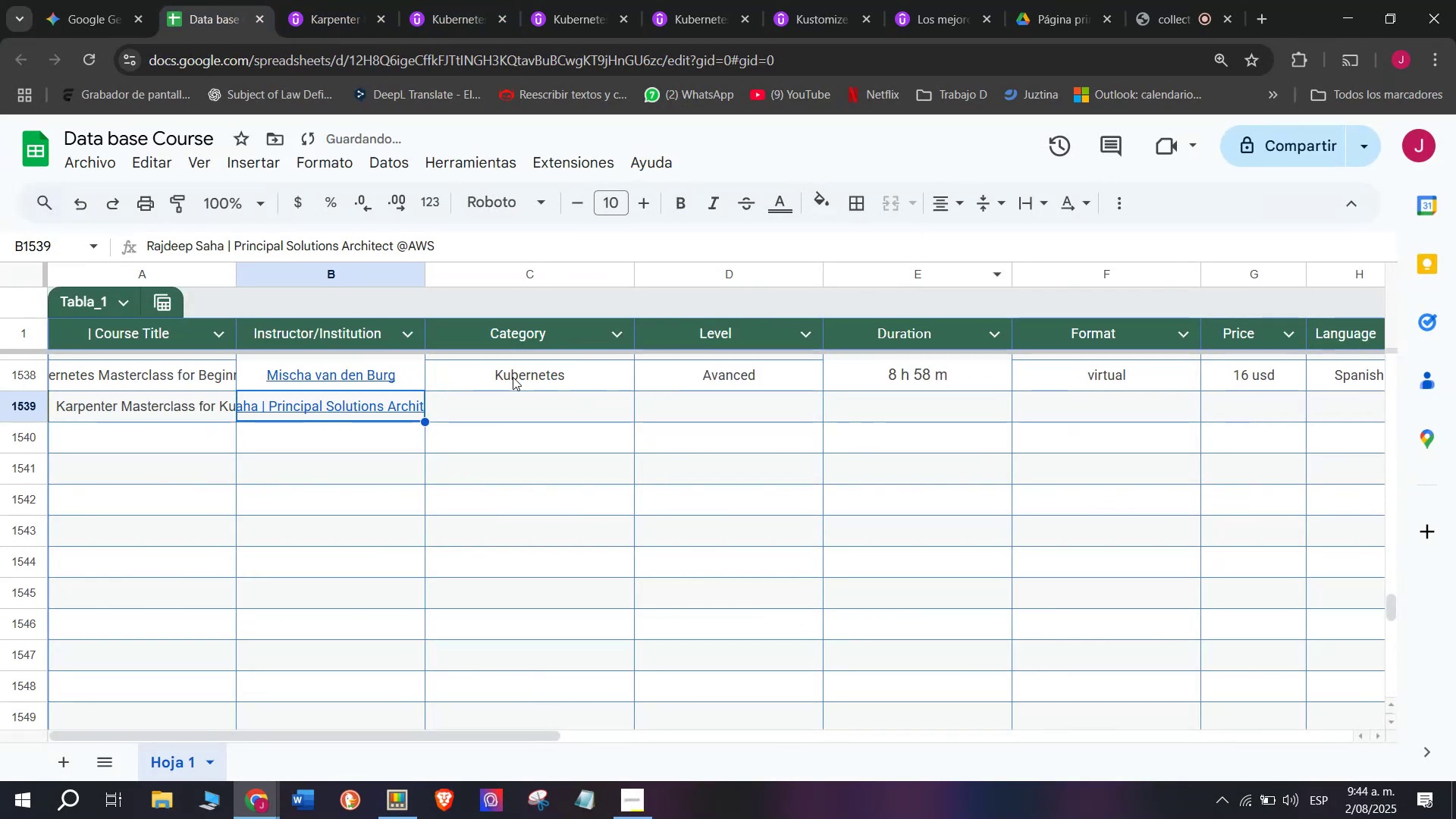 
key(Control+ControlLeft)
 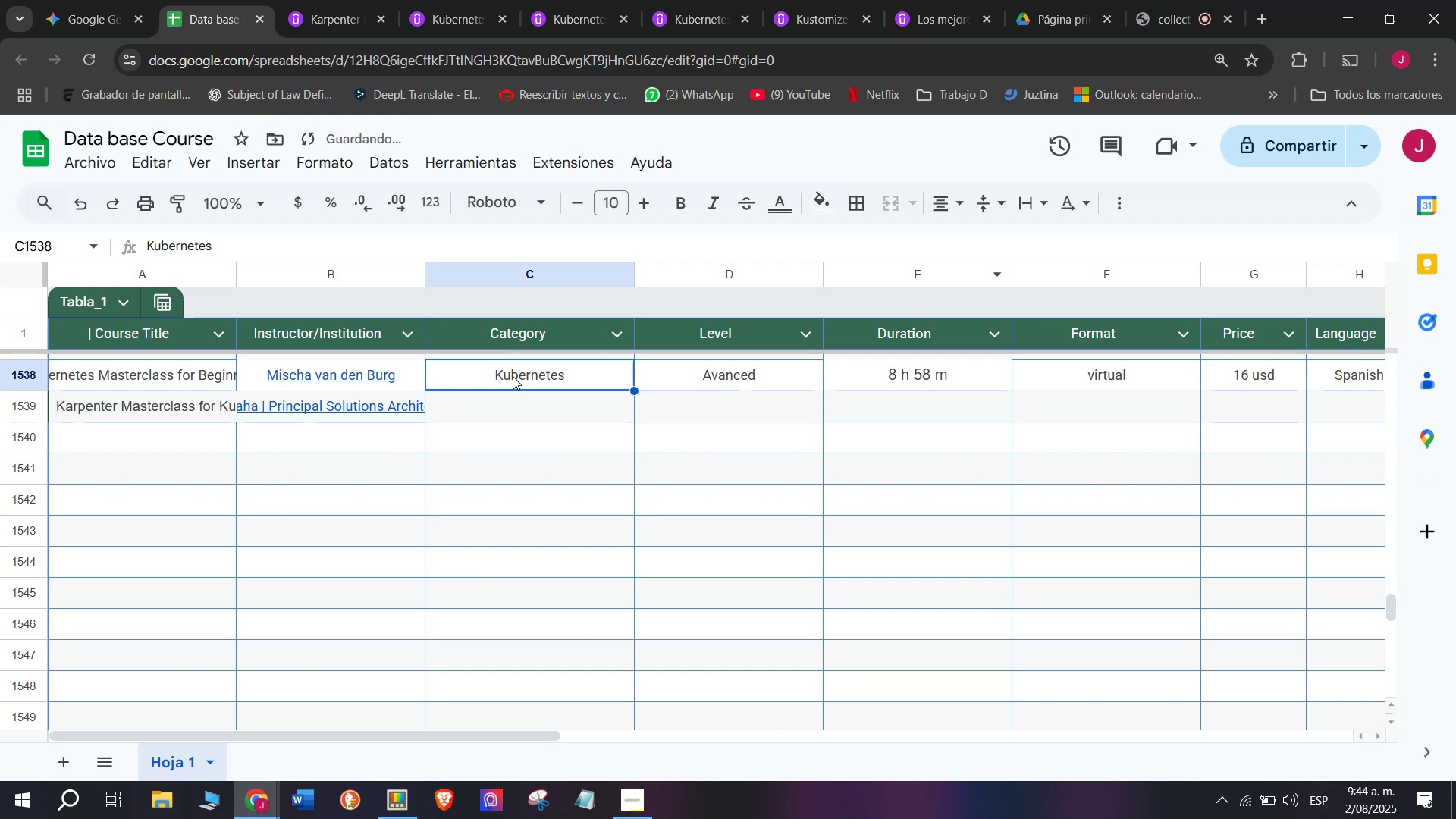 
key(Break)
 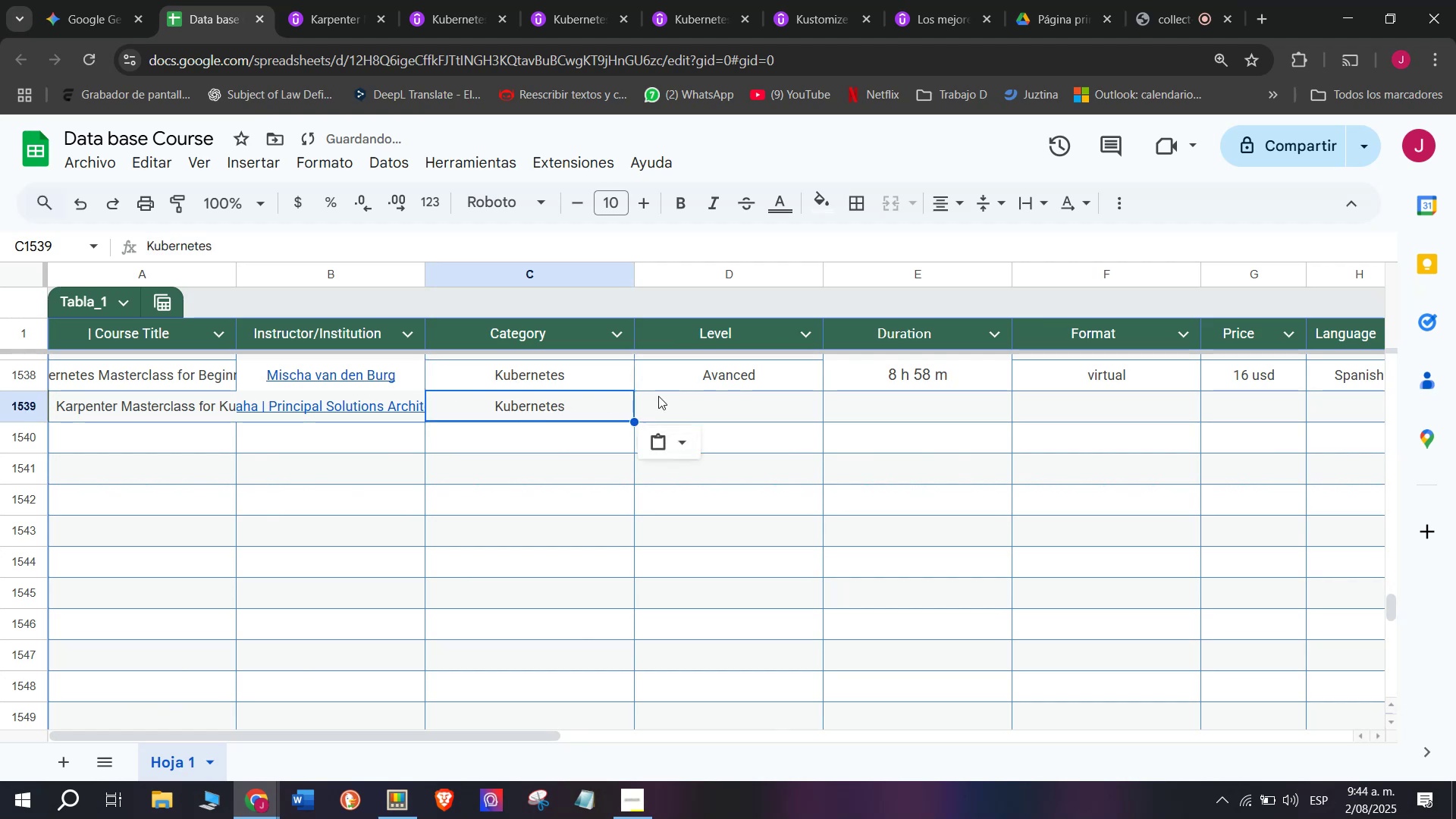 
key(Control+C)
 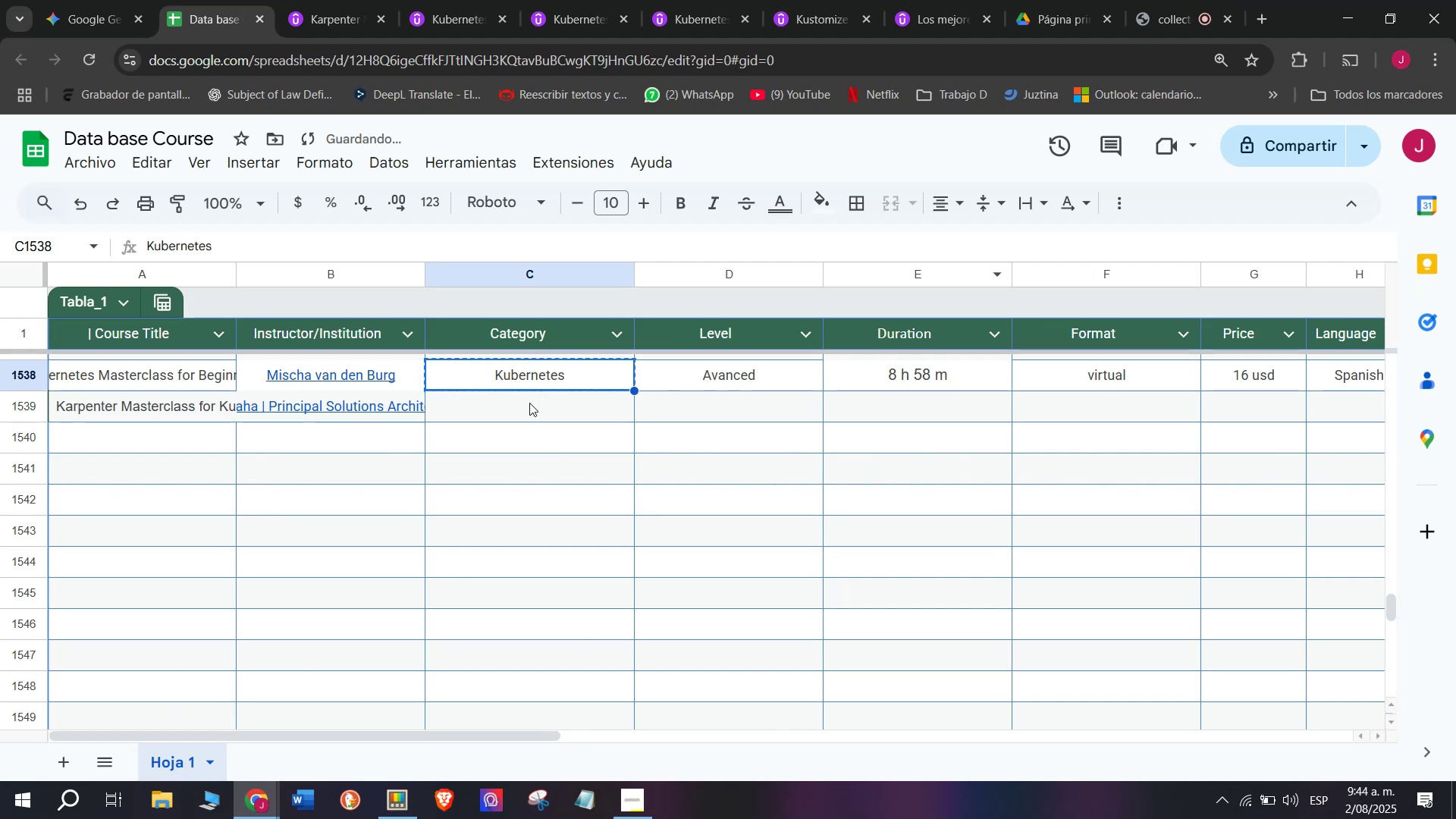 
double_click([529, 403])
 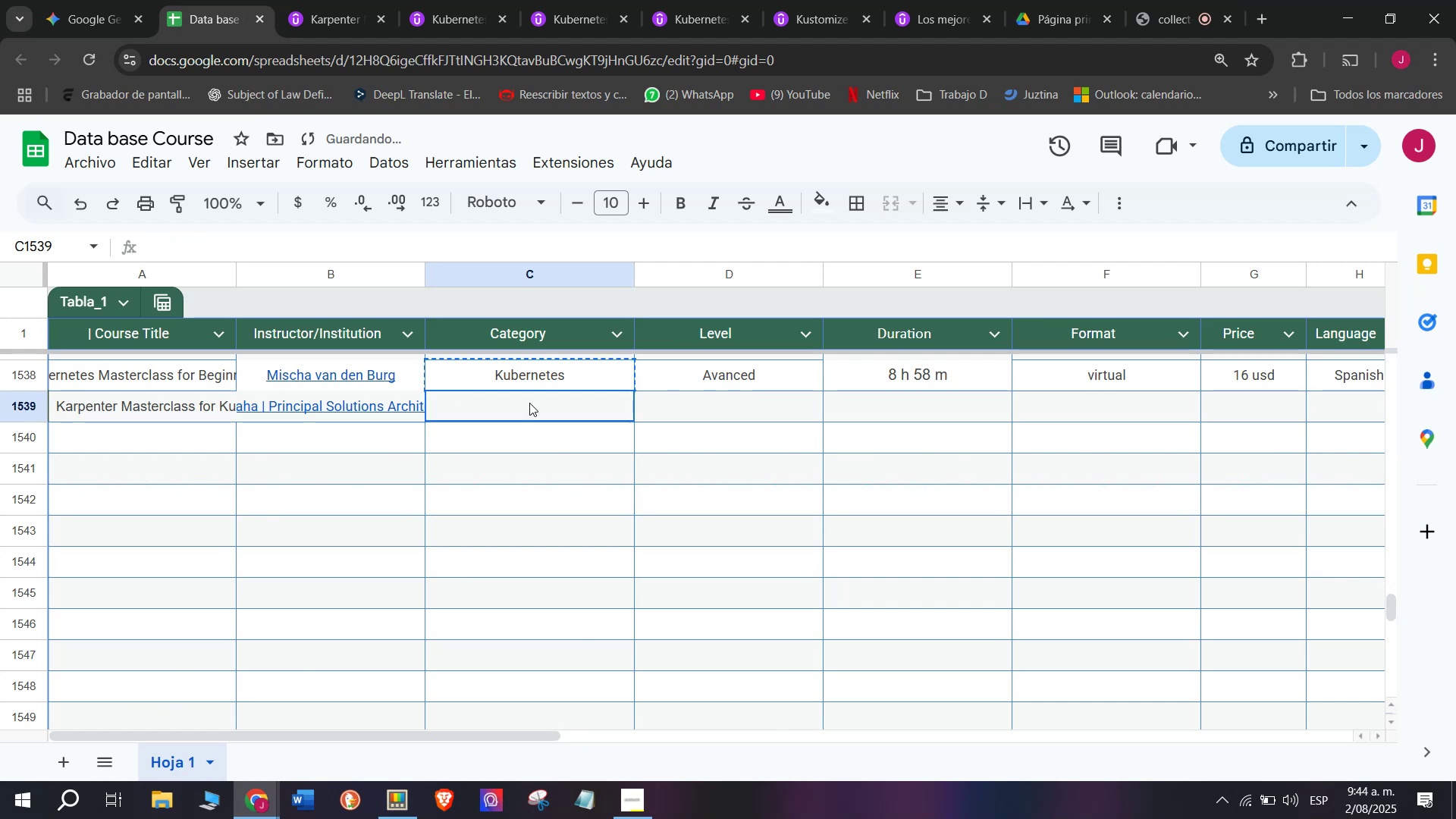 
key(Z)
 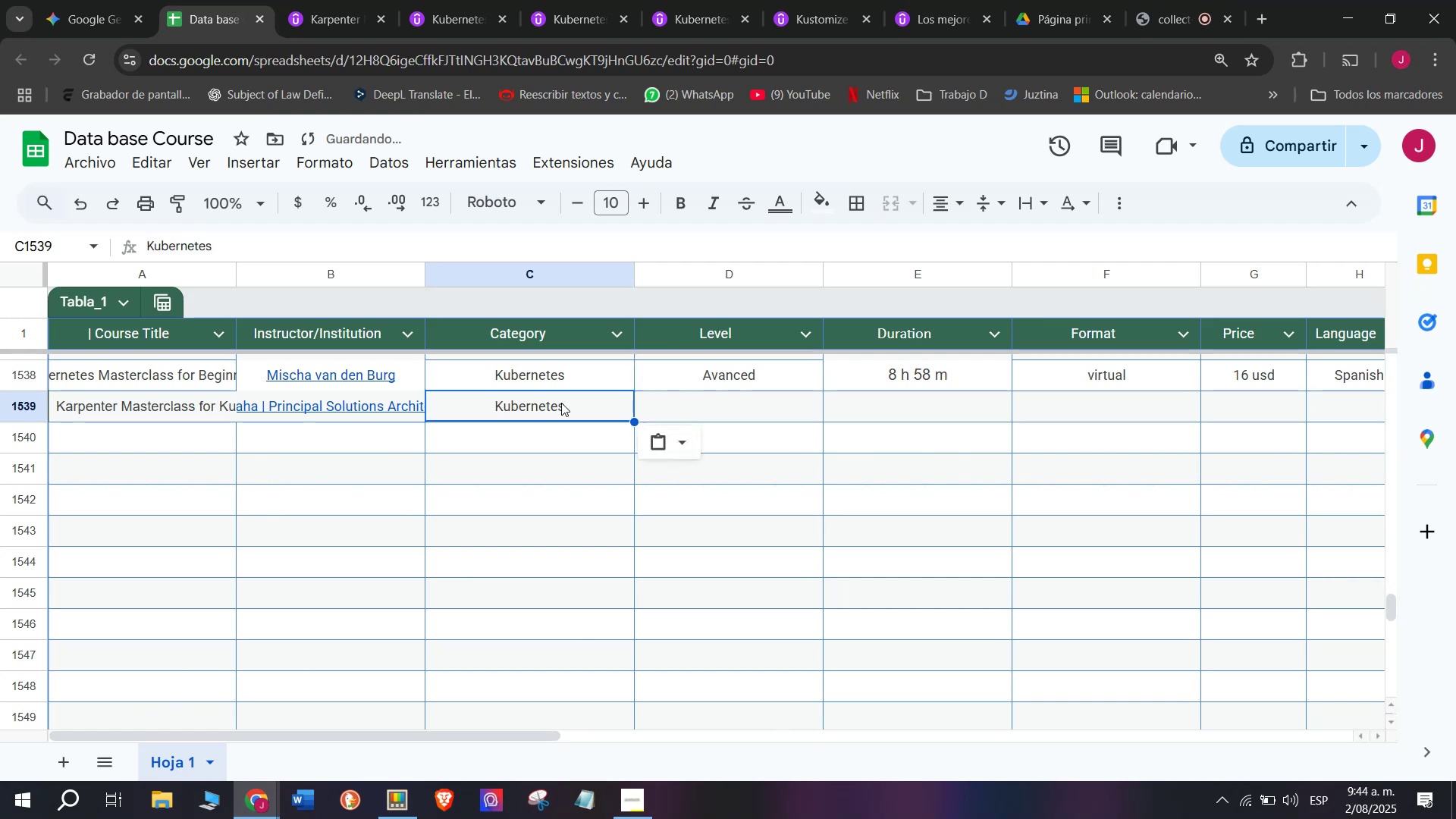 
key(Control+ControlLeft)
 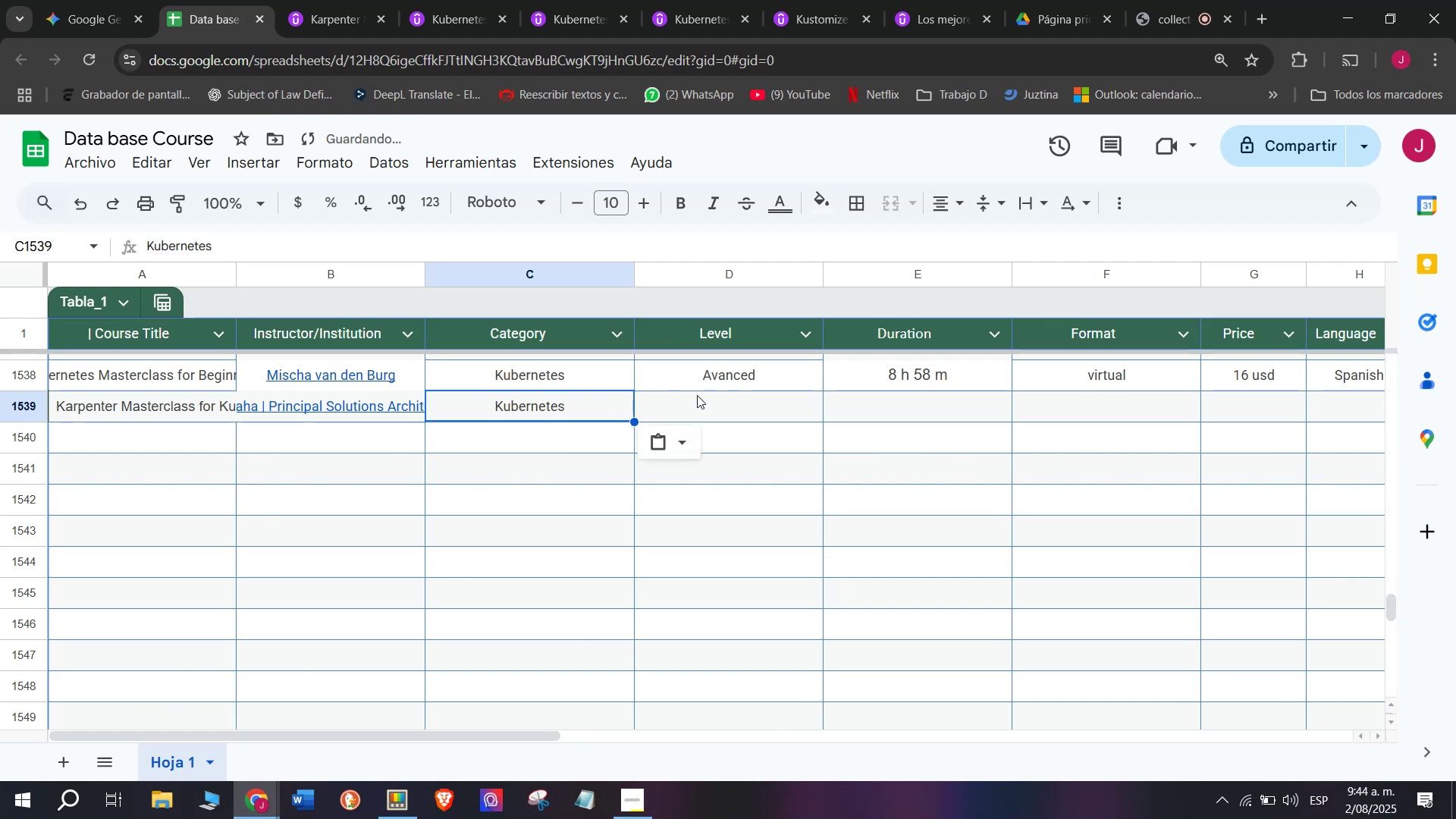 
key(Control+V)
 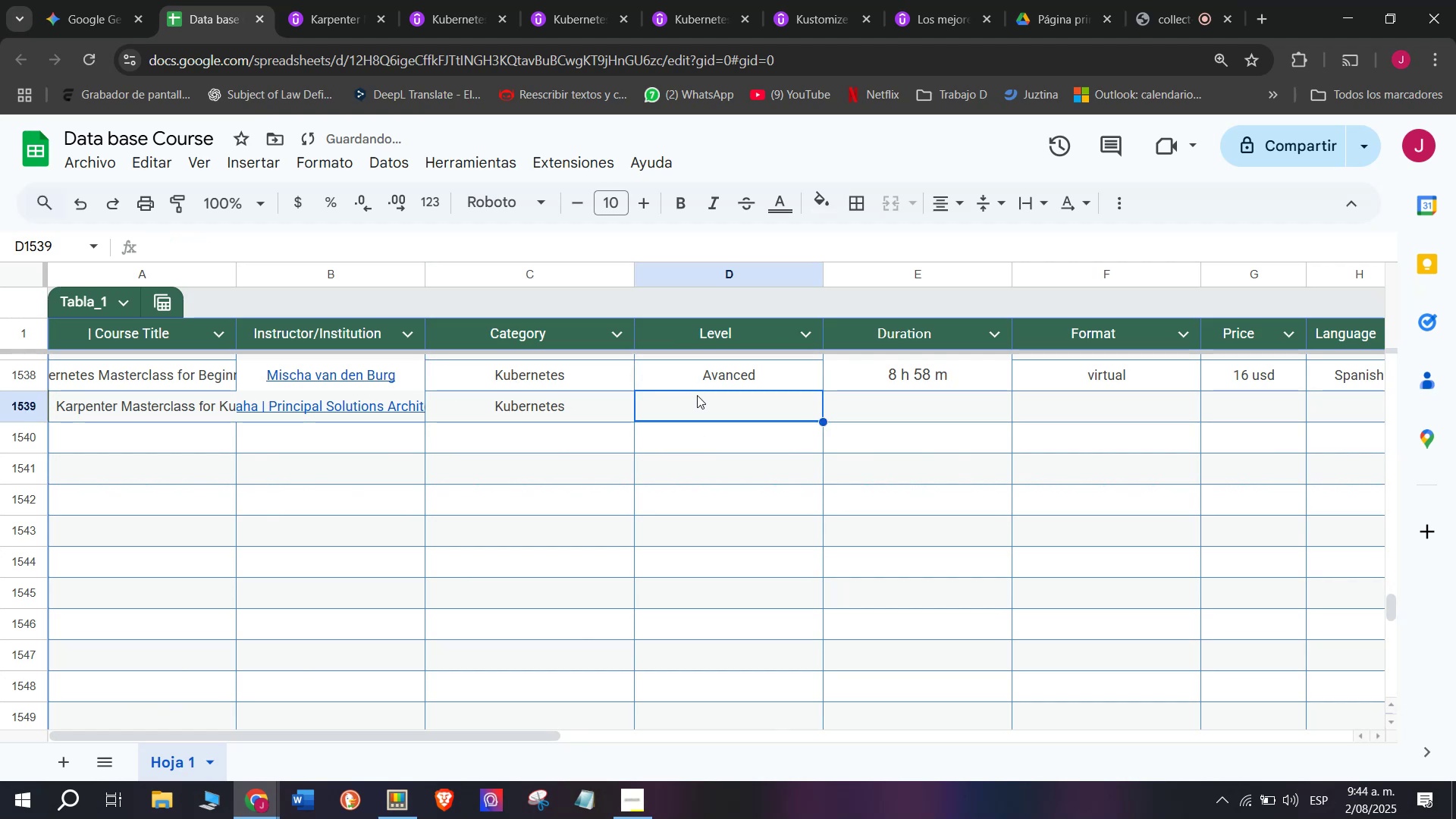 
triple_click([697, 395])
 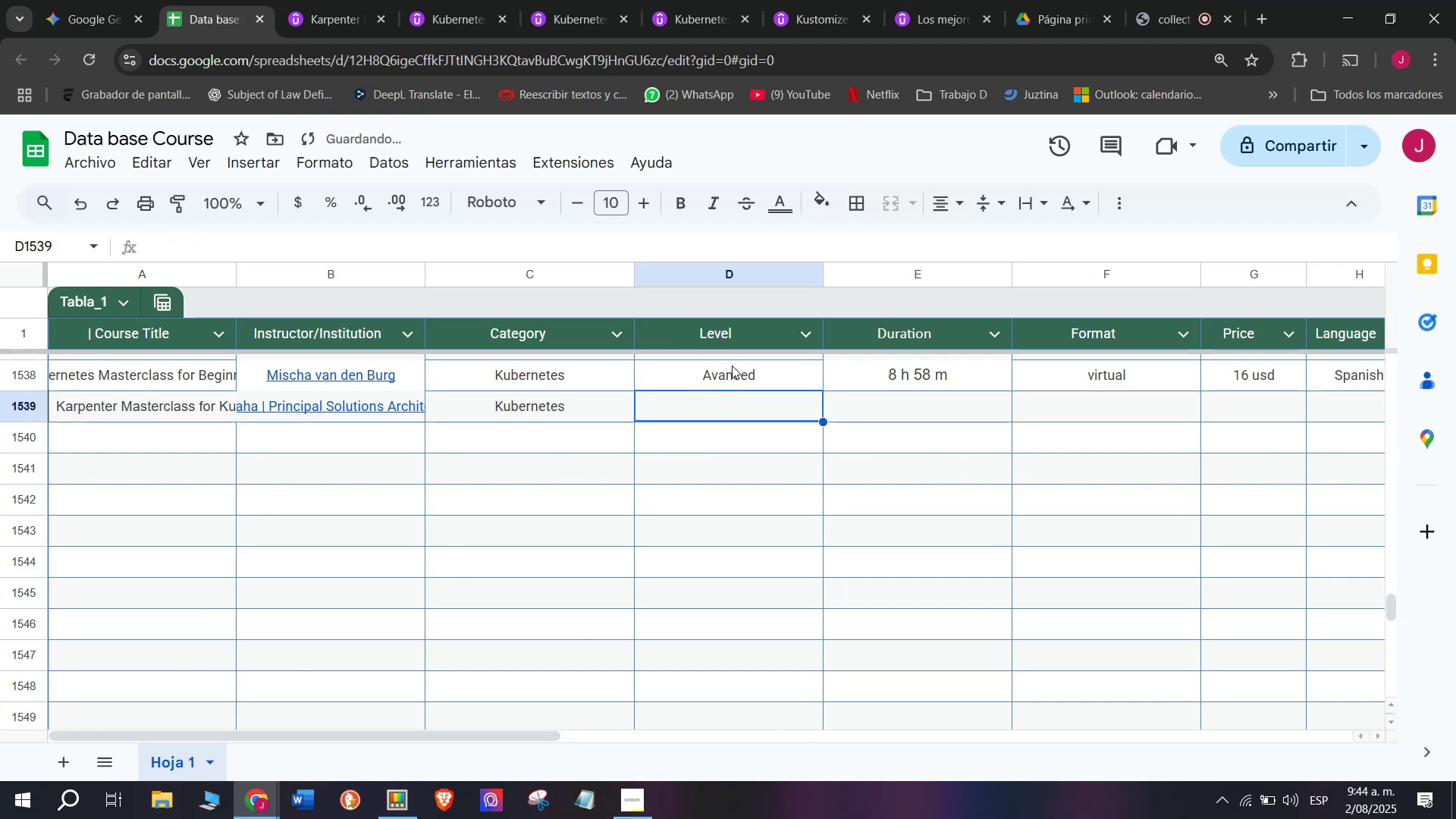 
left_click([732, 366])
 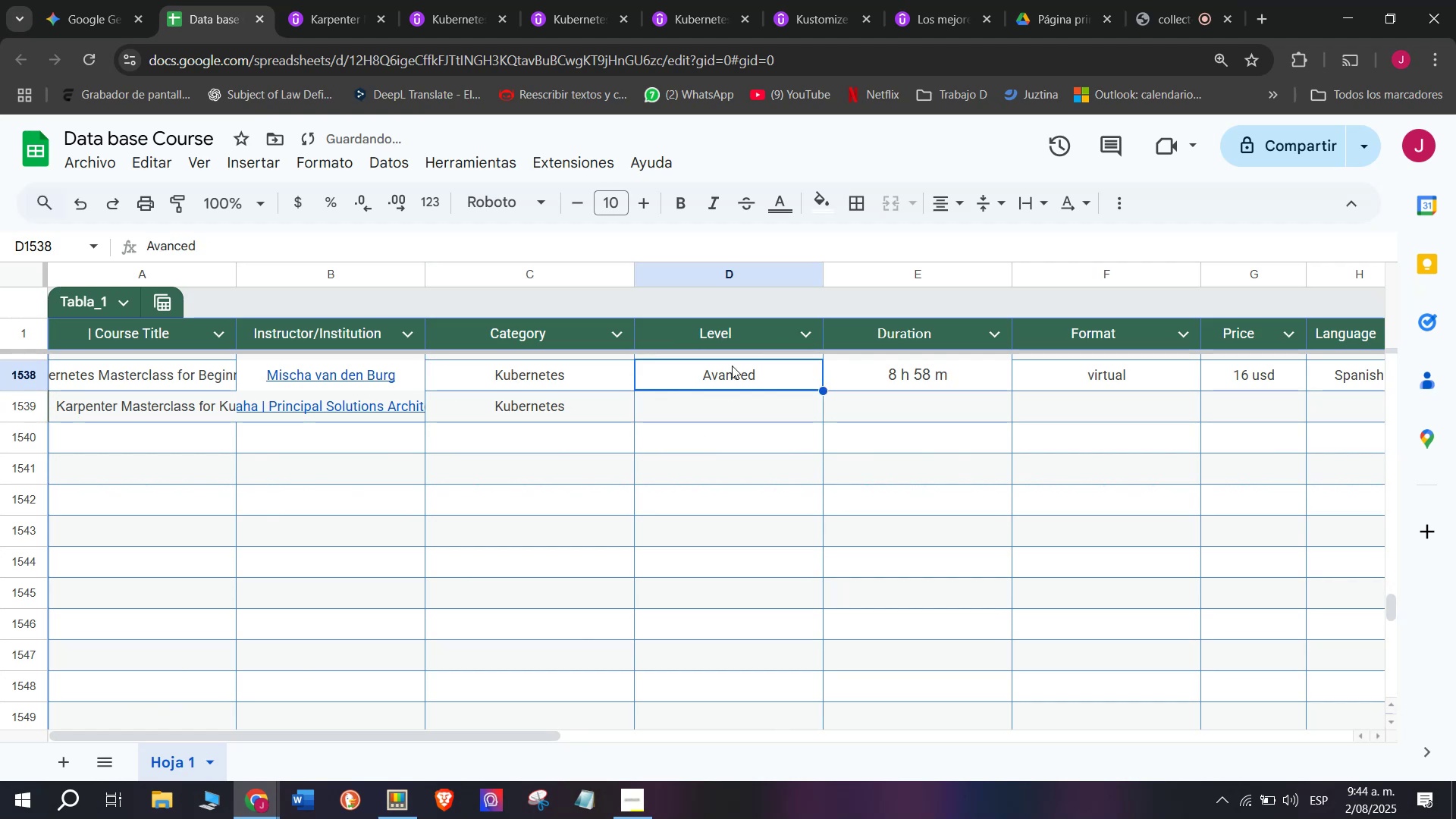 
key(Control+ControlLeft)
 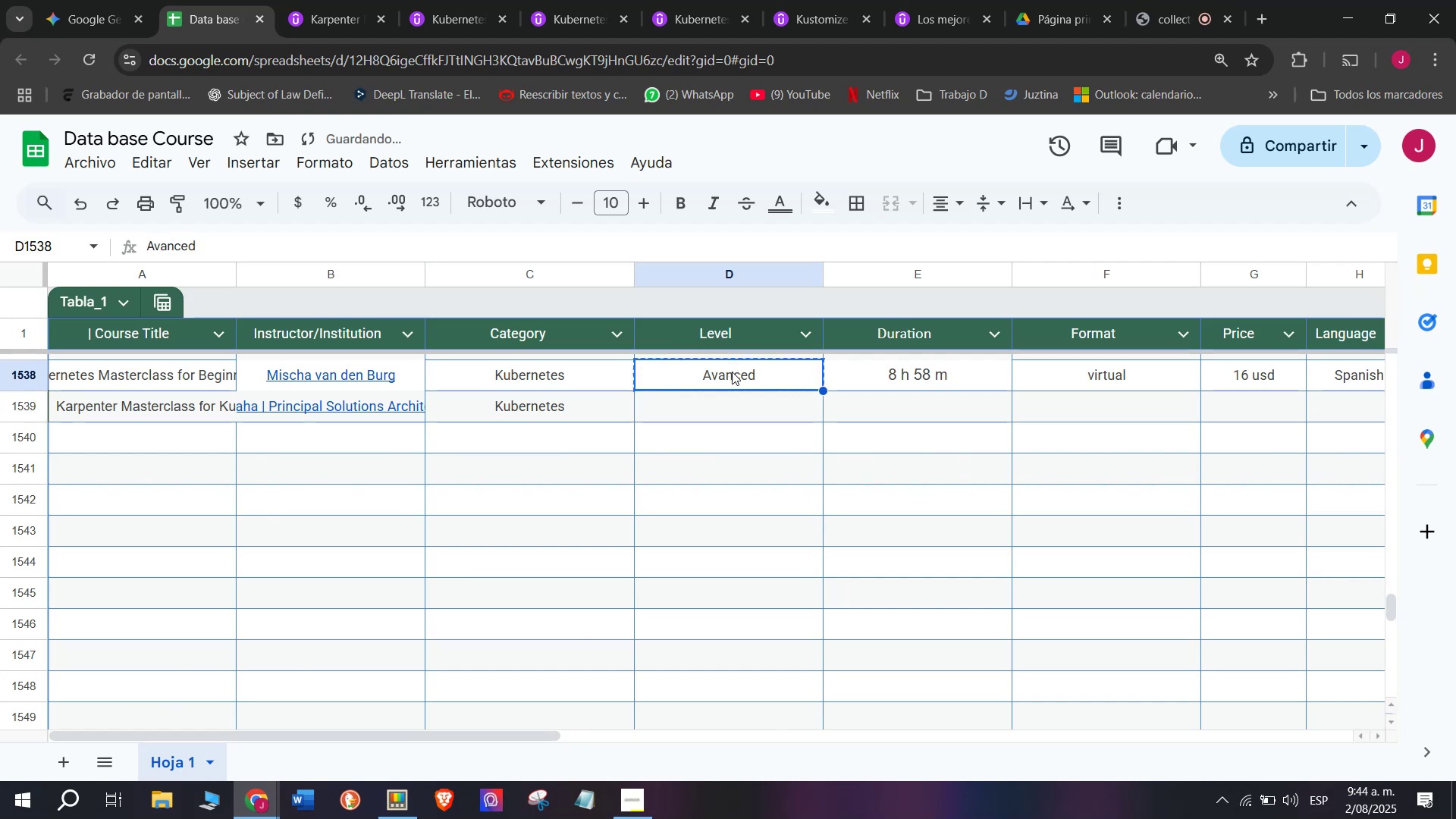 
key(Break)
 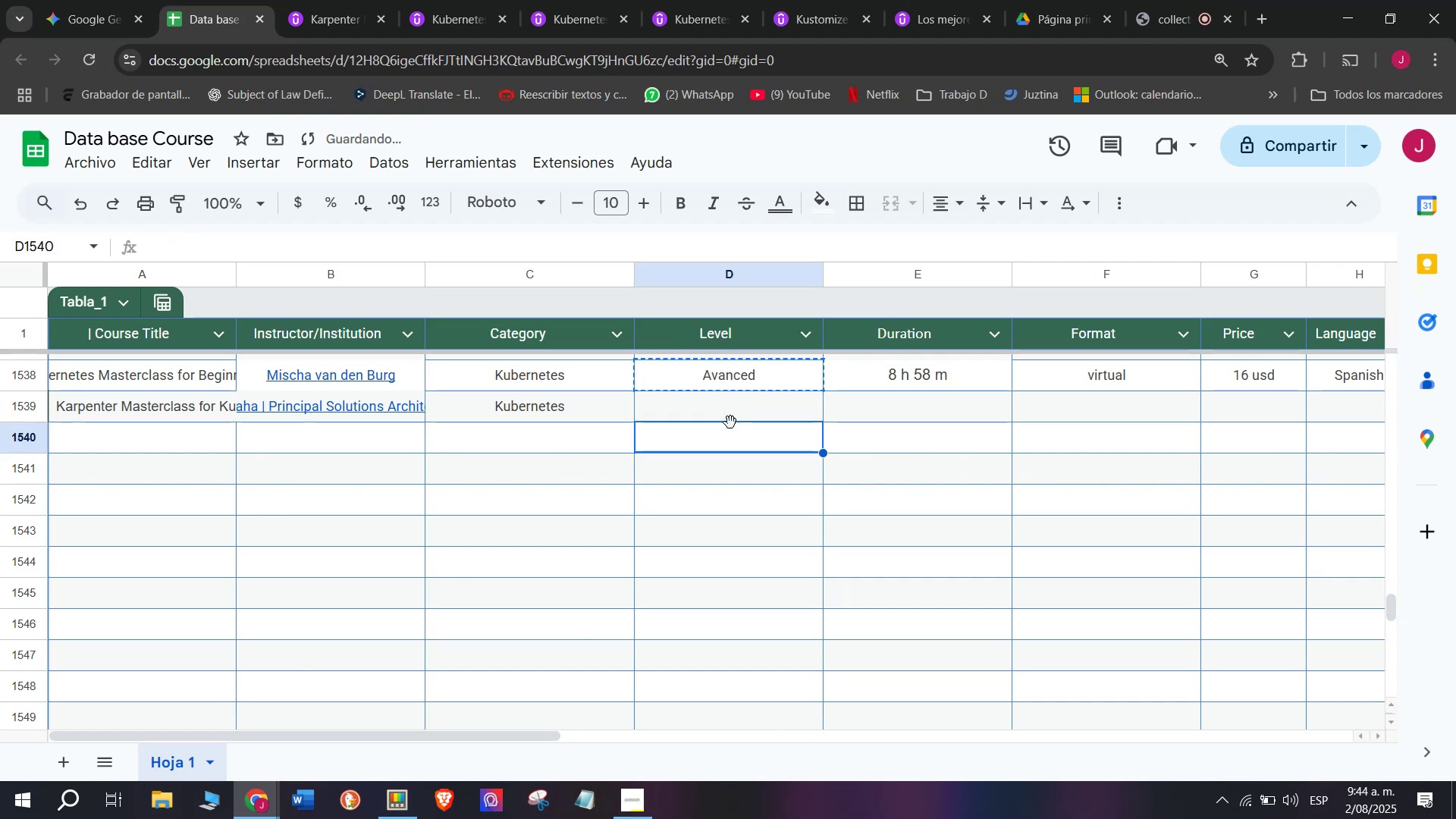 
key(Control+C)
 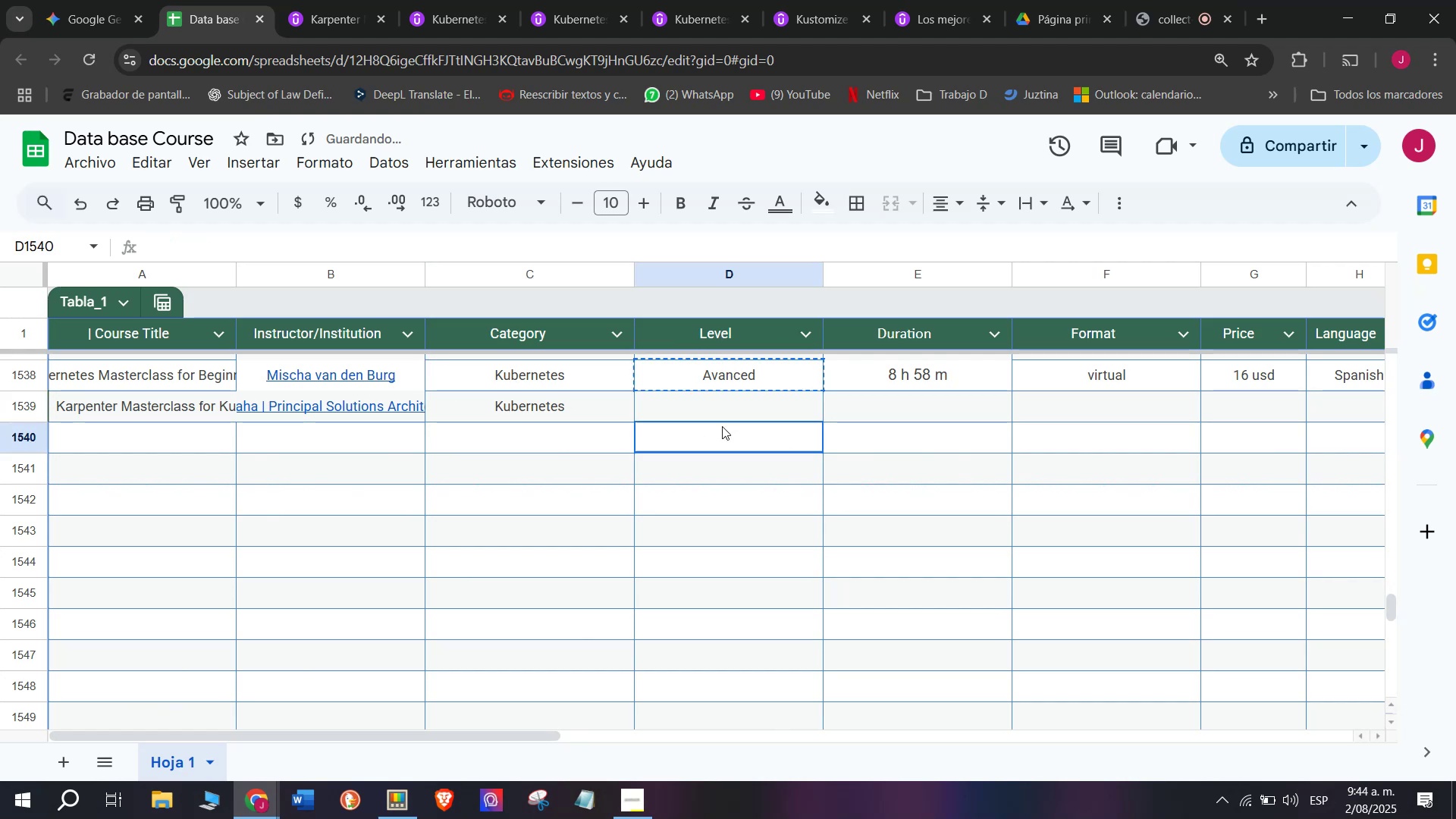 
double_click([722, 426])
 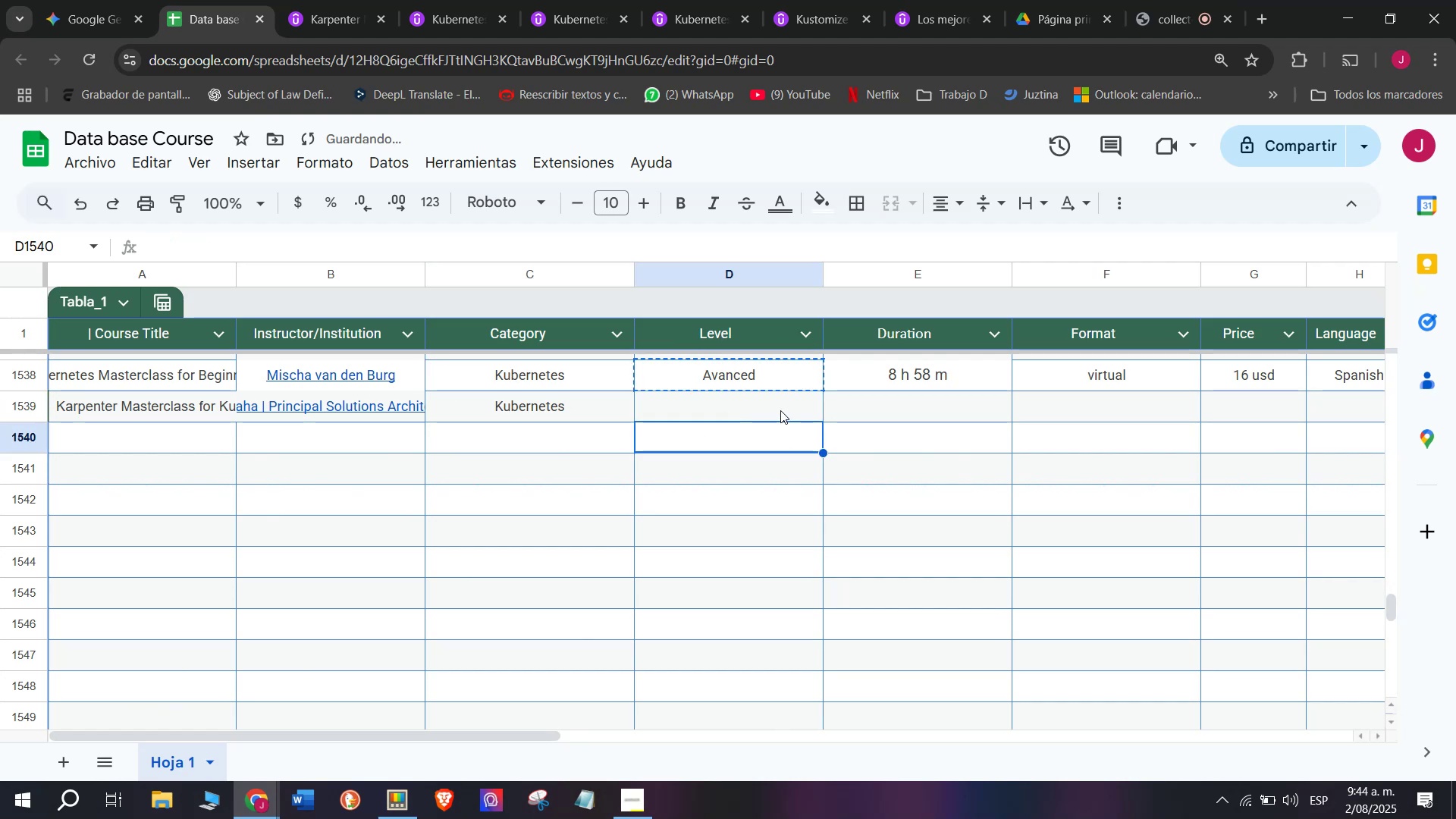 
triple_click([780, 410])
 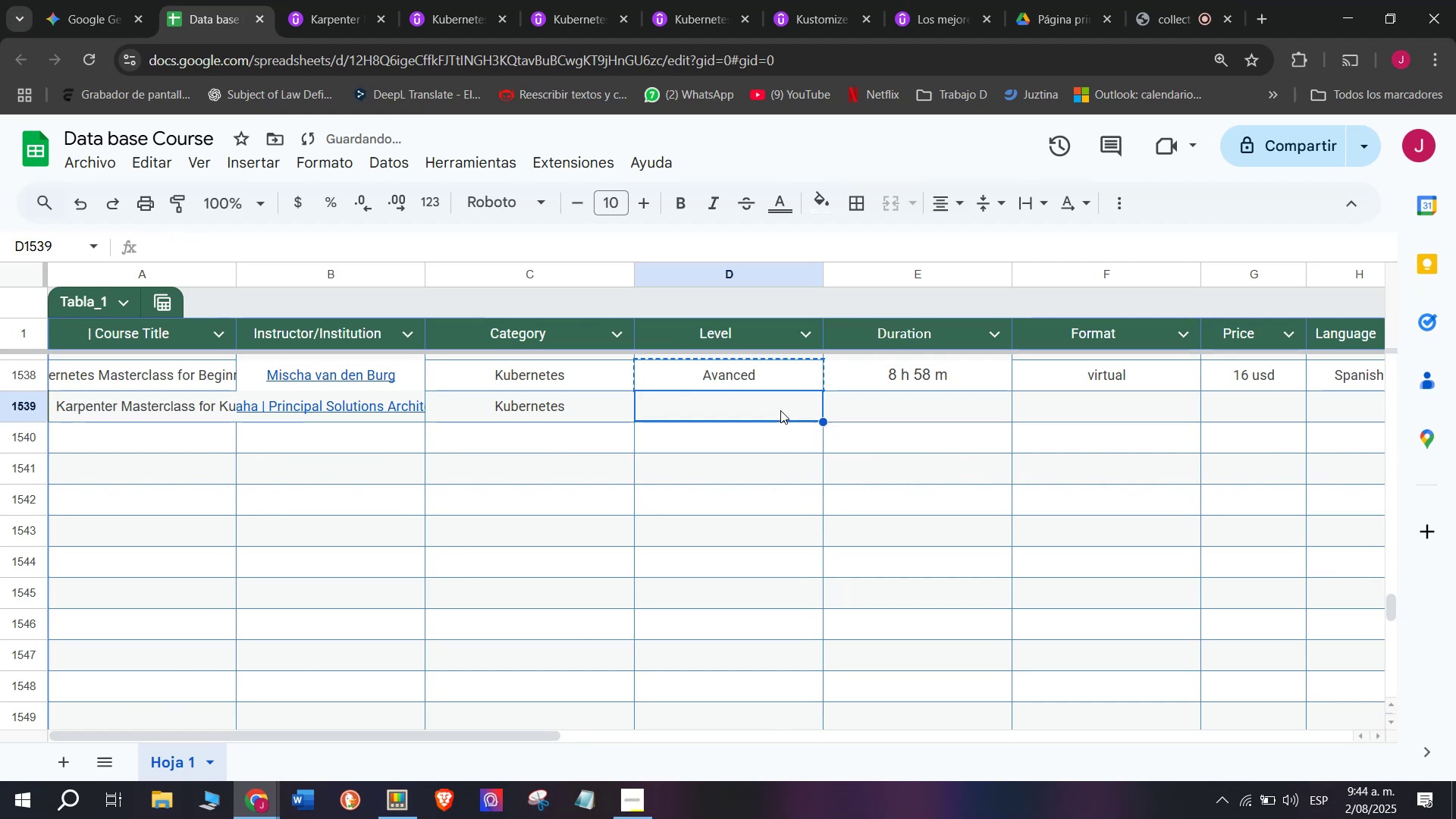 
key(Z)
 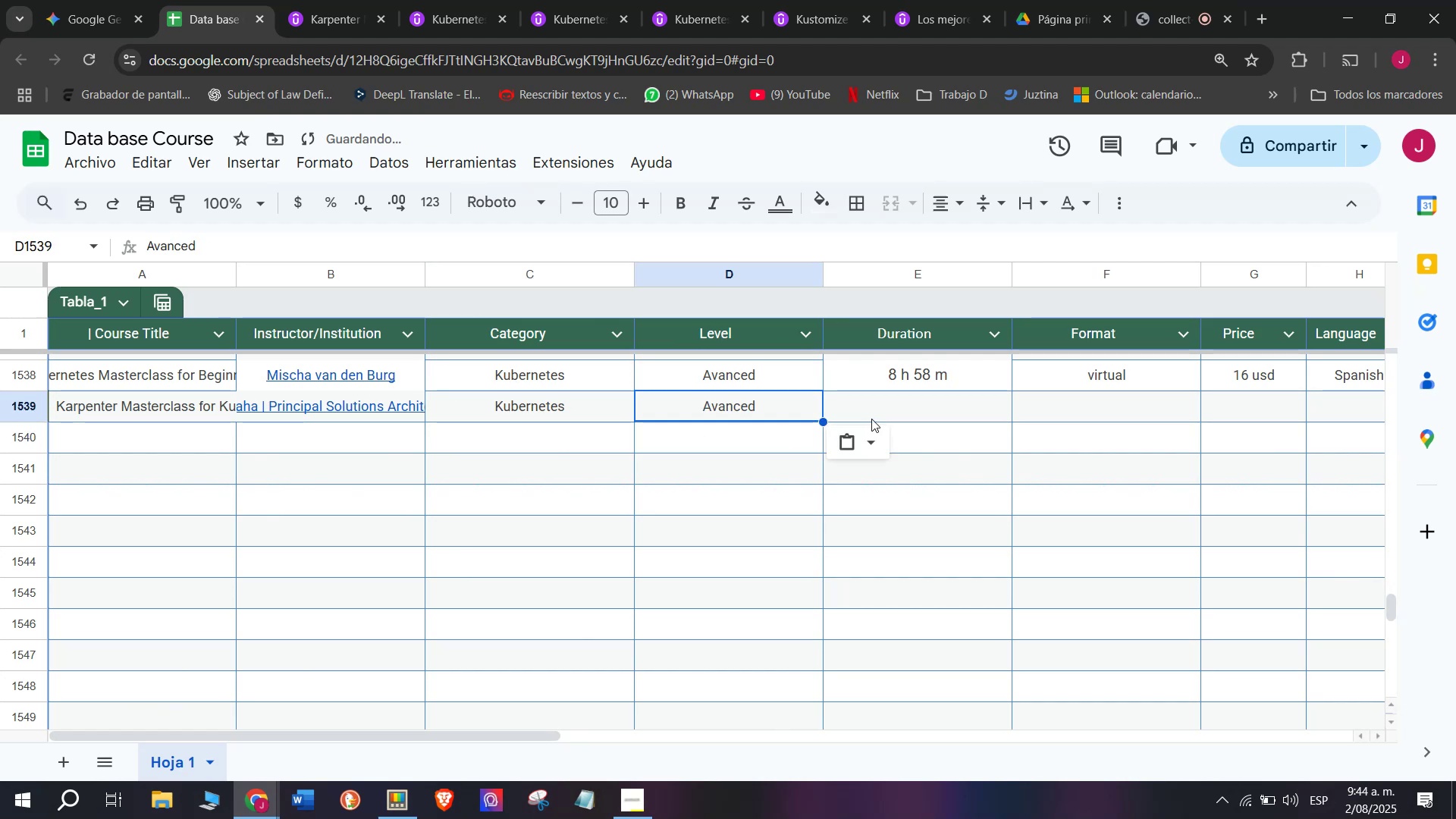 
key(Control+V)
 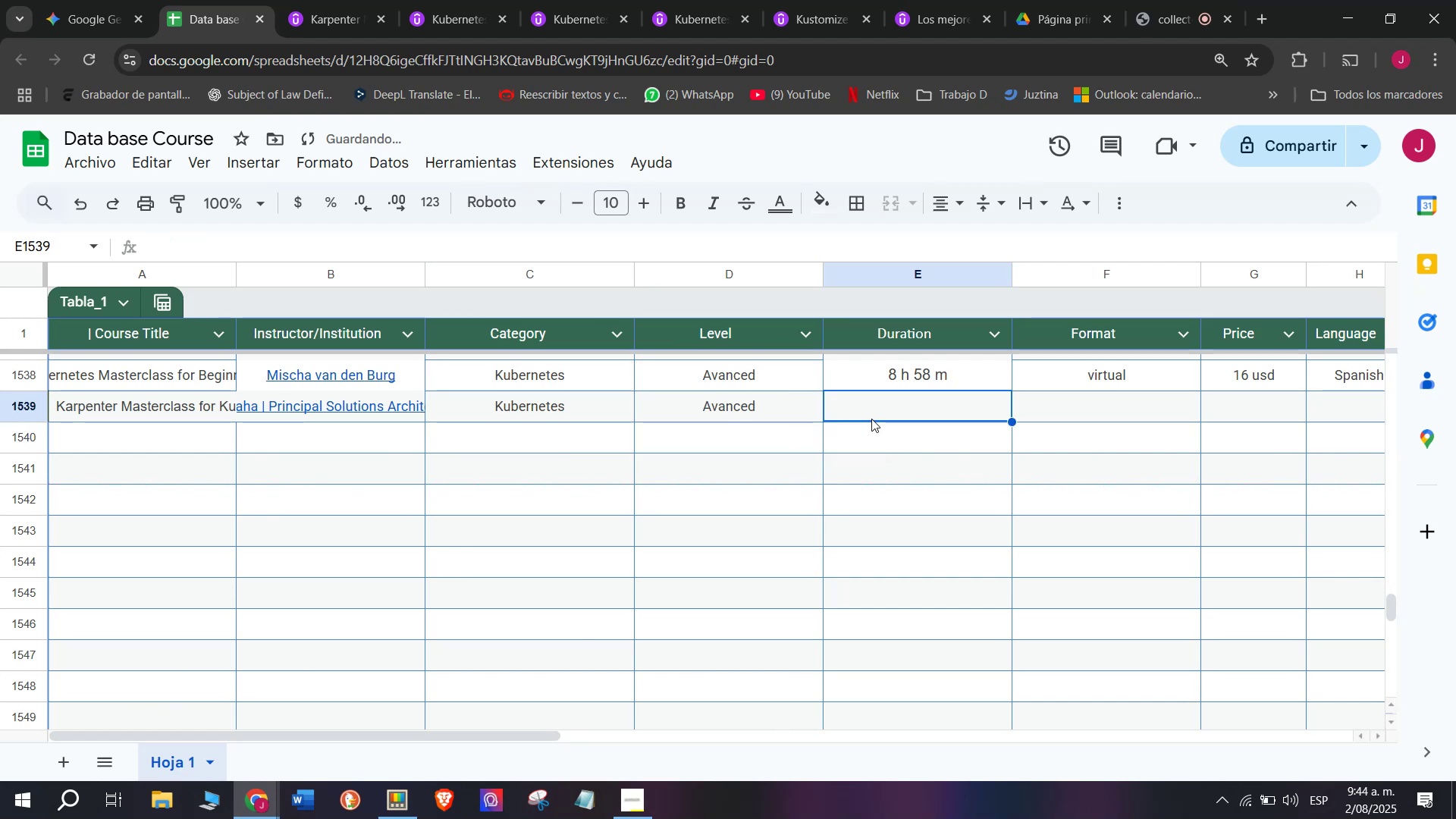 
key(Control+ControlLeft)
 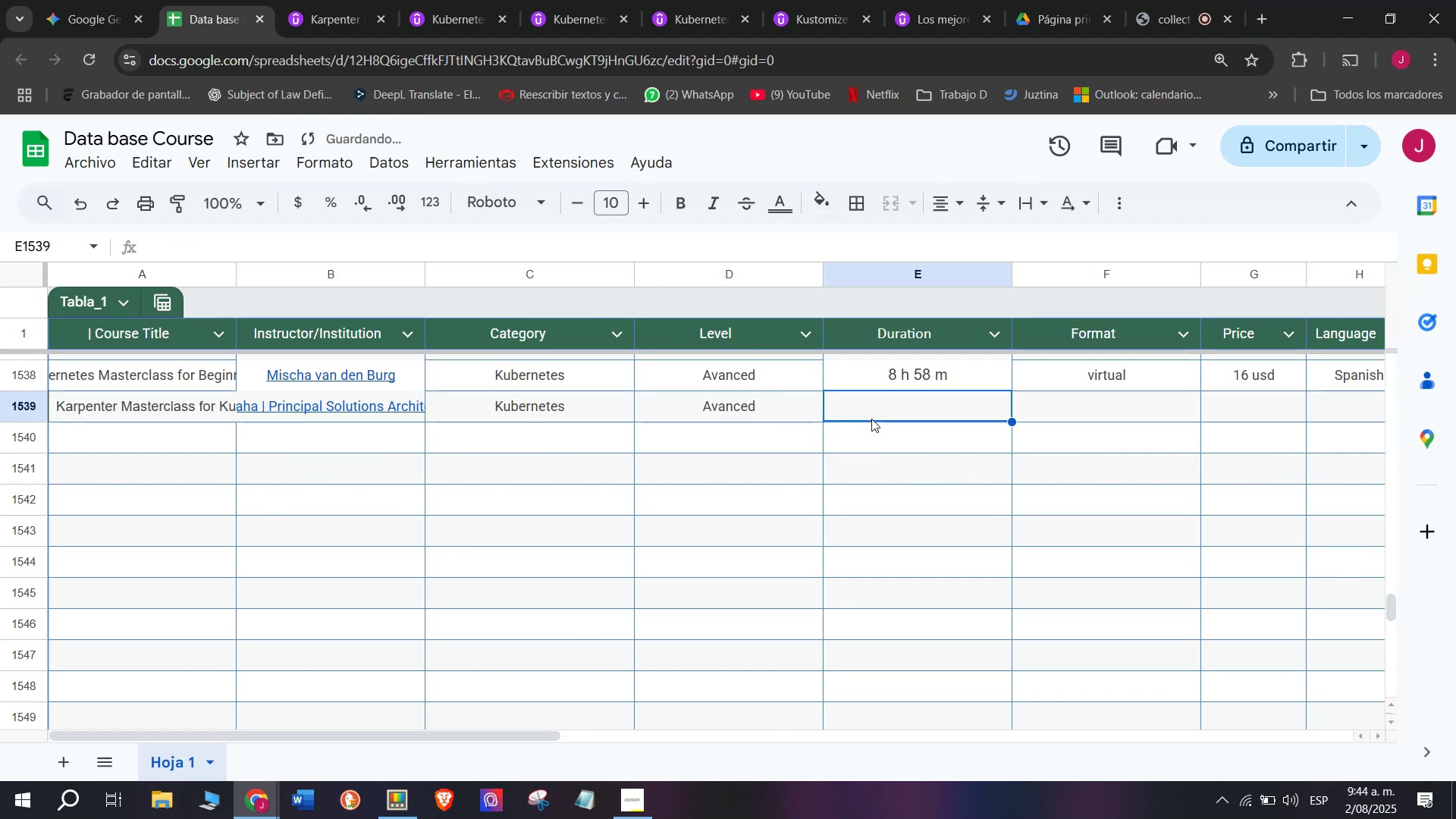 
triple_click([871, 419])
 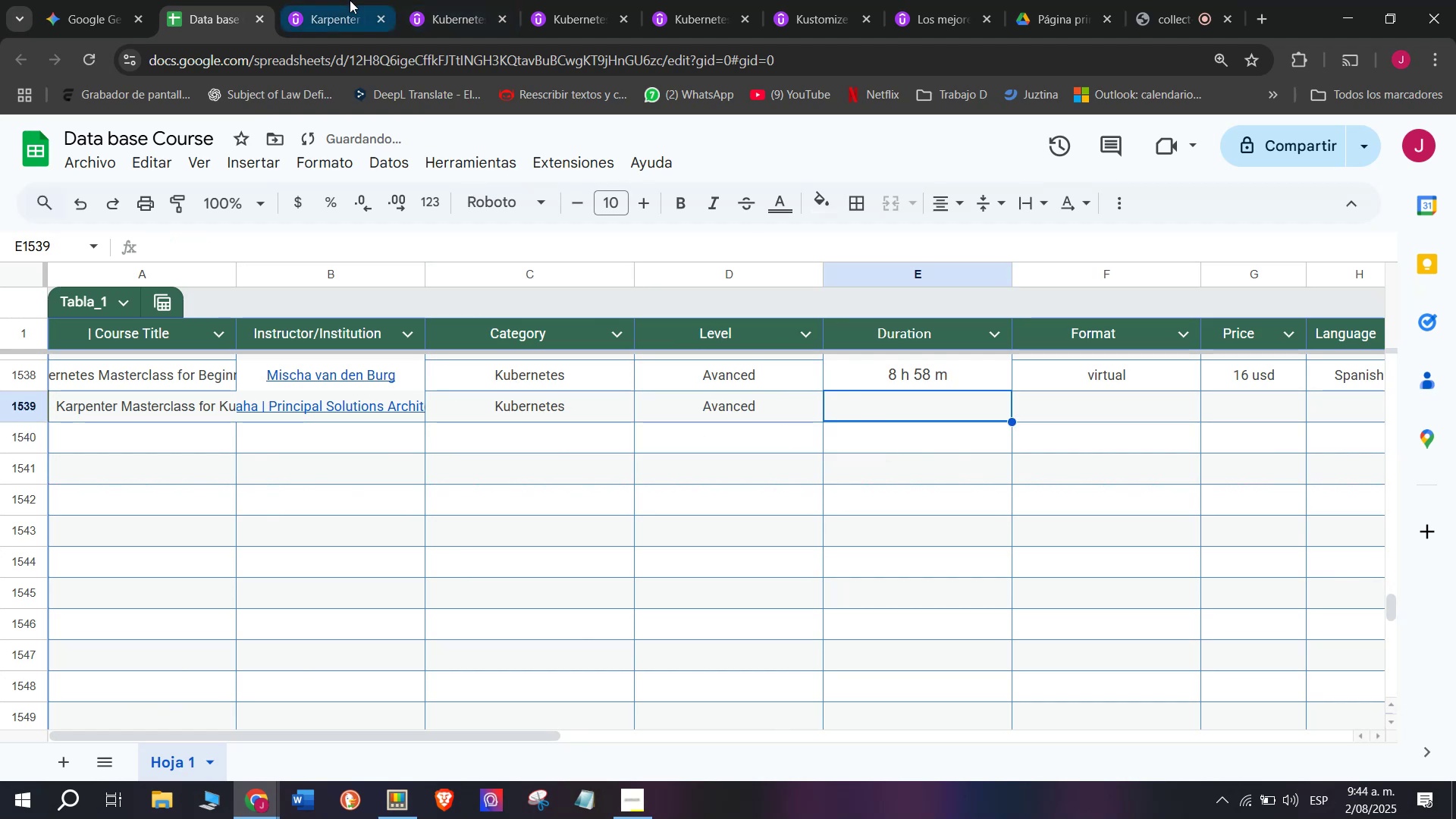 
left_click([347, 0])
 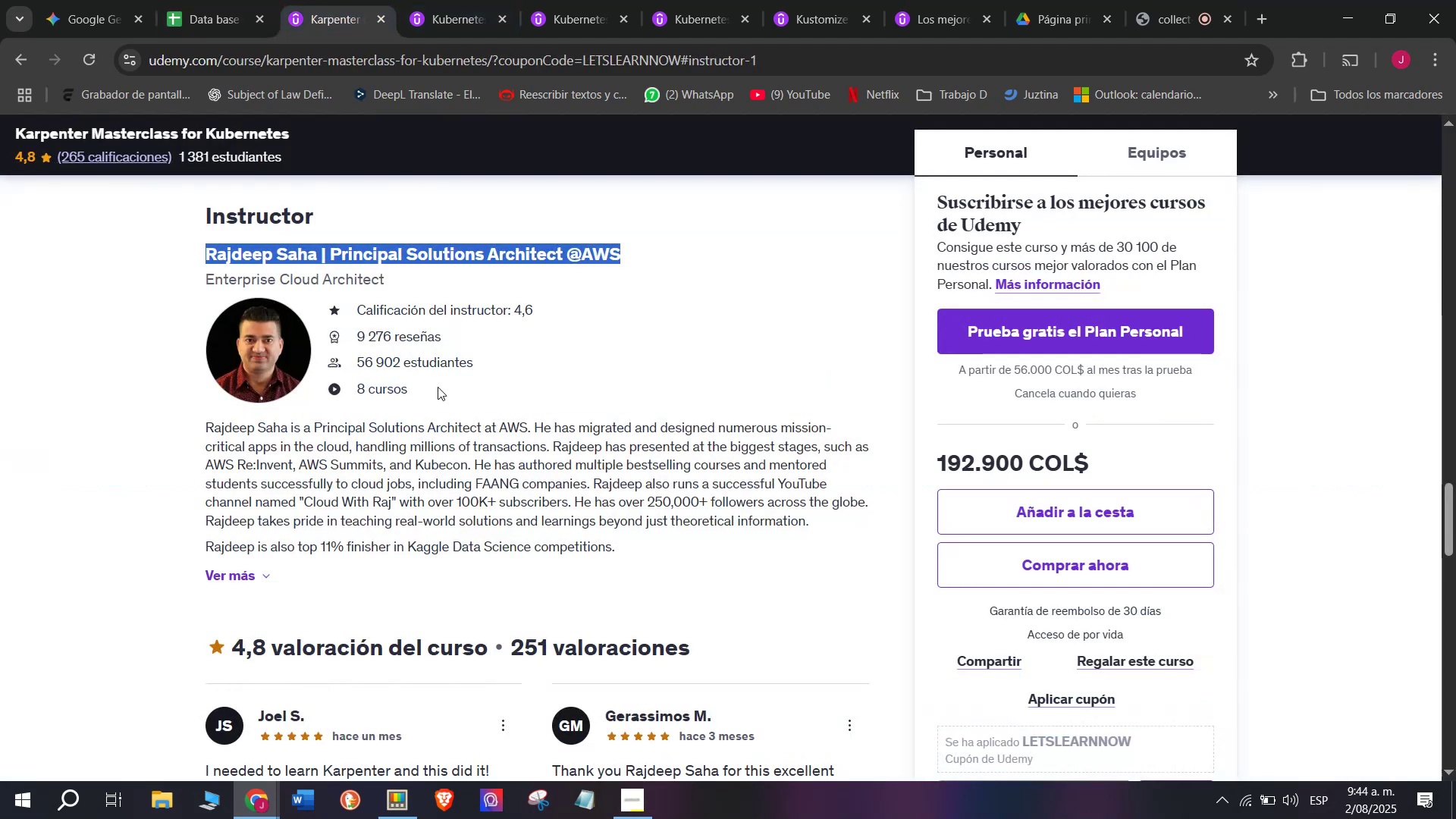 
scroll: coordinate [424, 485], scroll_direction: up, amount: 9.0
 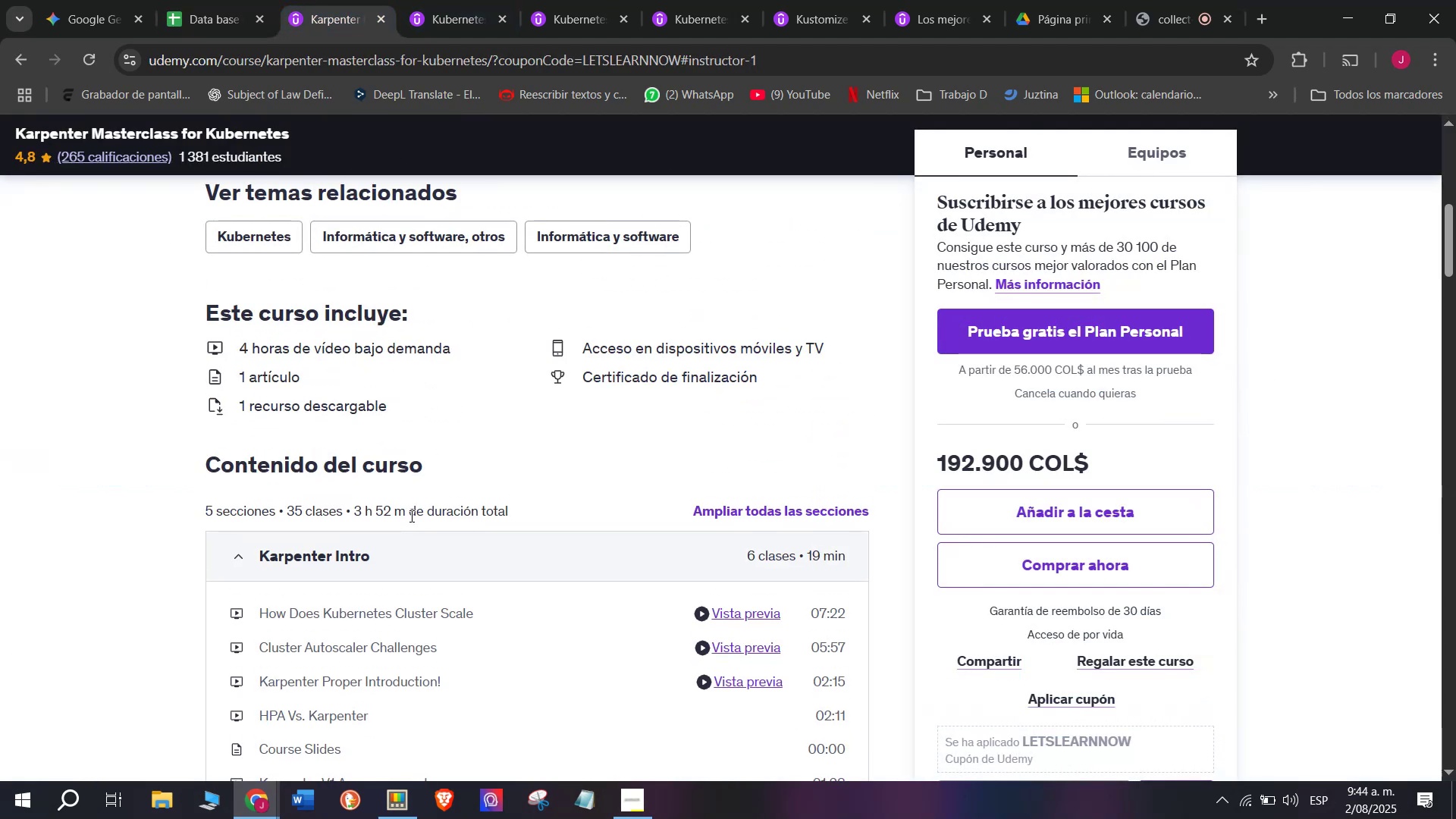 
left_click_drag(start_coordinate=[404, 510], to_coordinate=[356, 503])
 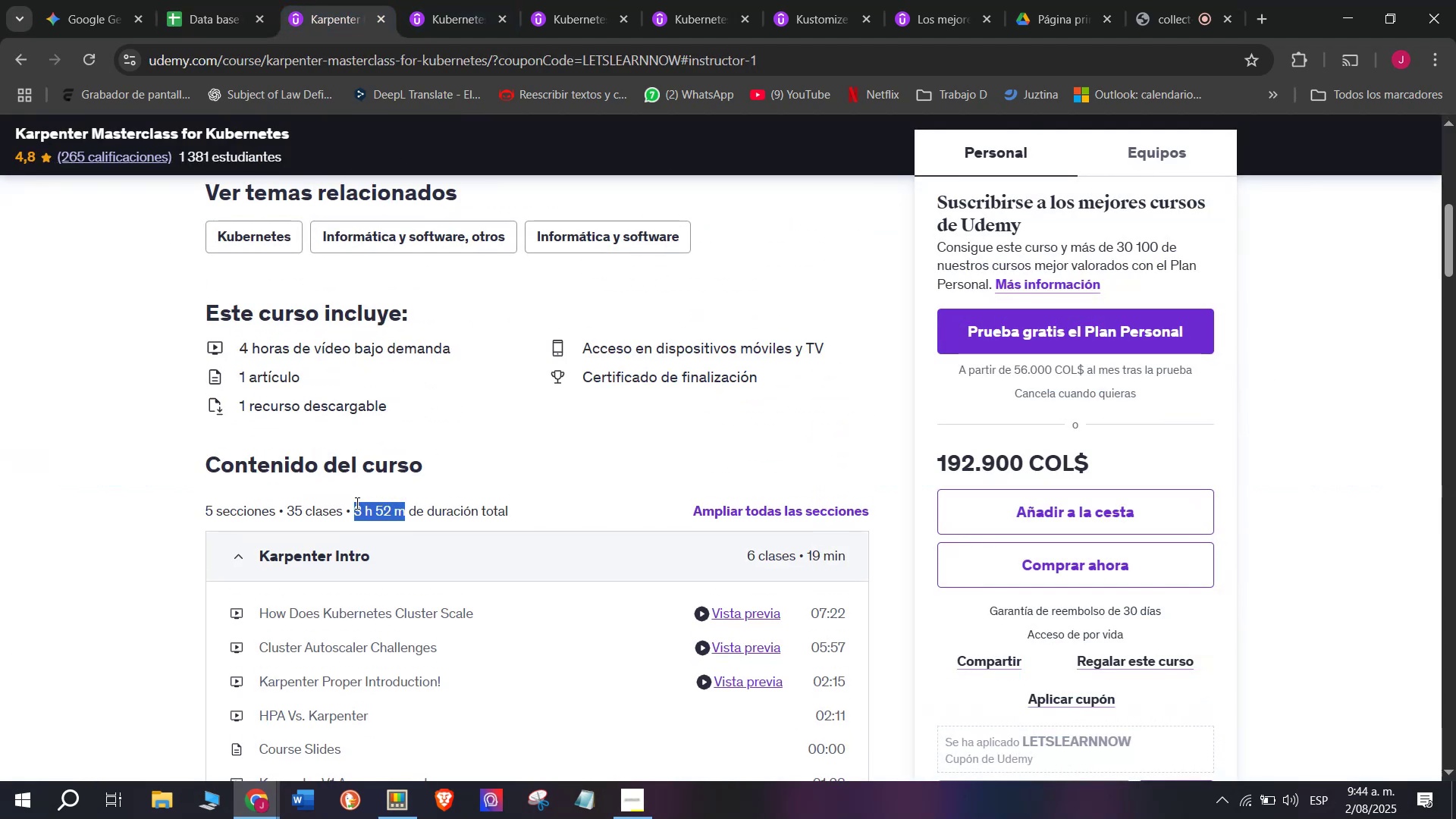 
key(Break)
 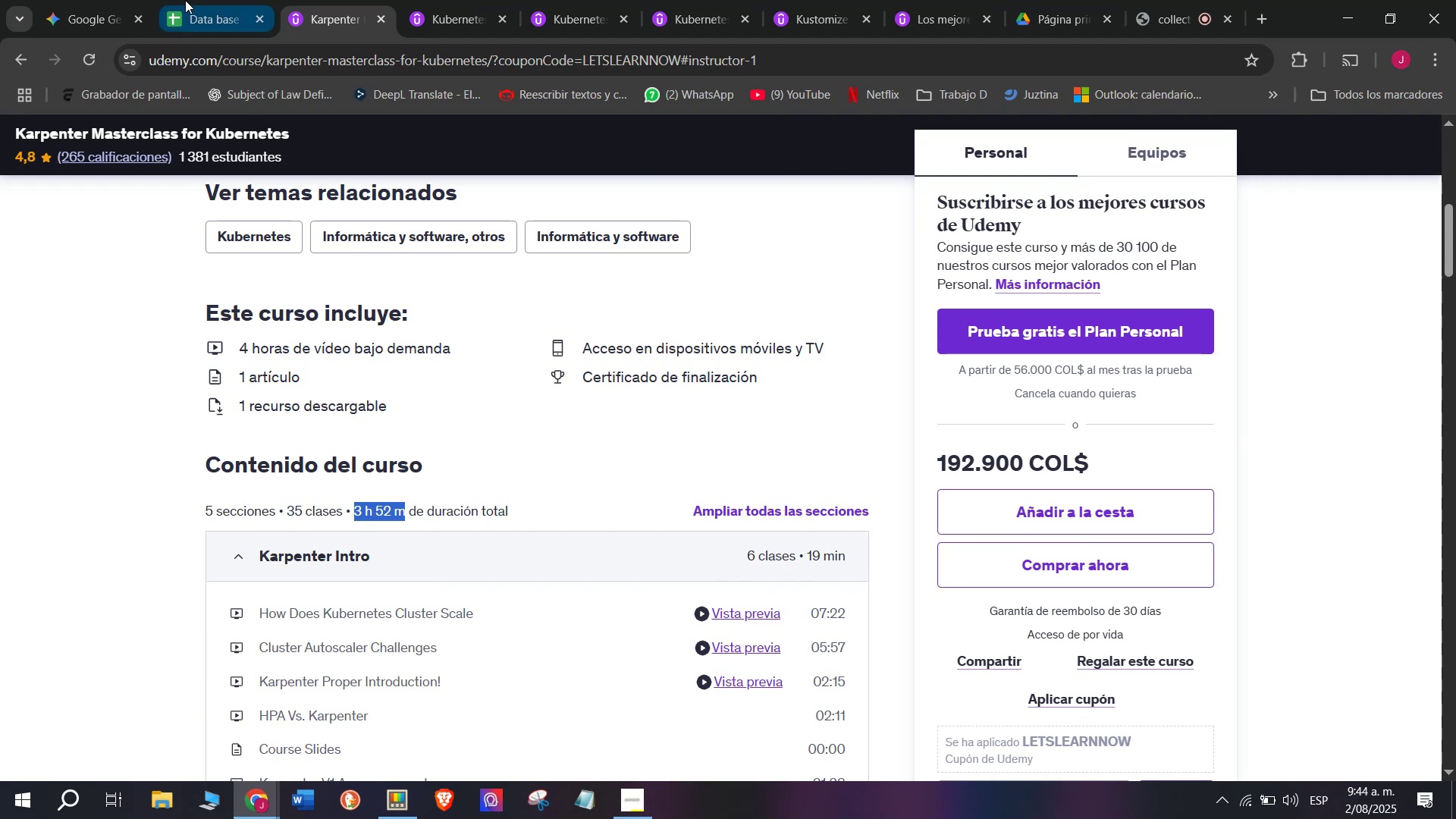 
key(Control+ControlLeft)
 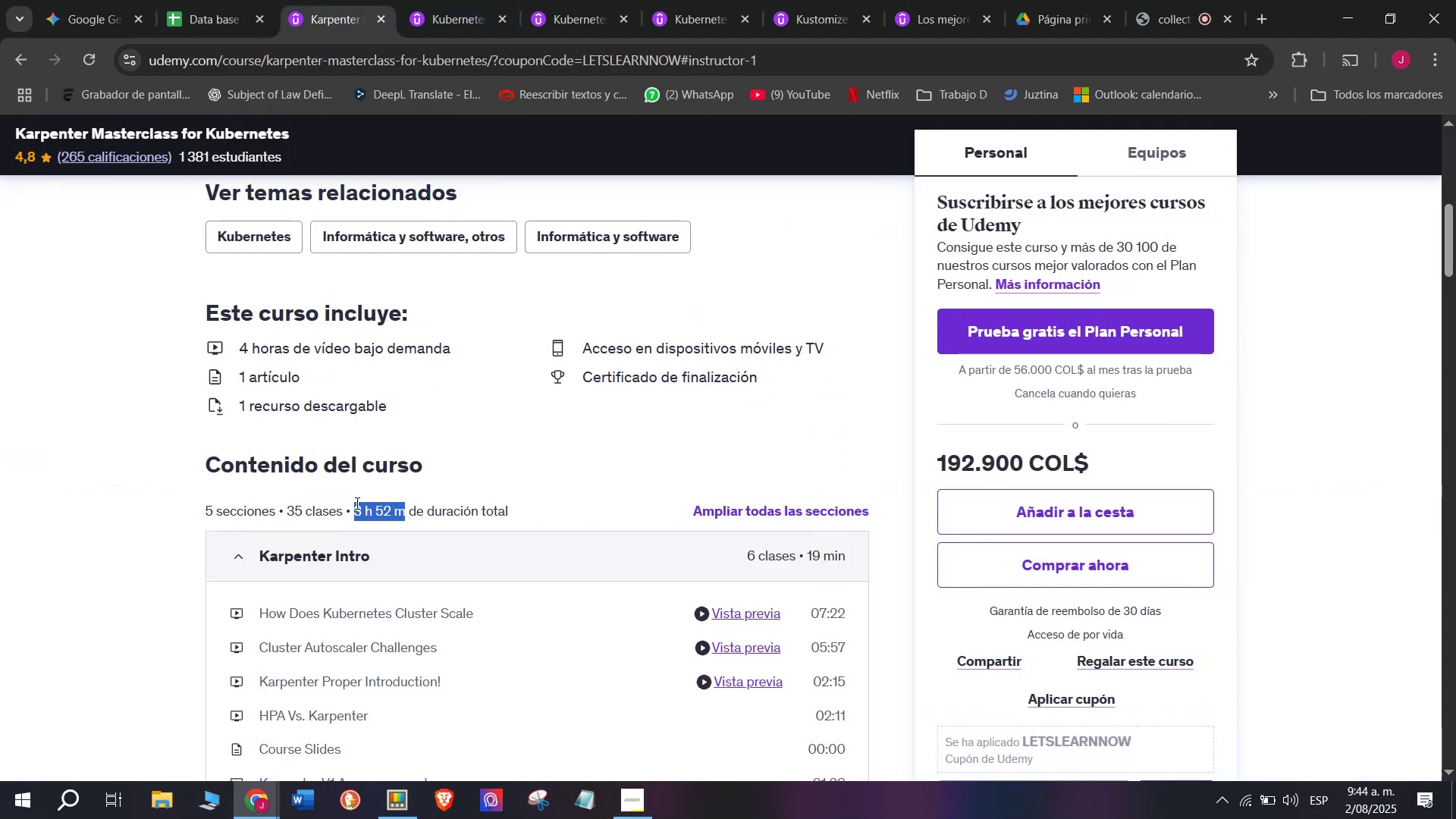 
key(Control+C)
 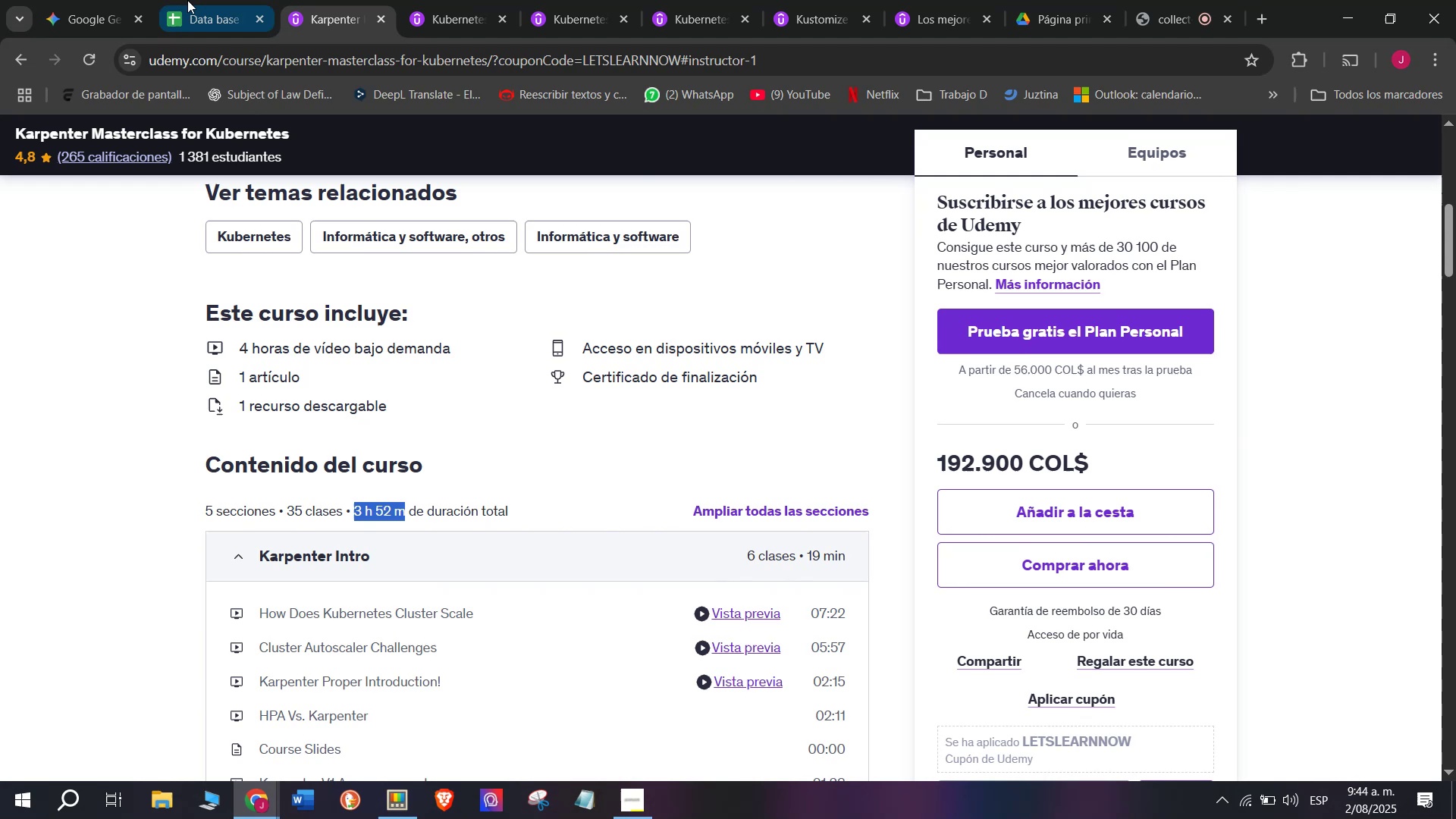 
left_click([185, 0])
 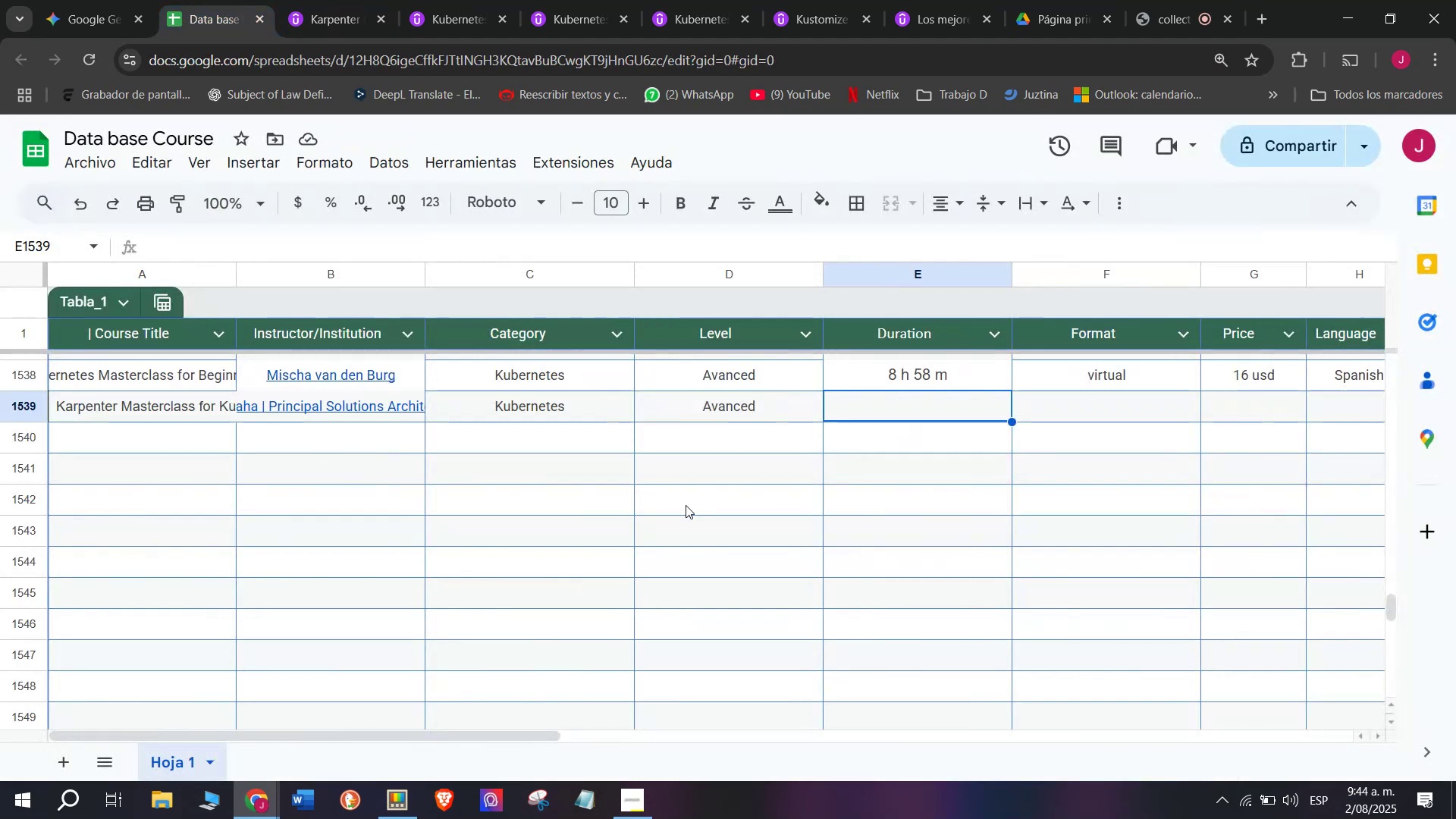 
key(Control+ControlLeft)
 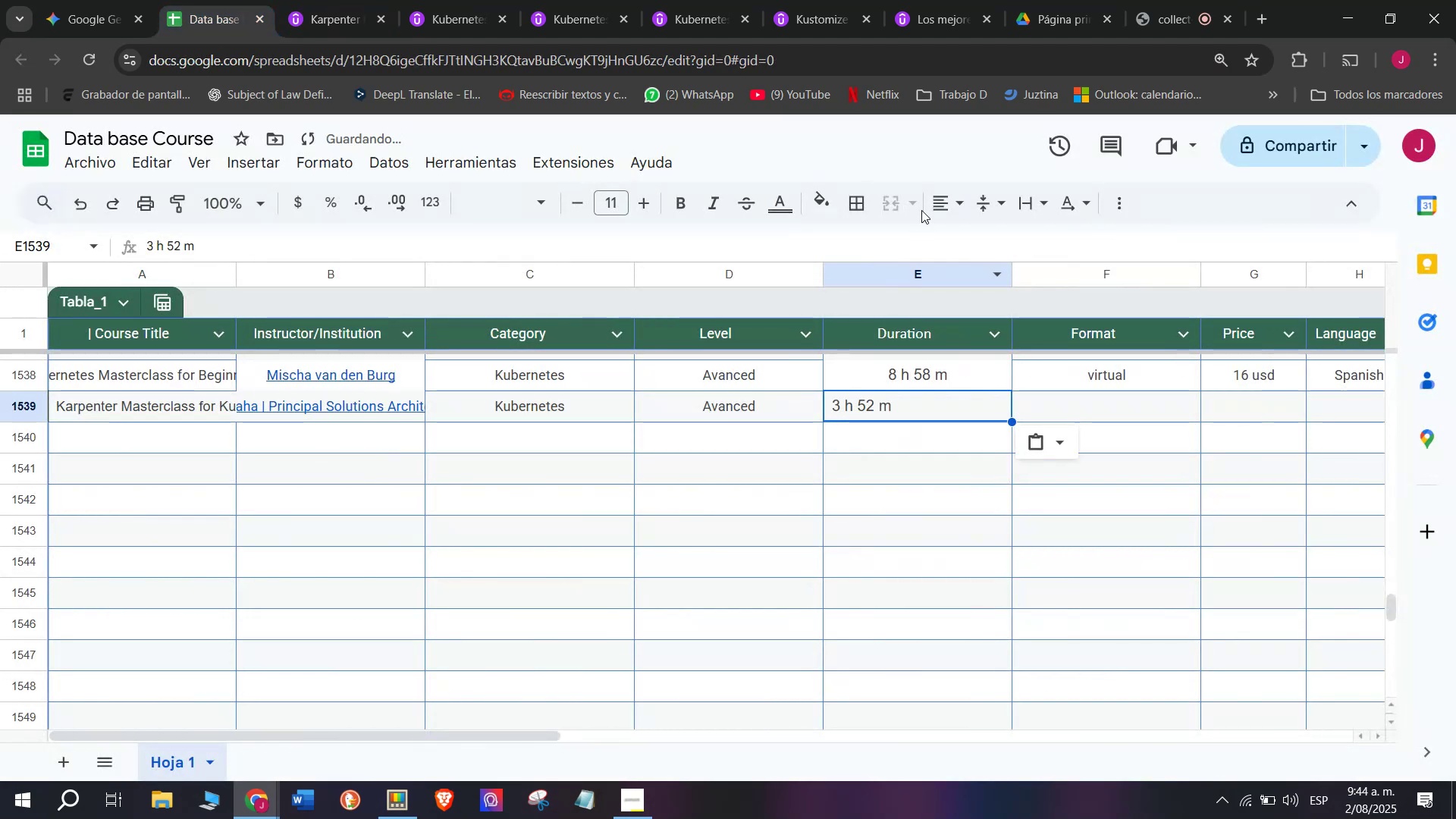 
key(Z)
 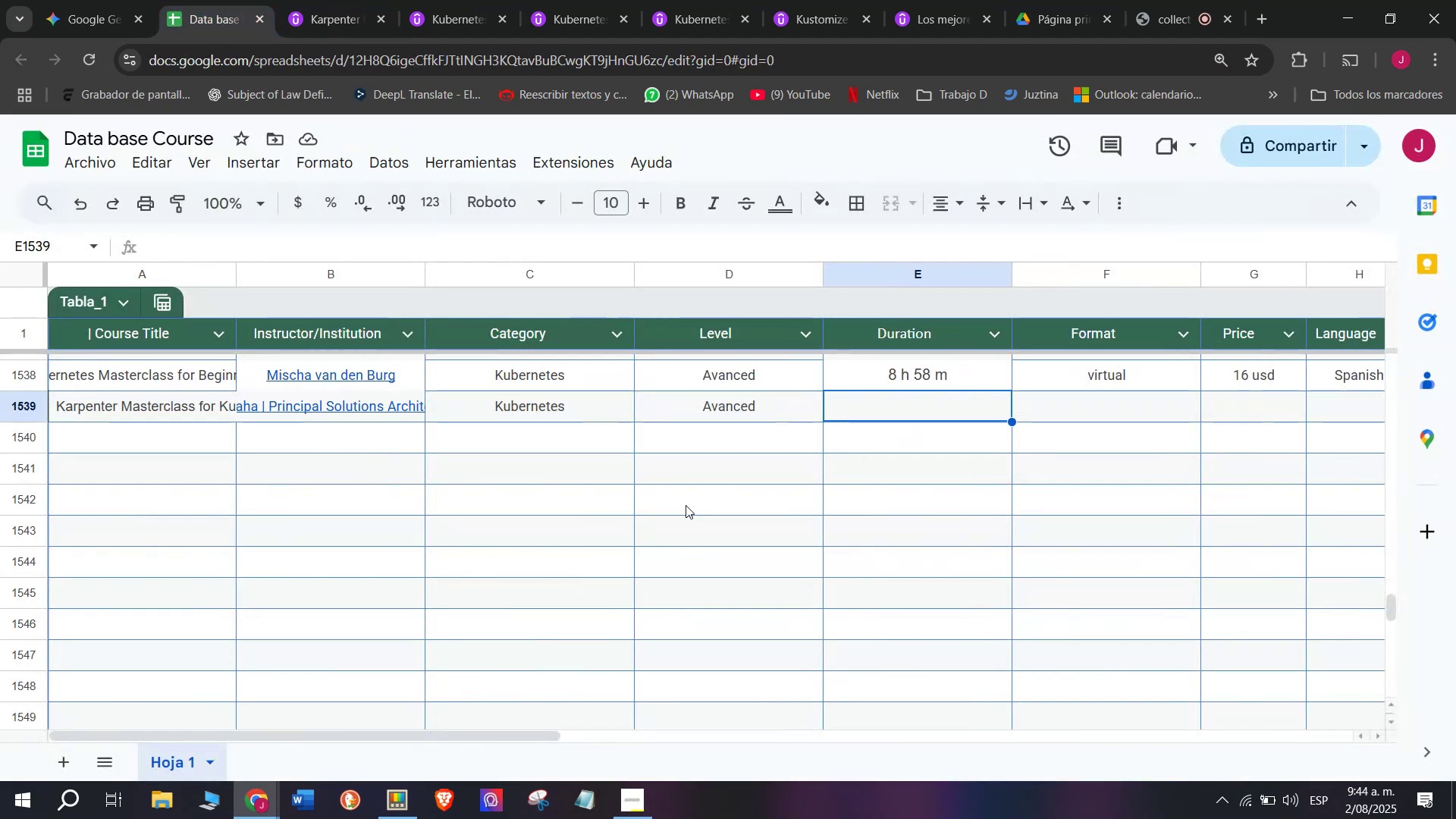 
key(Control+V)
 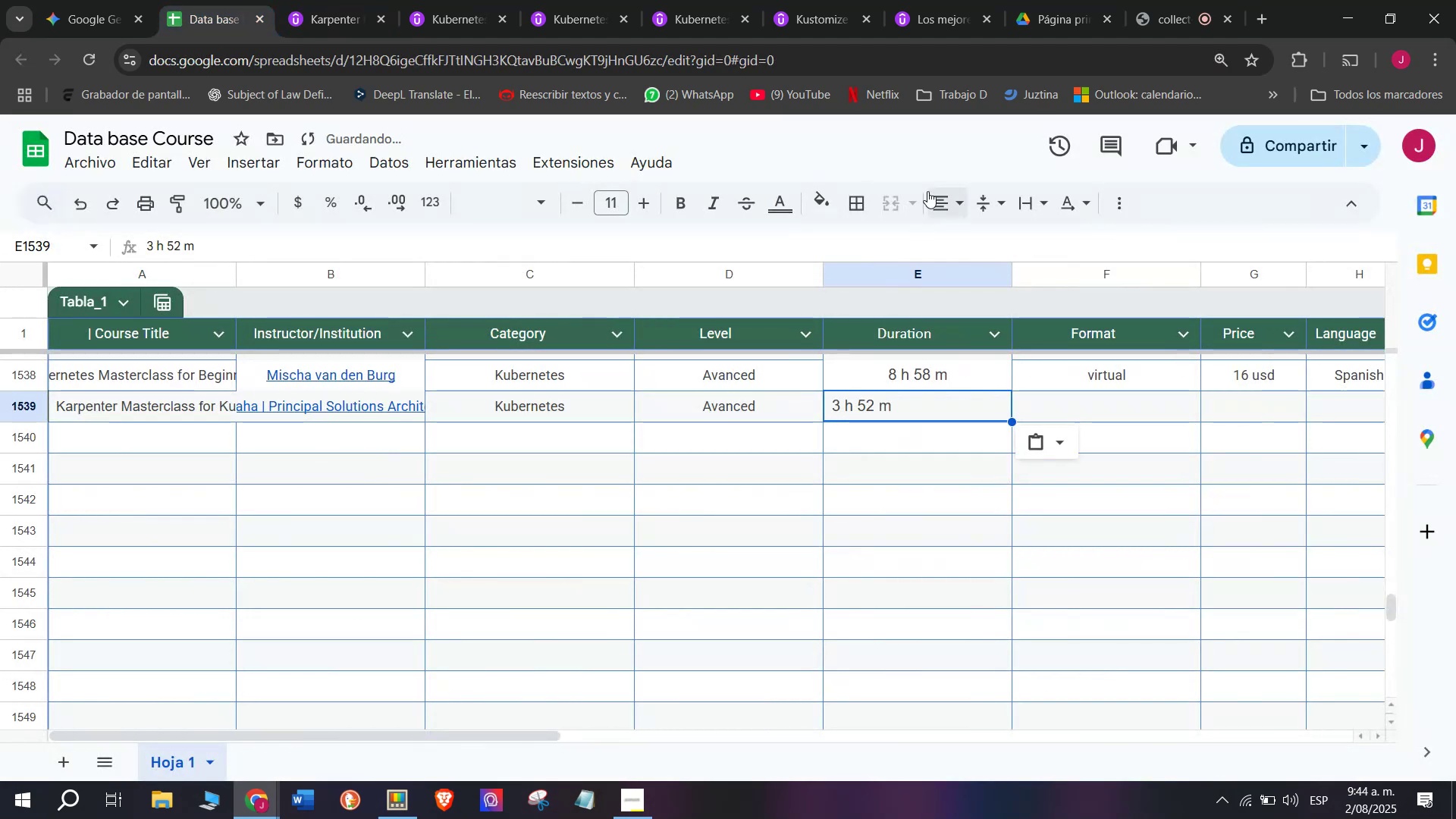 
left_click([949, 199])
 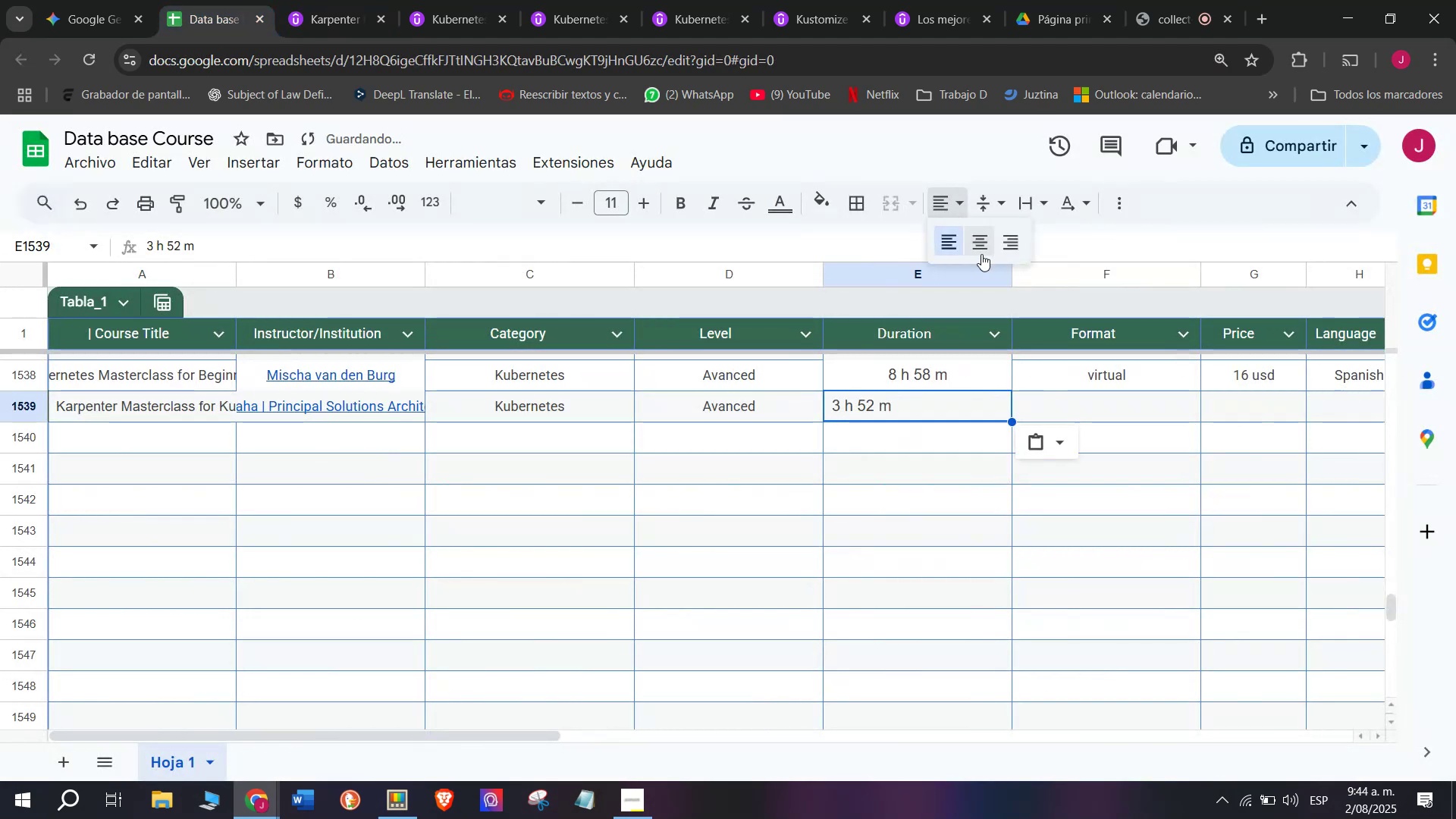 
left_click([981, 253])
 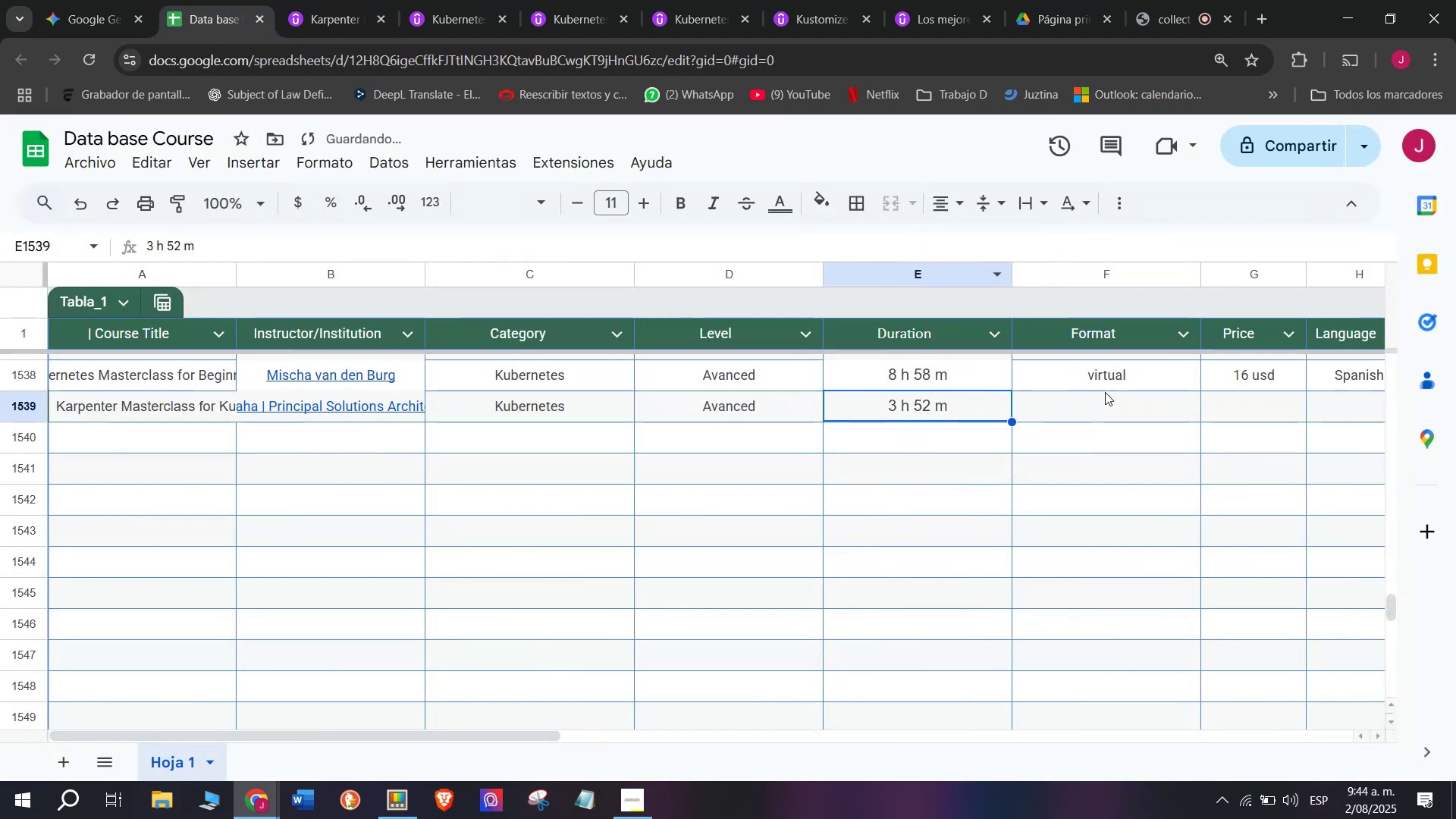 
key(Break)
 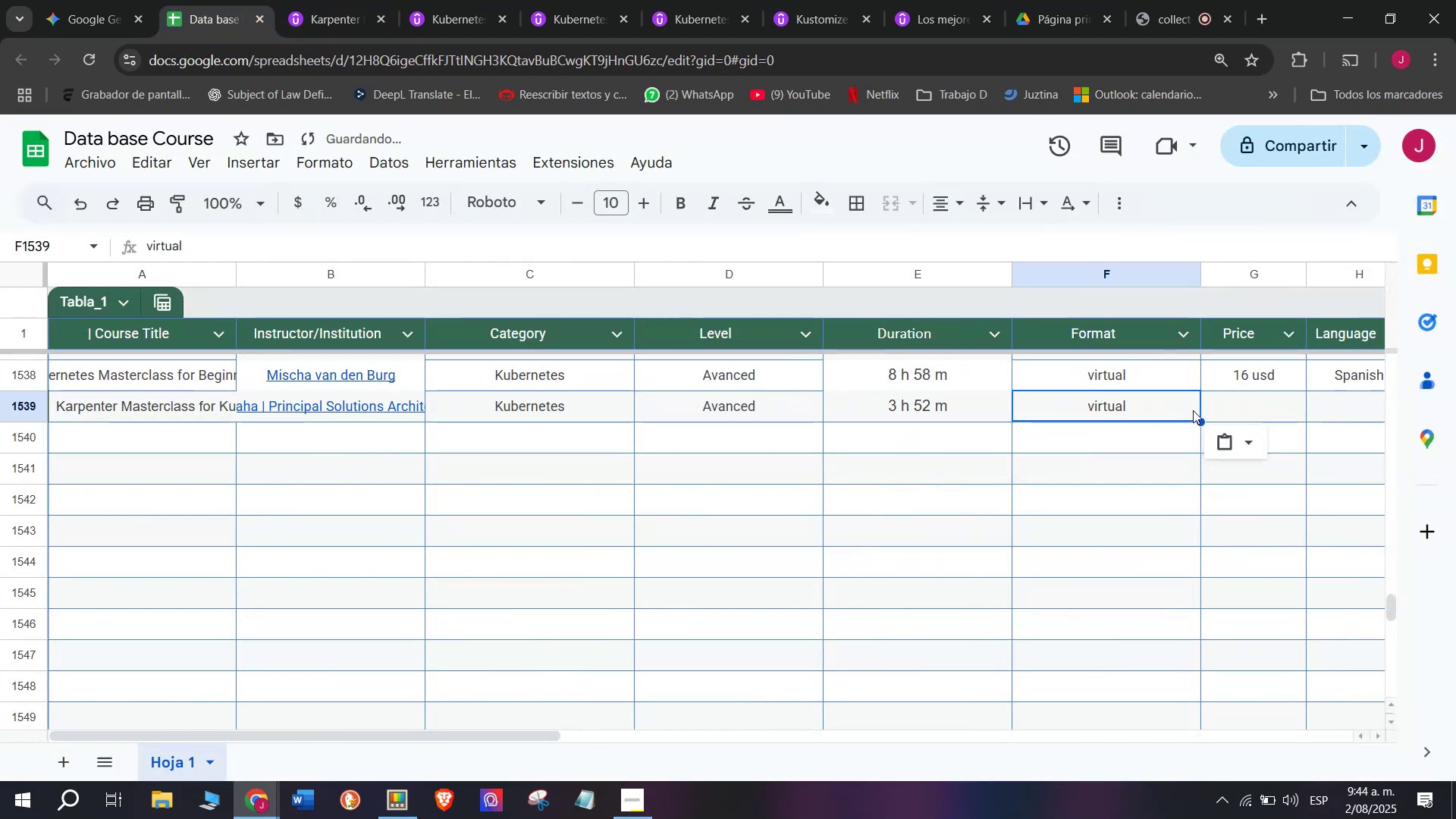 
key(Control+ControlLeft)
 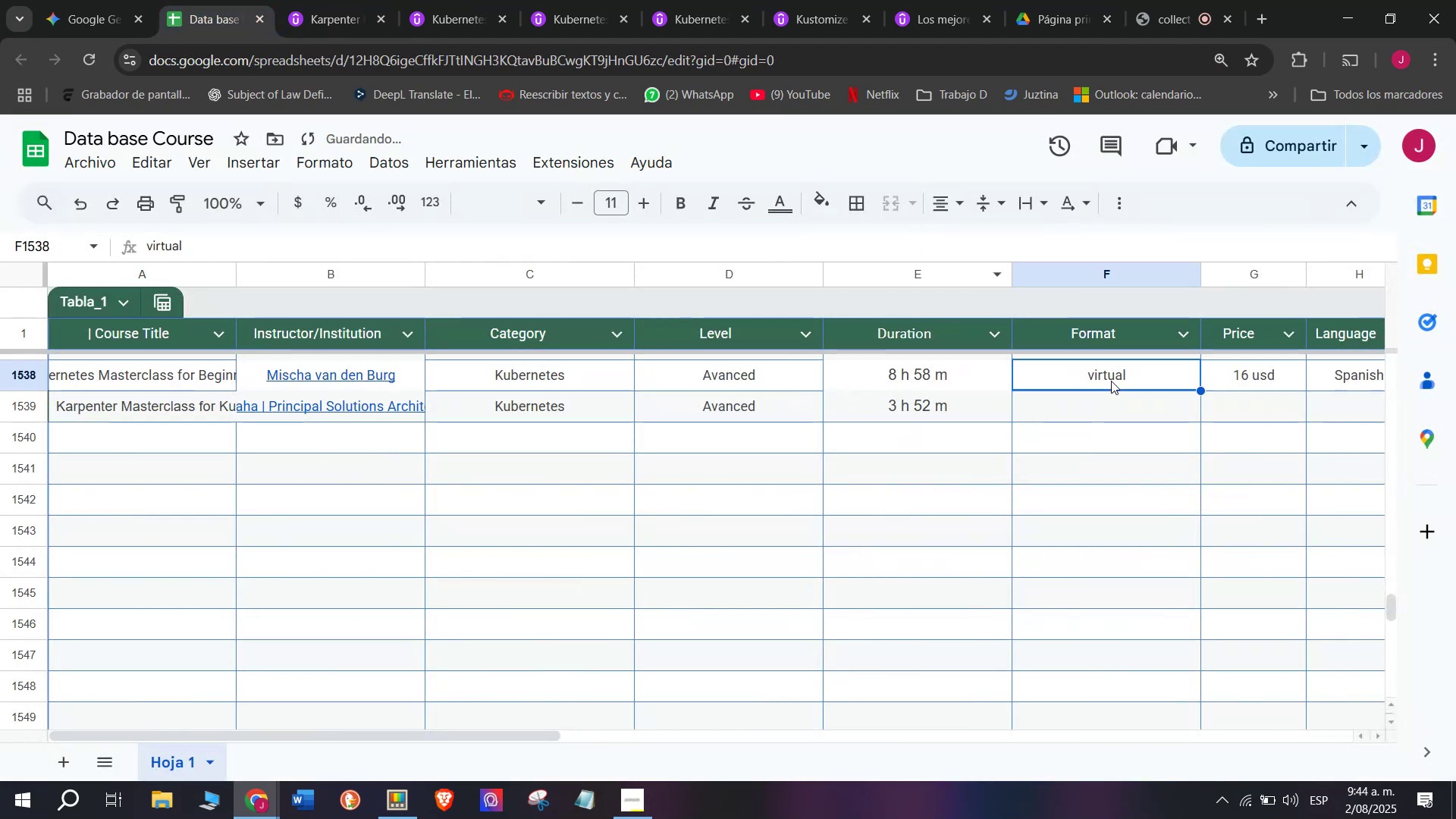 
key(Control+C)
 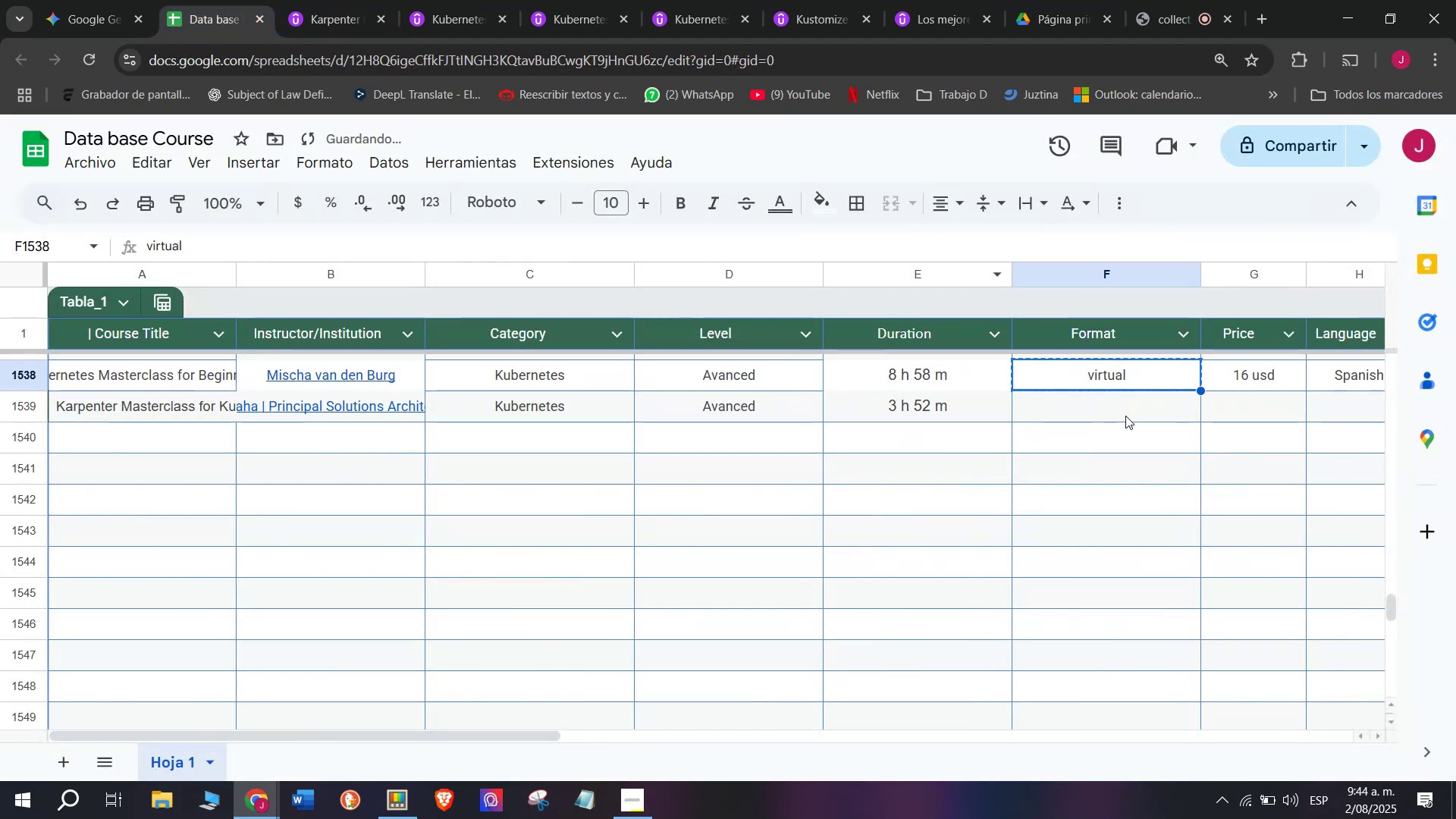 
key(Control+ControlLeft)
 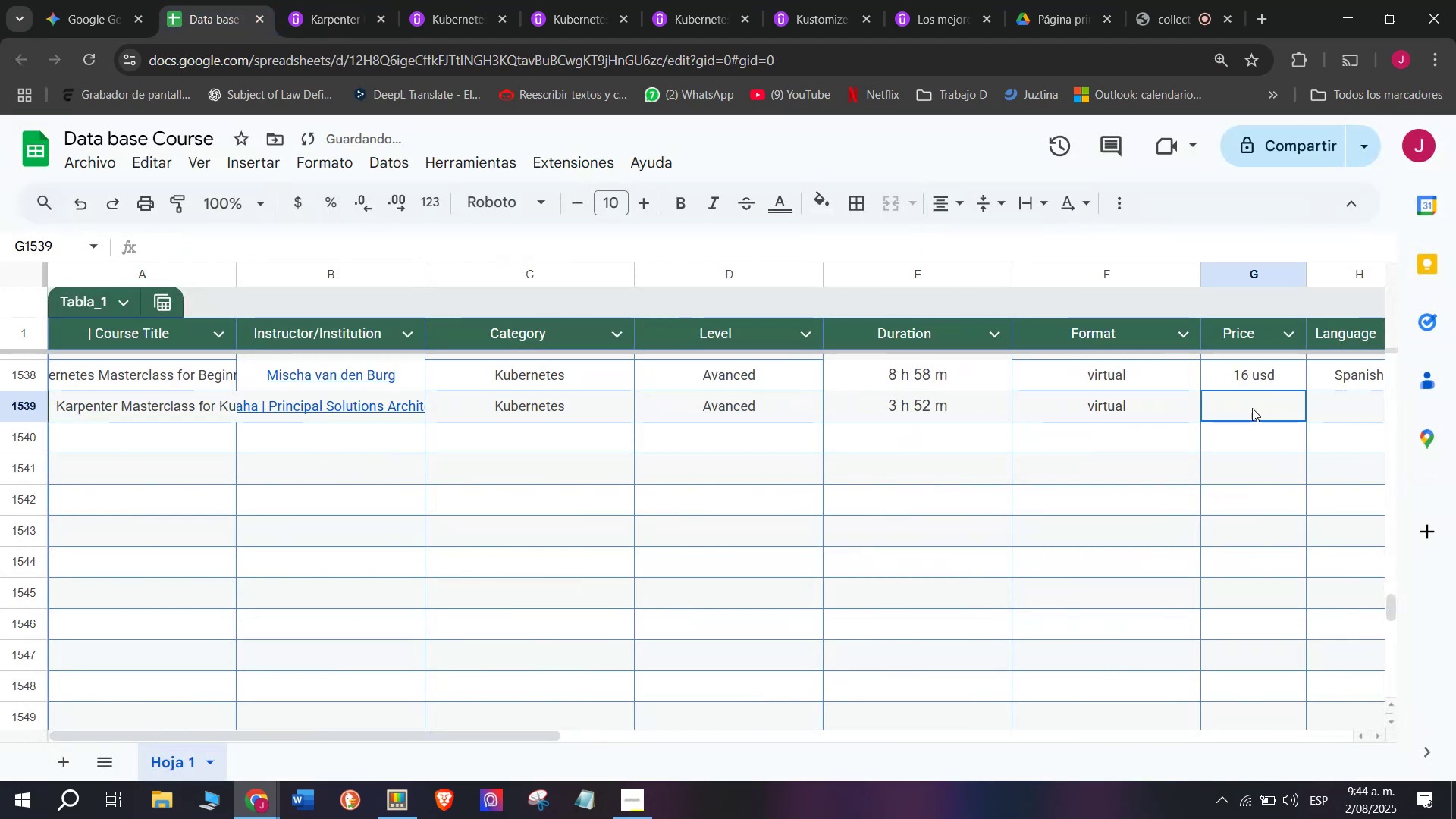 
key(Z)
 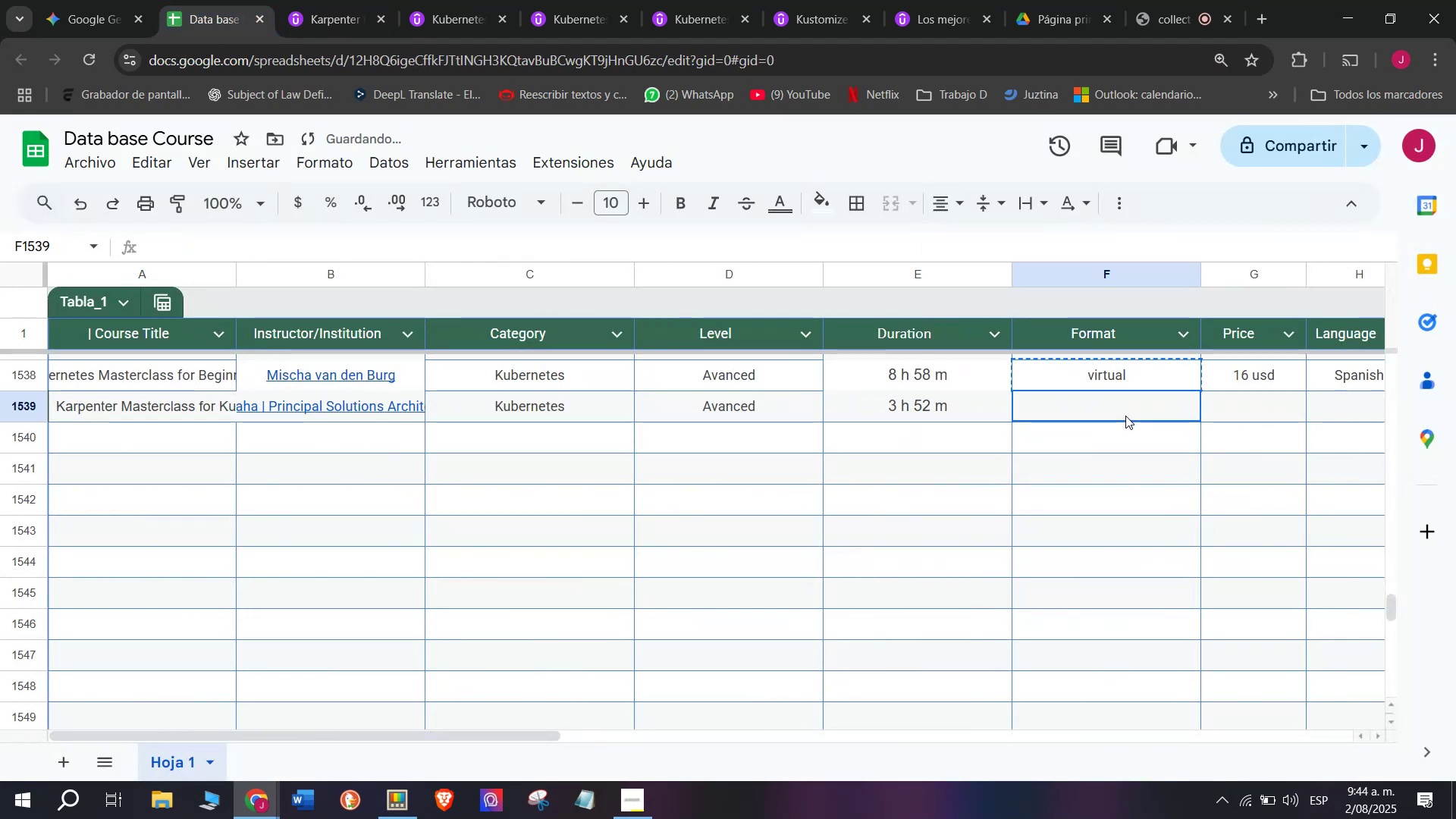 
double_click([1125, 416])
 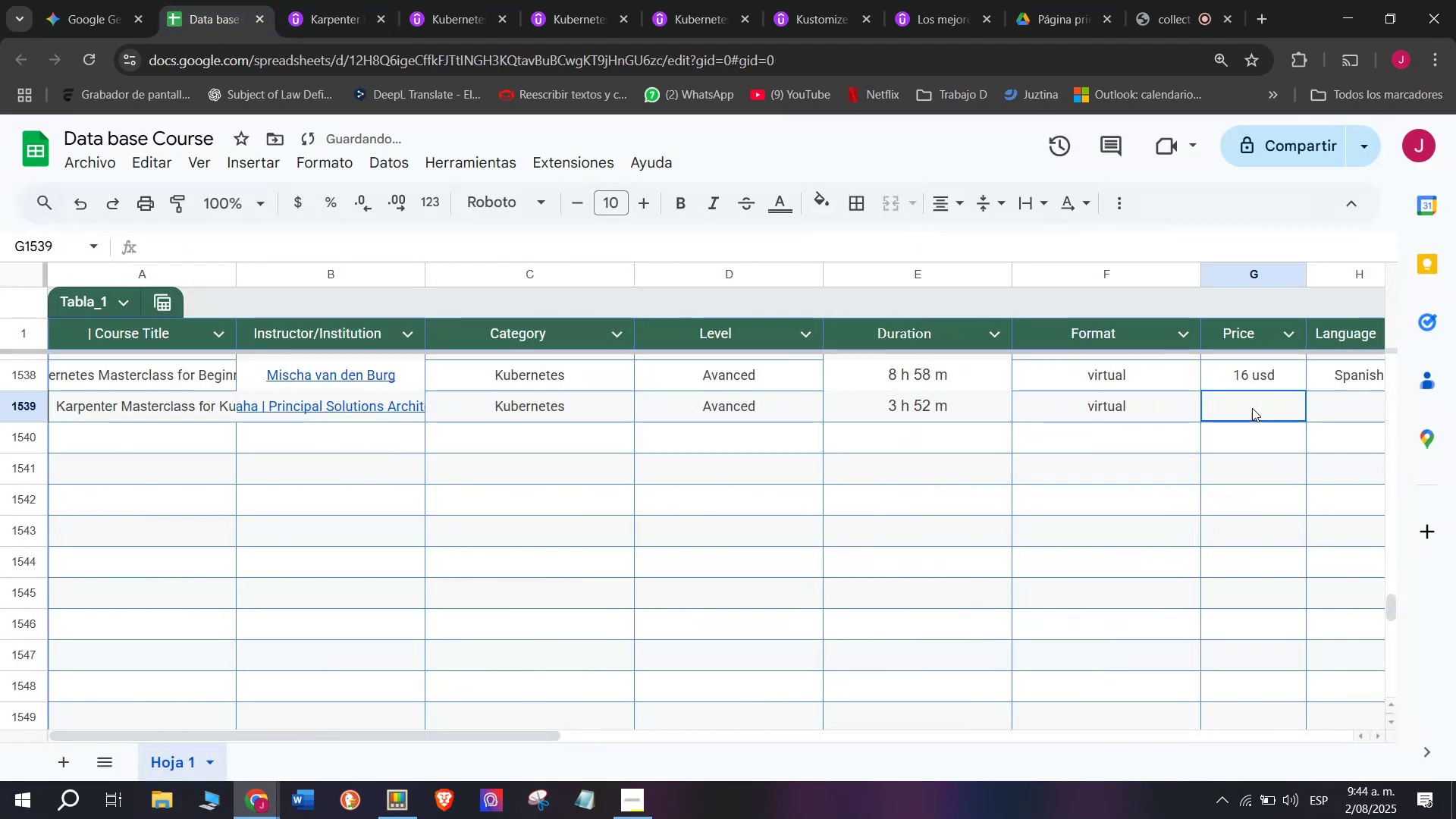 
key(Control+V)
 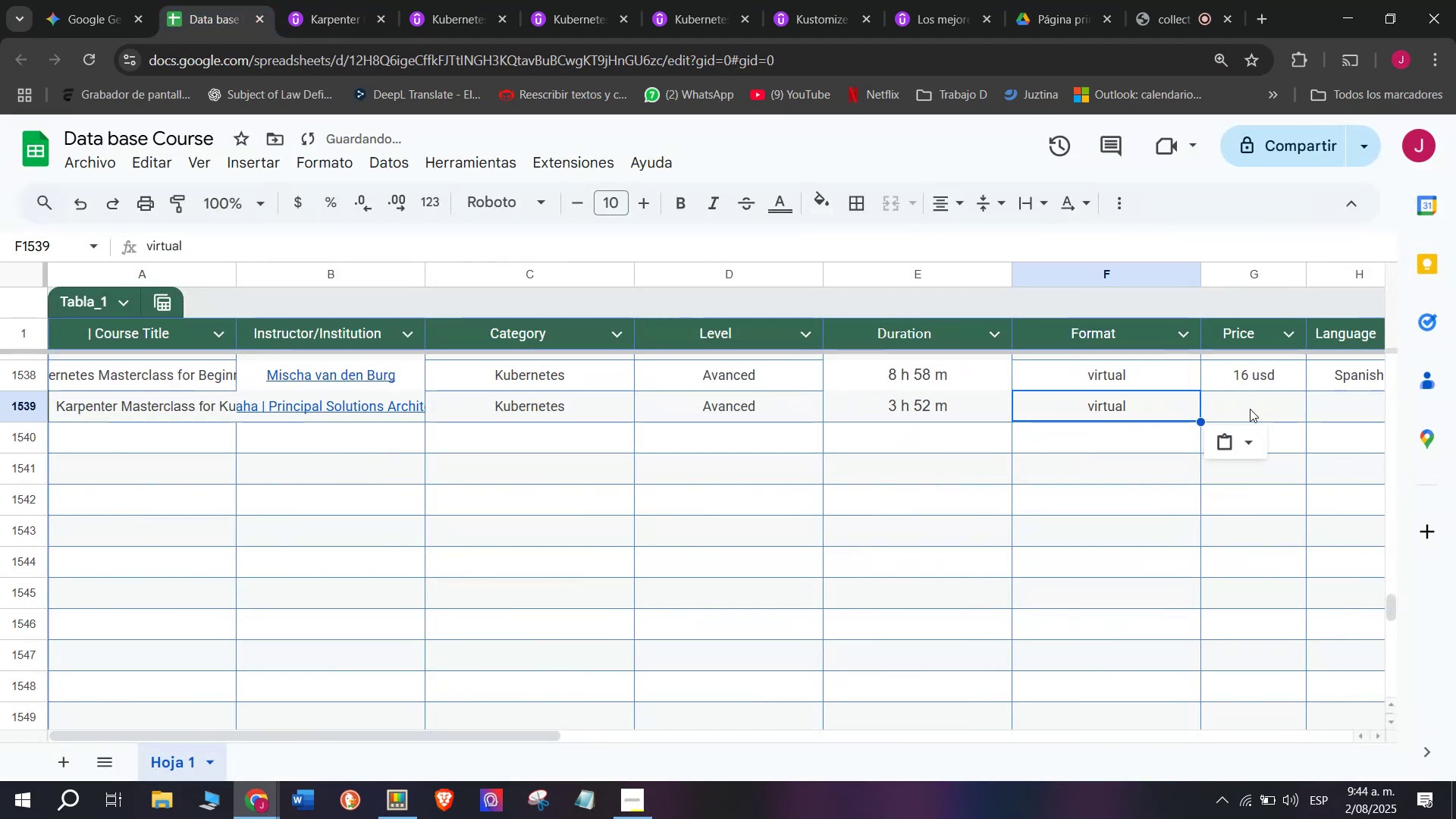 
triple_click([1252, 408])
 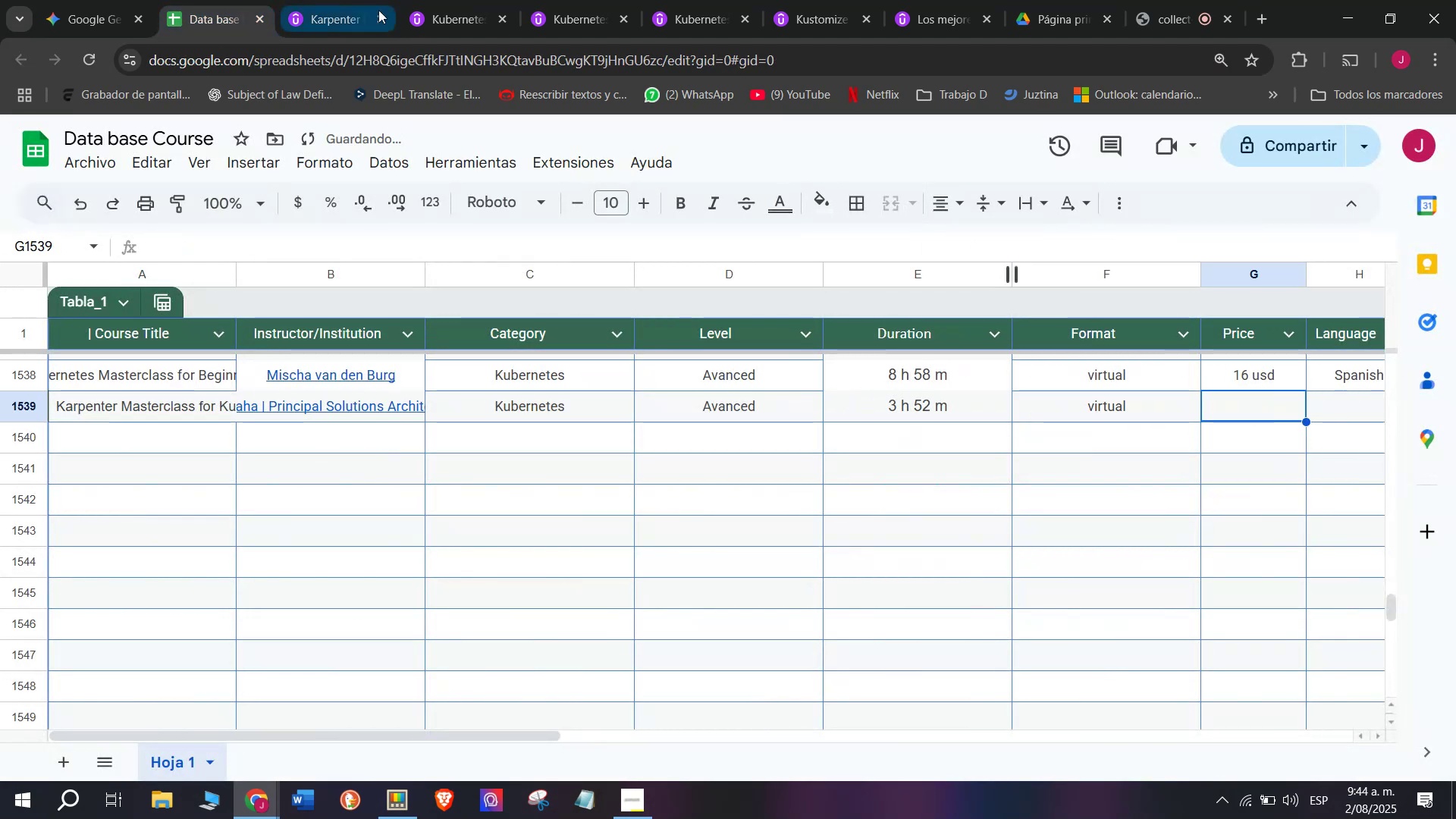 
left_click([337, 0])
 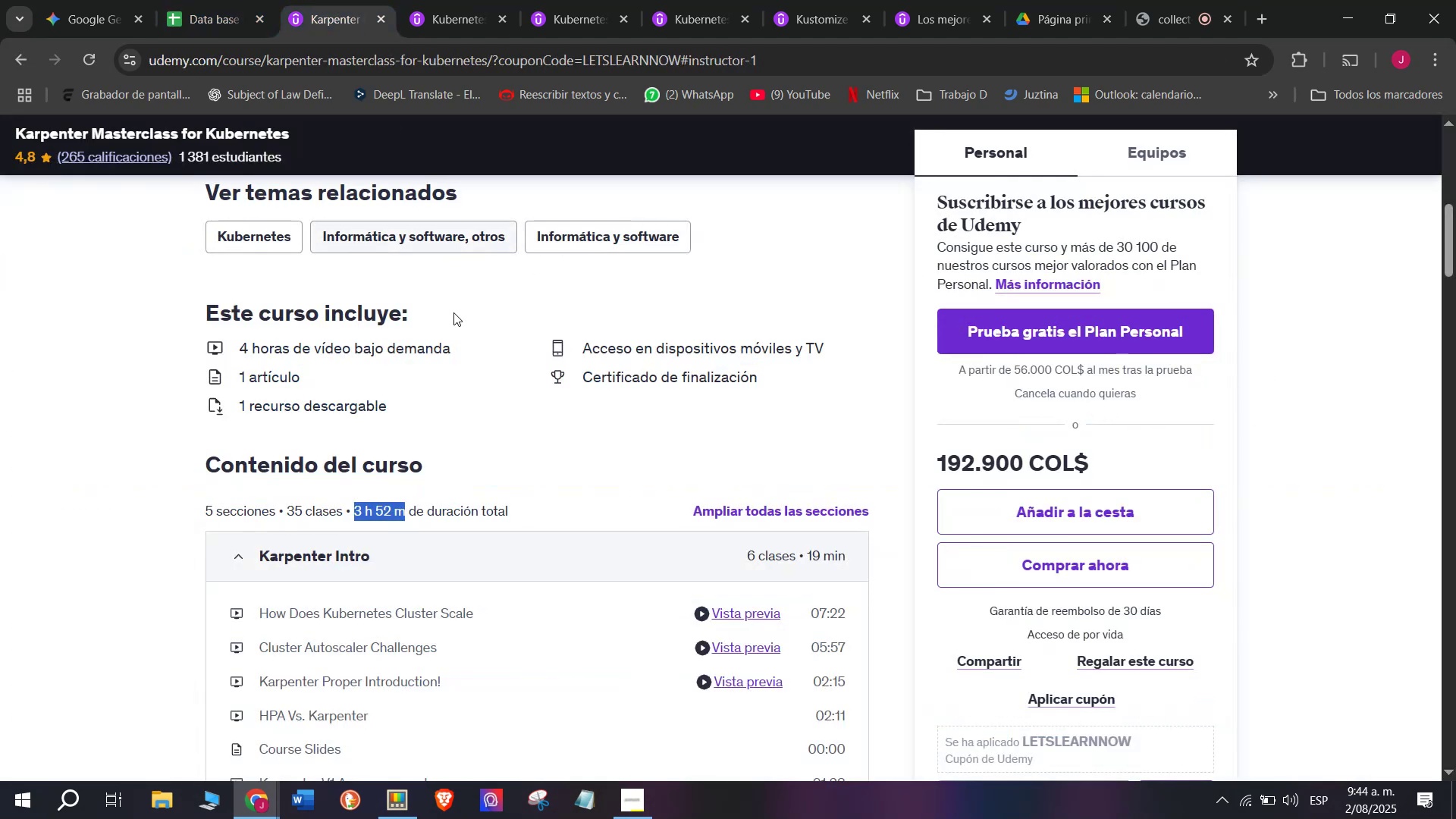 
scroll: coordinate [378, 449], scroll_direction: up, amount: 3.0
 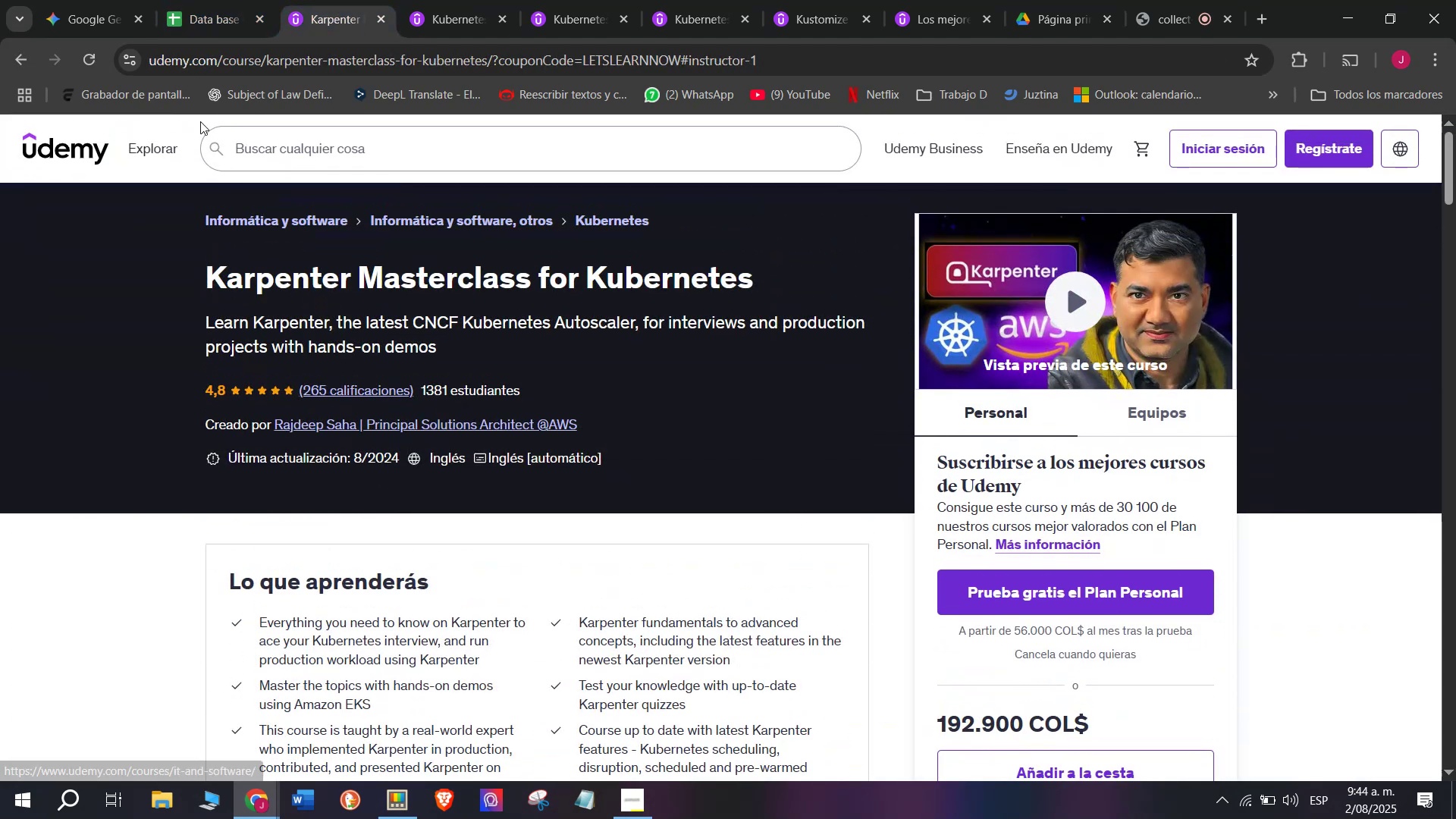 
left_click([207, 0])
 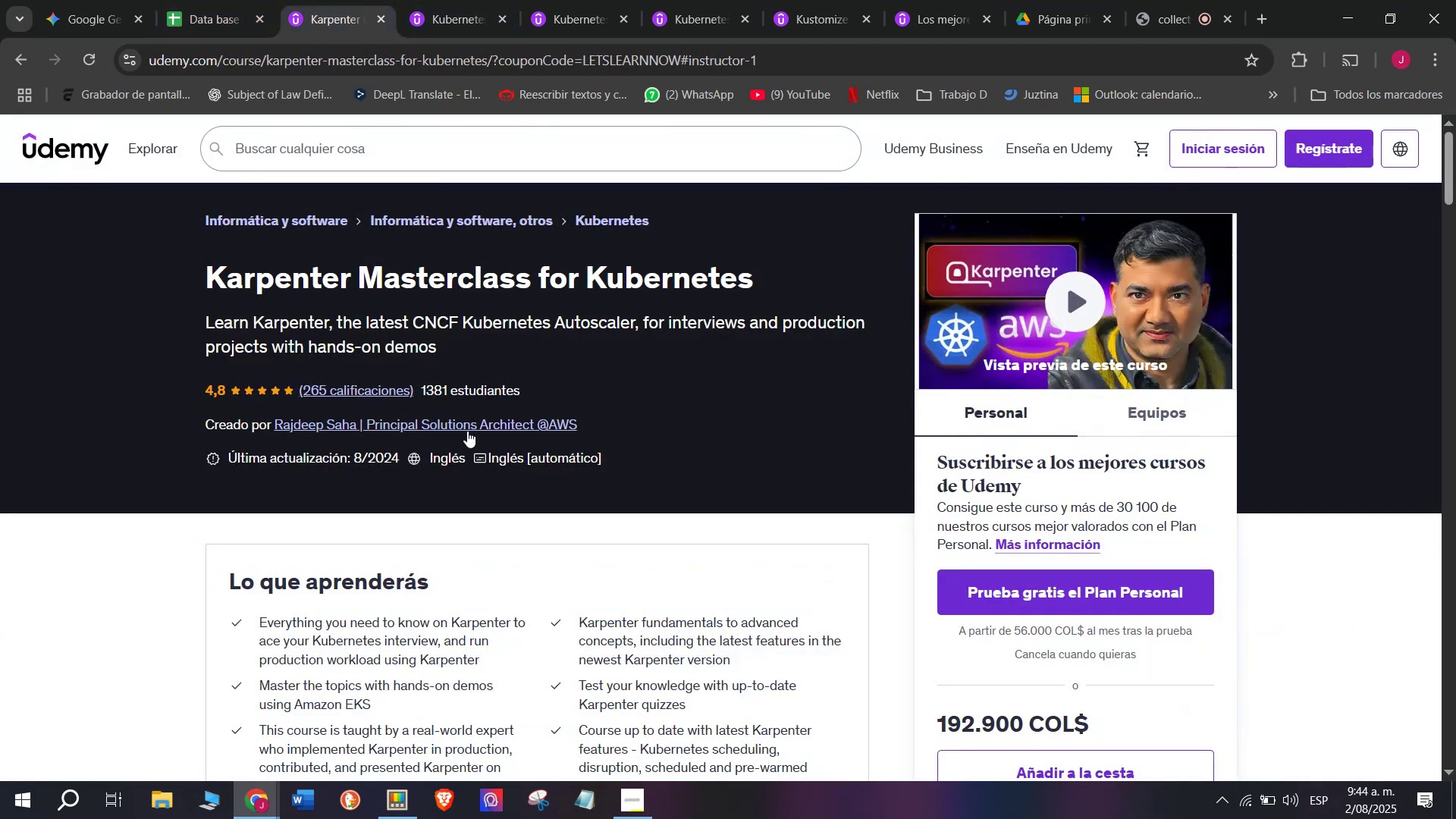 
left_click([221, 0])
 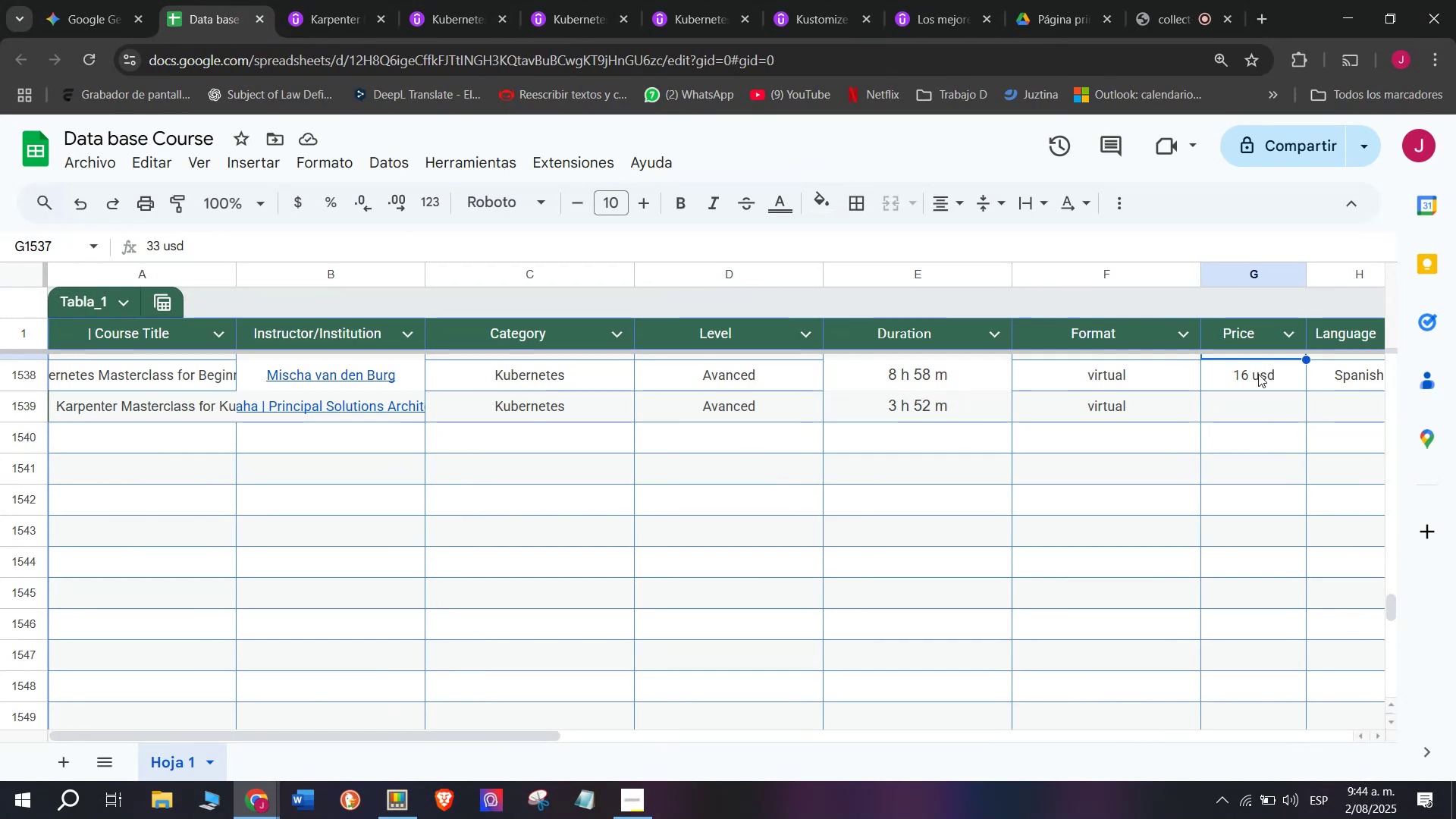 
double_click([1261, 382])
 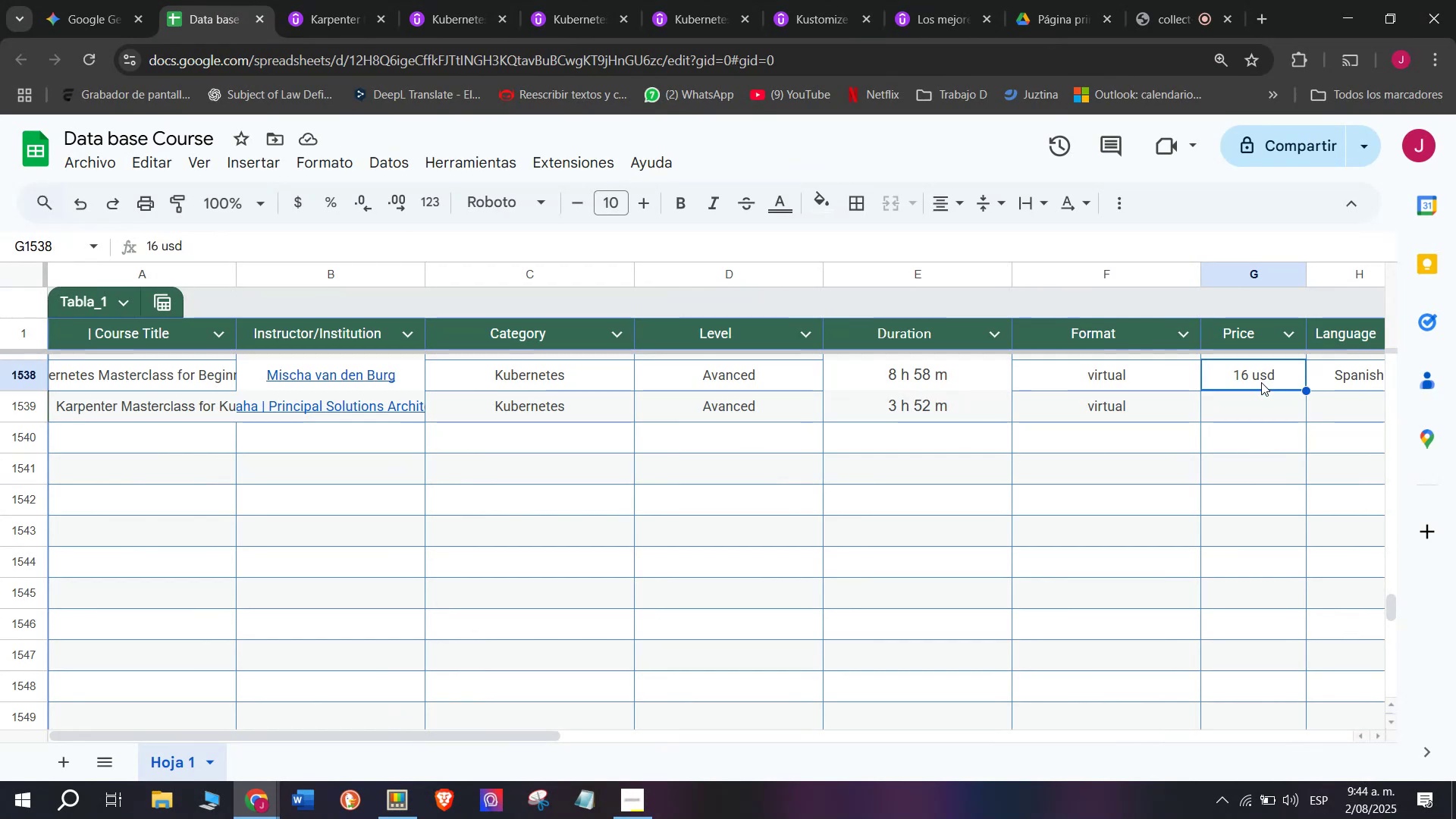 
key(Break)
 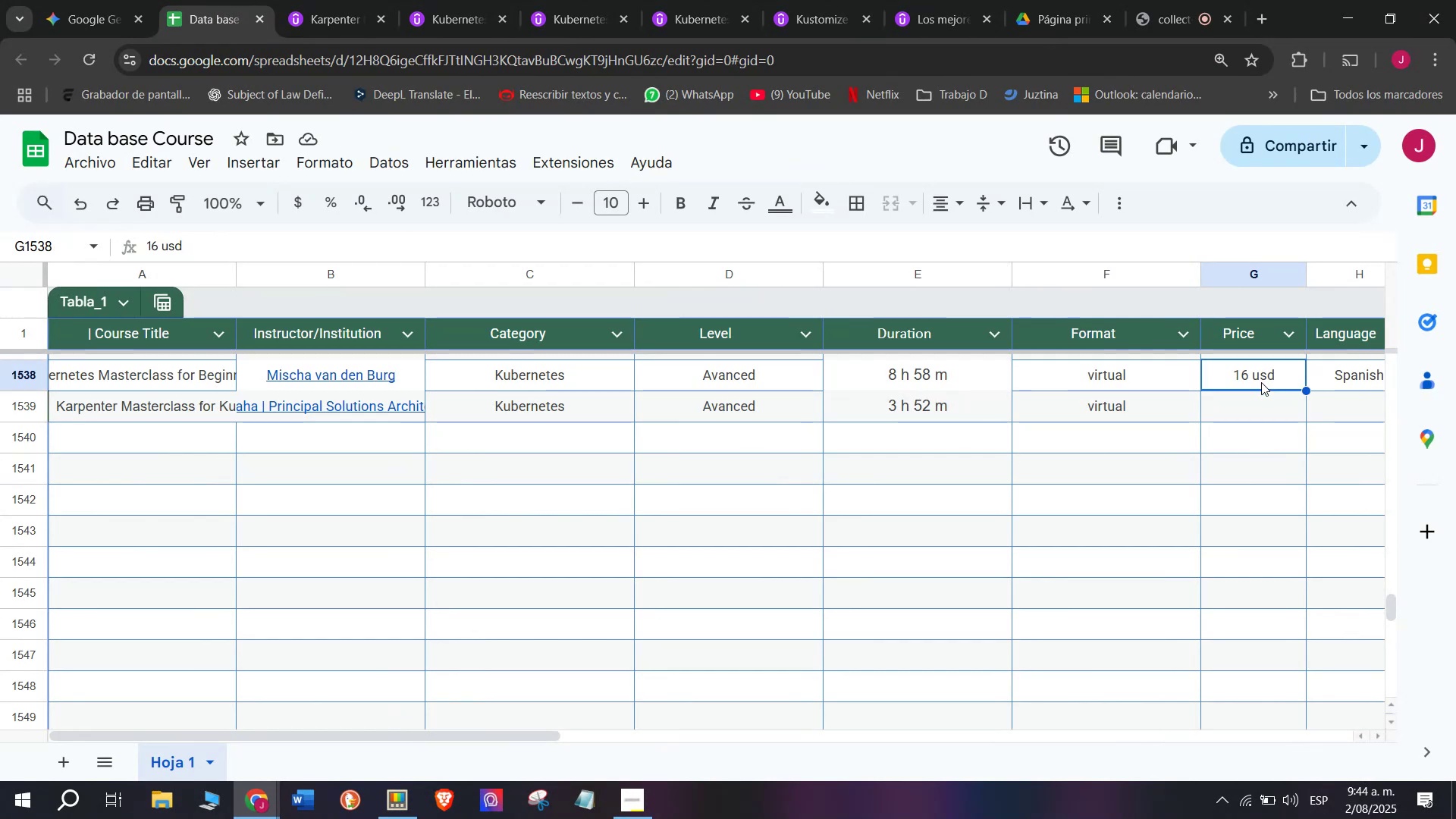 
key(Control+ControlLeft)
 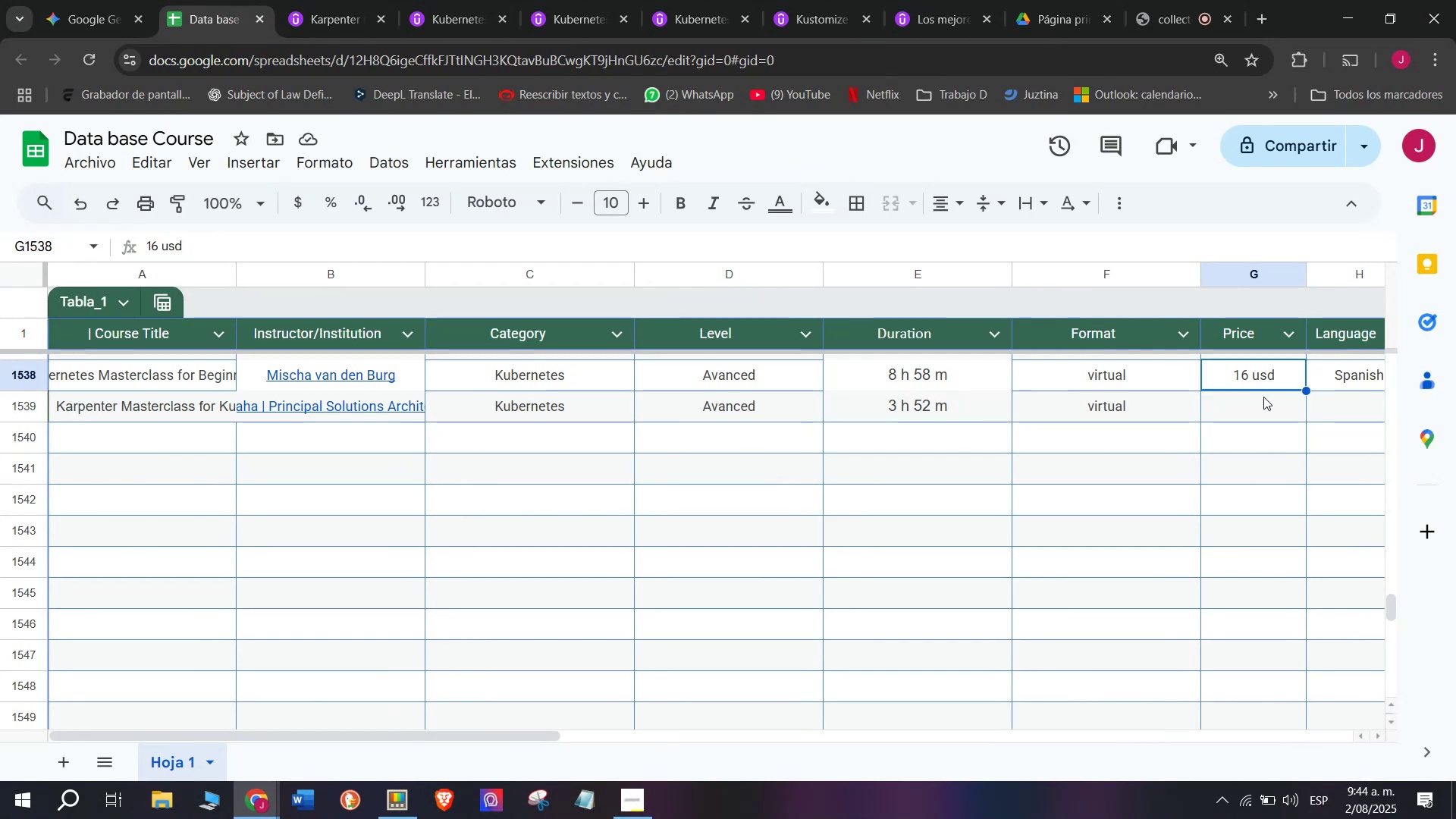 
key(Control+C)
 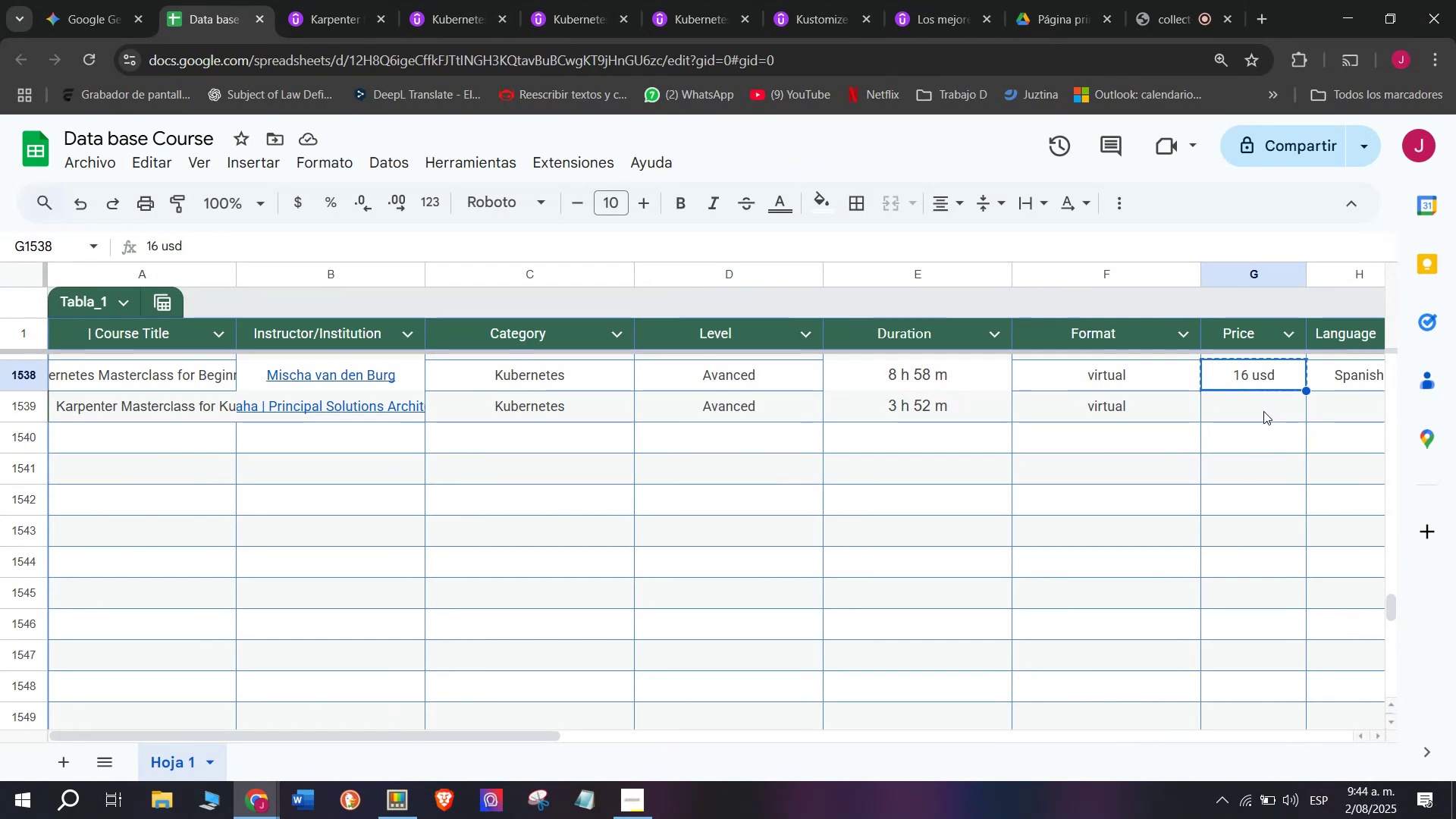 
triple_click([1263, 411])
 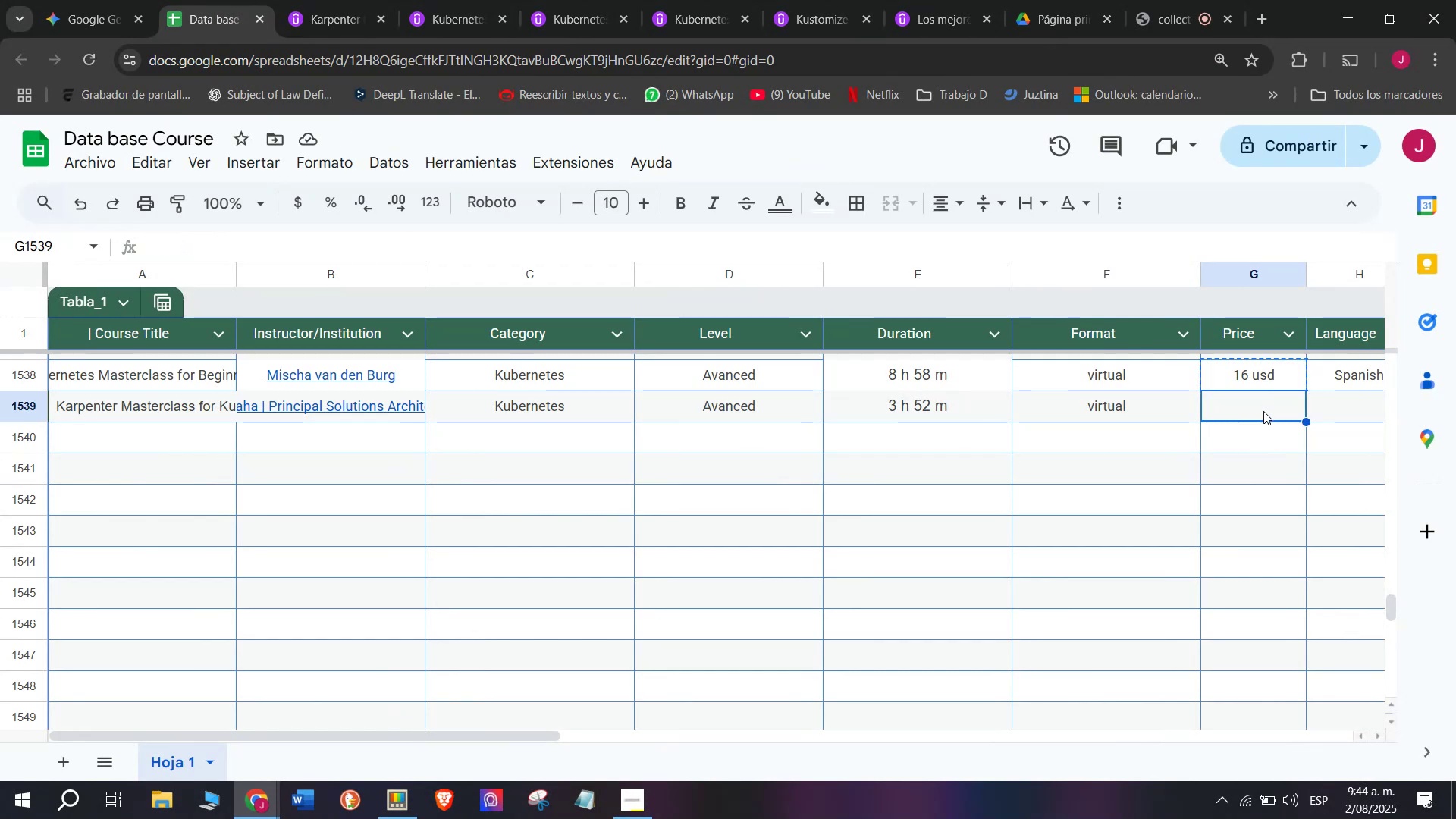 
key(Z)
 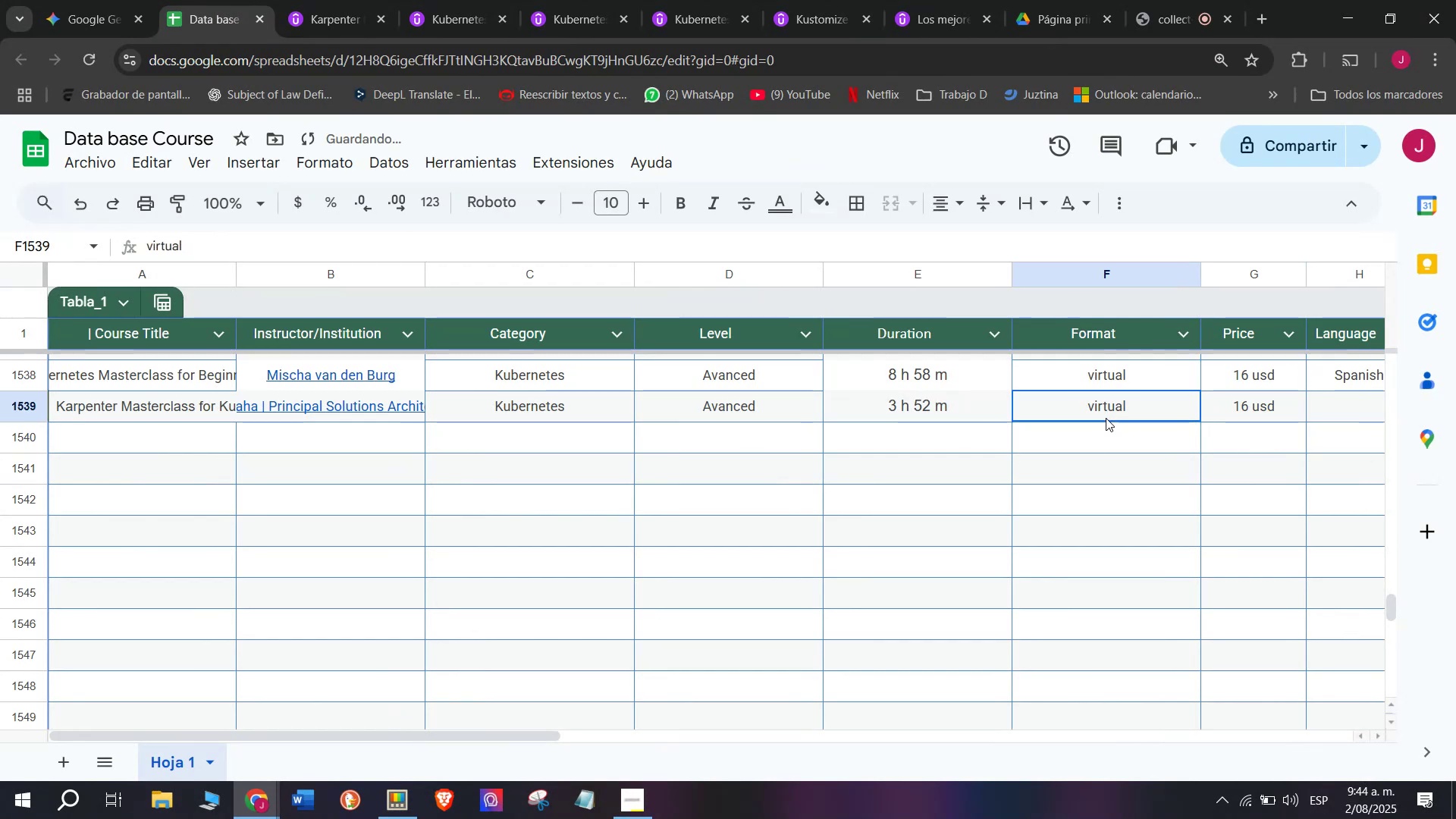 
key(Control+ControlLeft)
 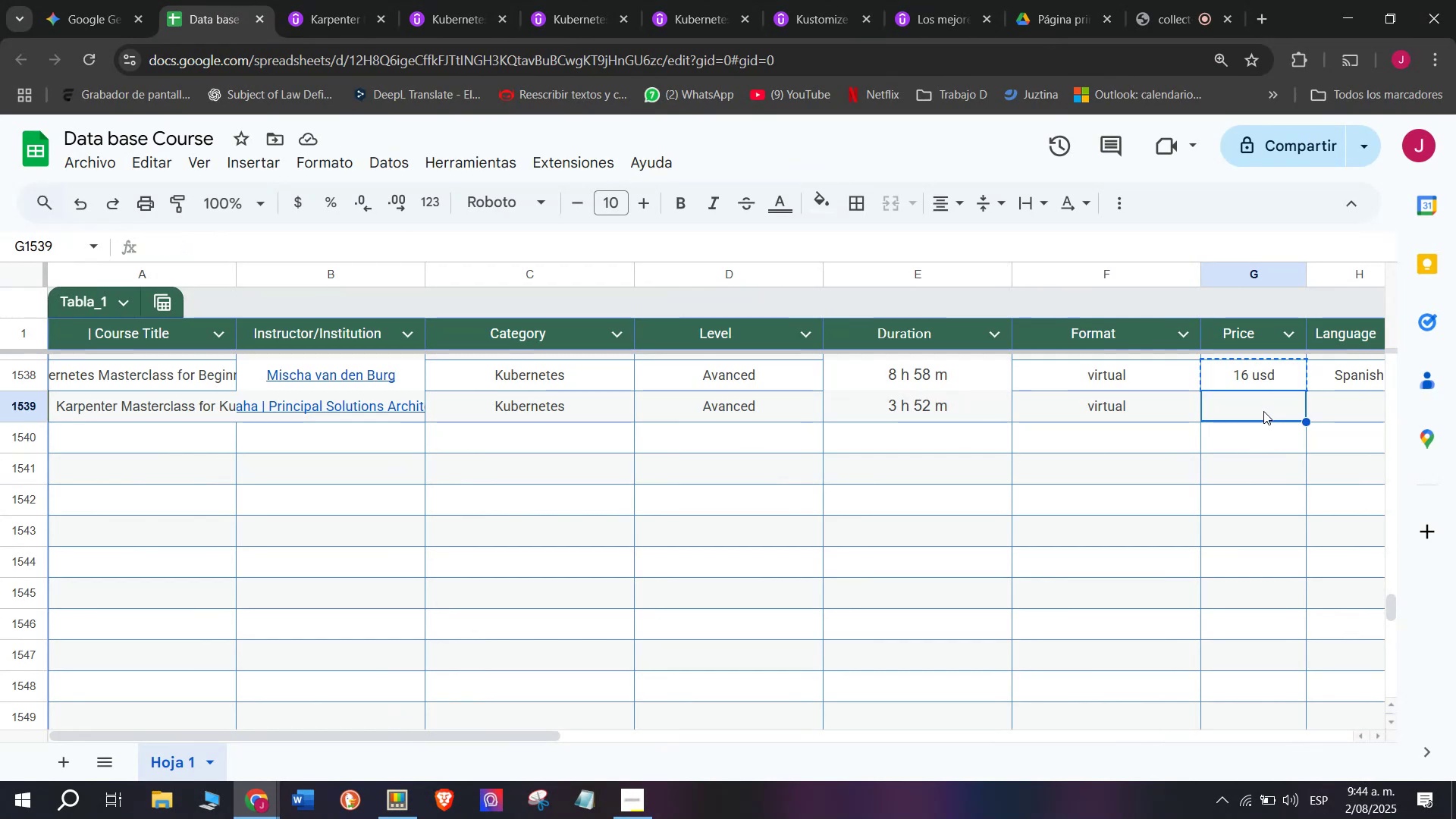 
key(Control+V)
 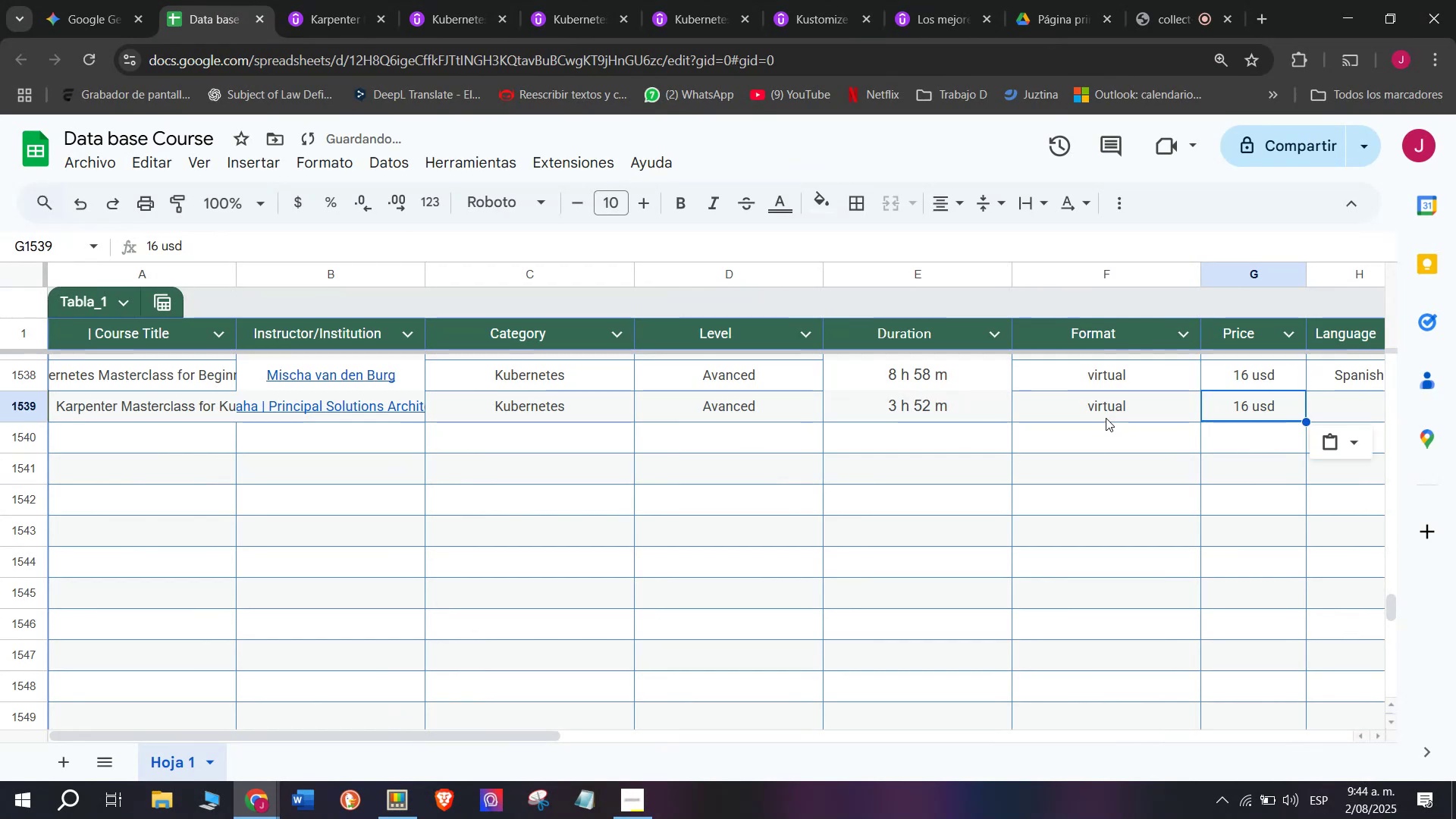 
left_click([1106, 418])
 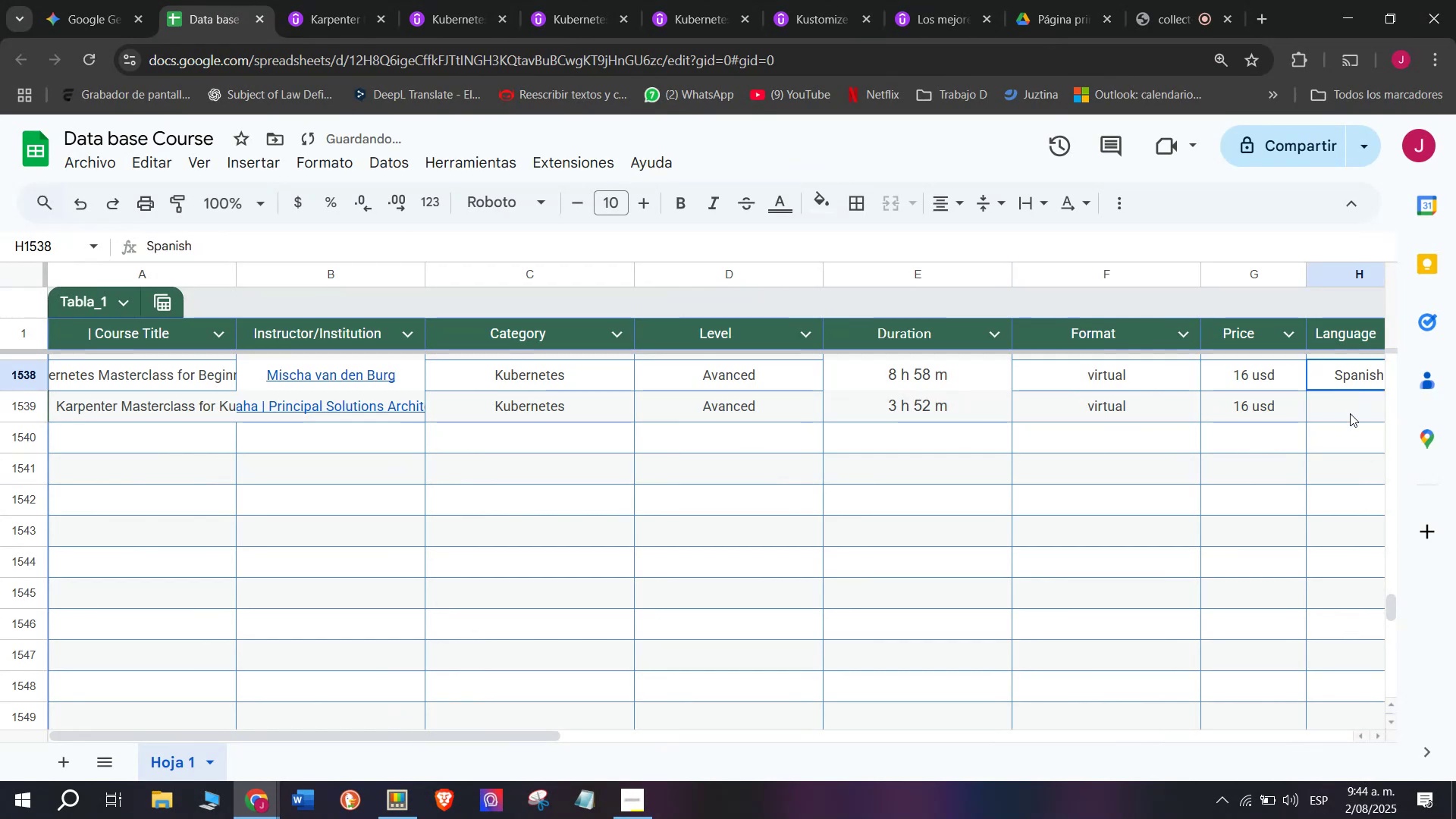 
double_click([1350, 413])
 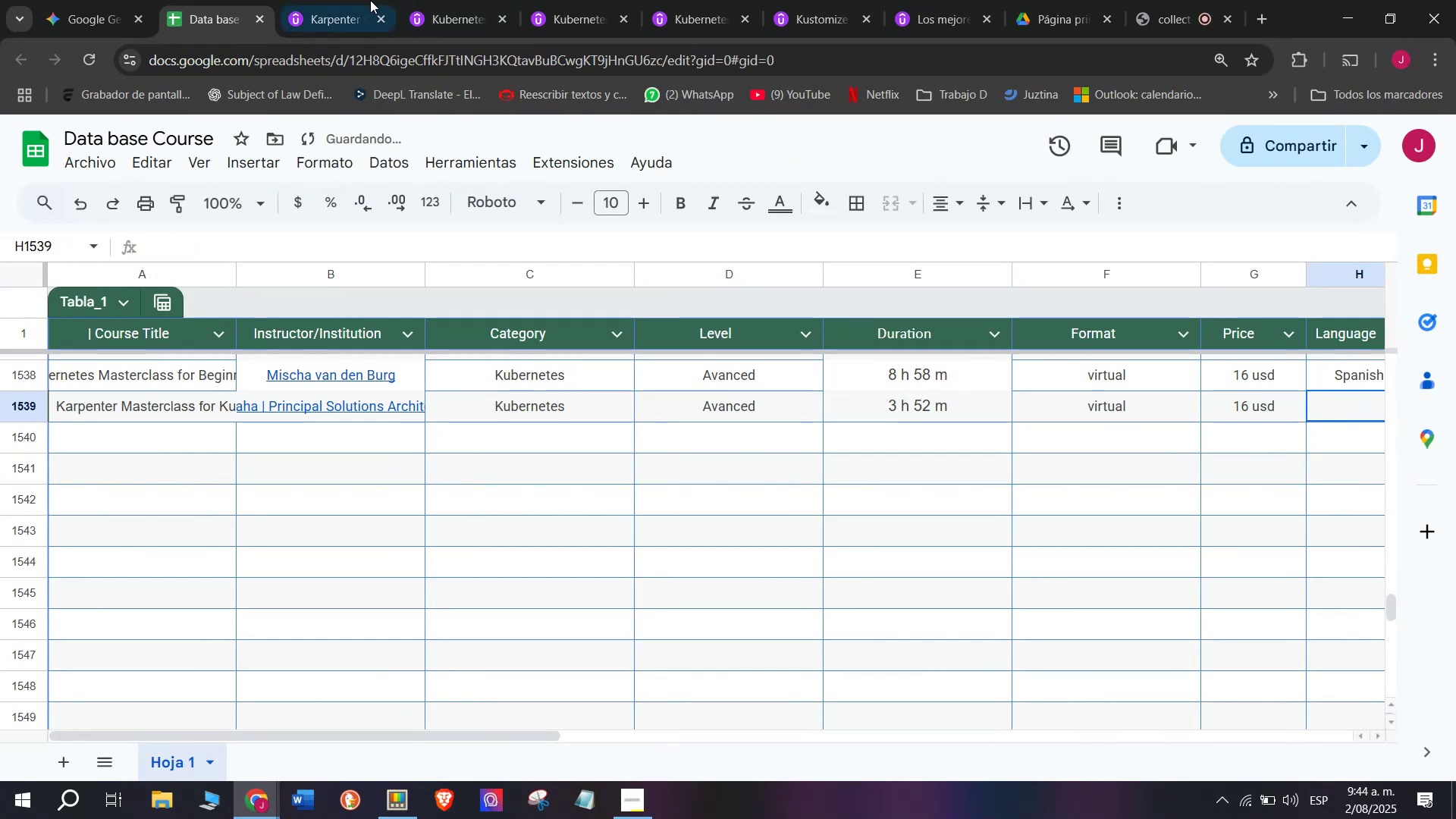 
left_click([337, 0])
 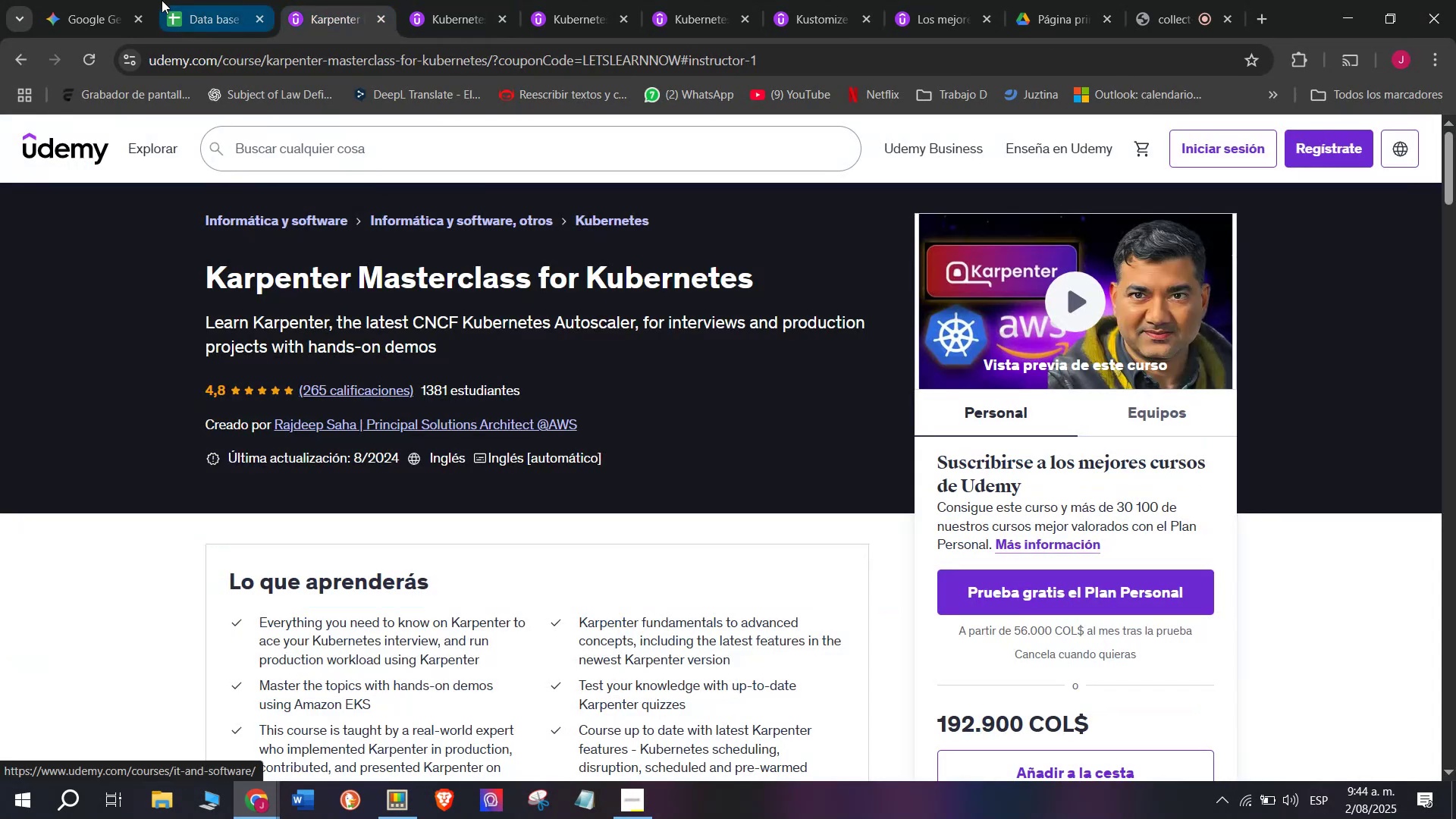 
left_click([199, 0])
 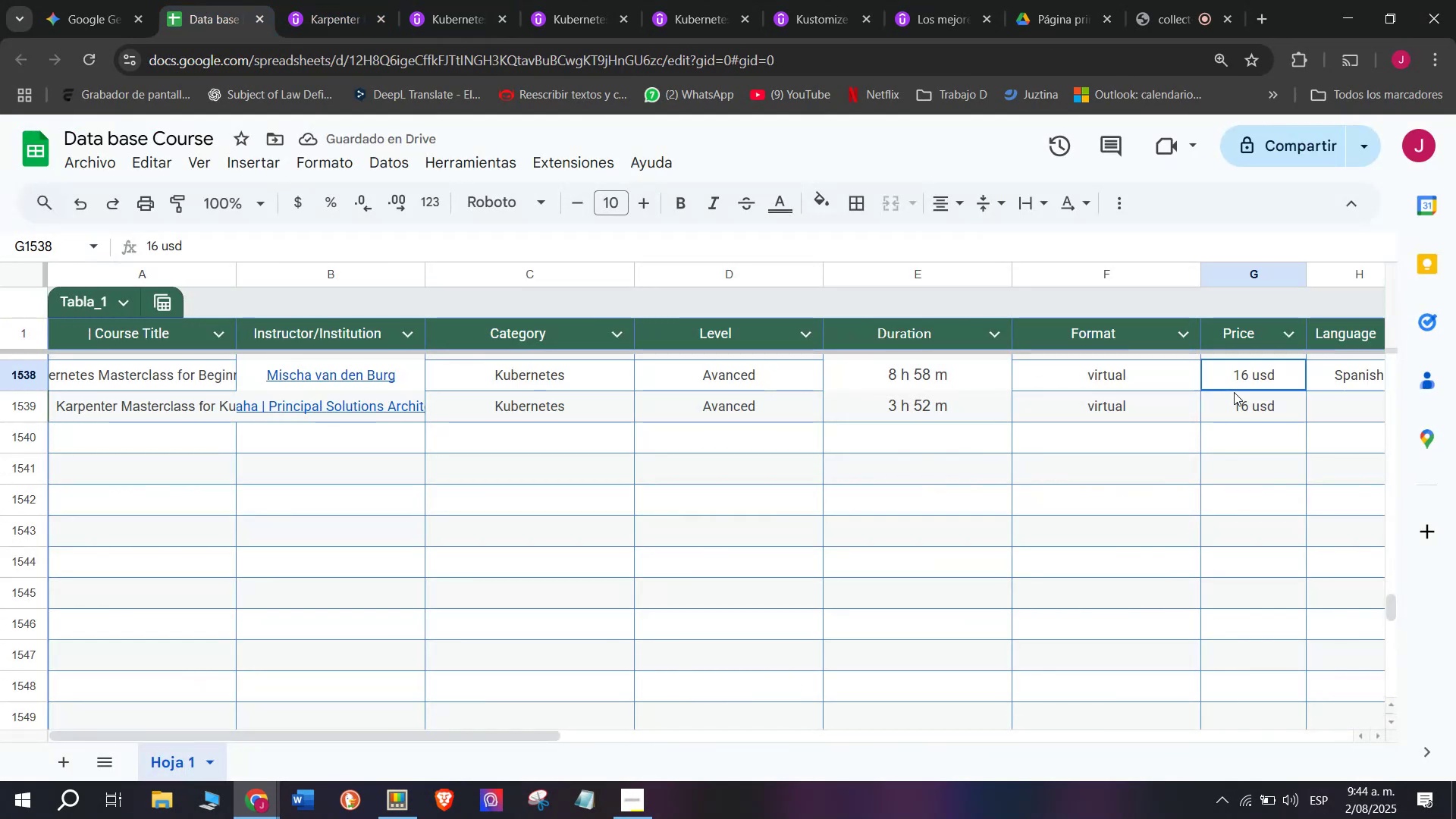 
double_click([1234, 392])
 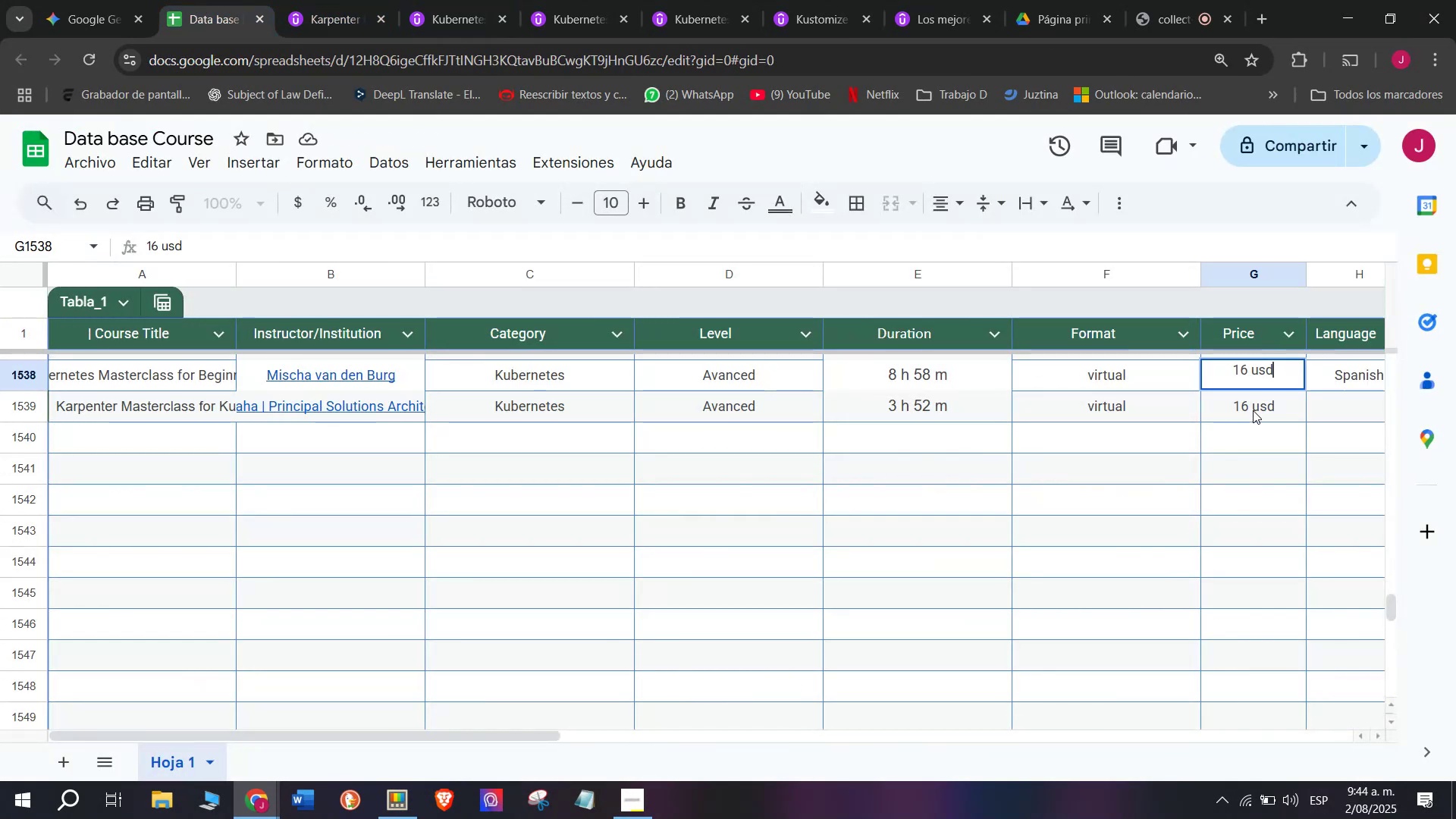 
triple_click([1253, 410])
 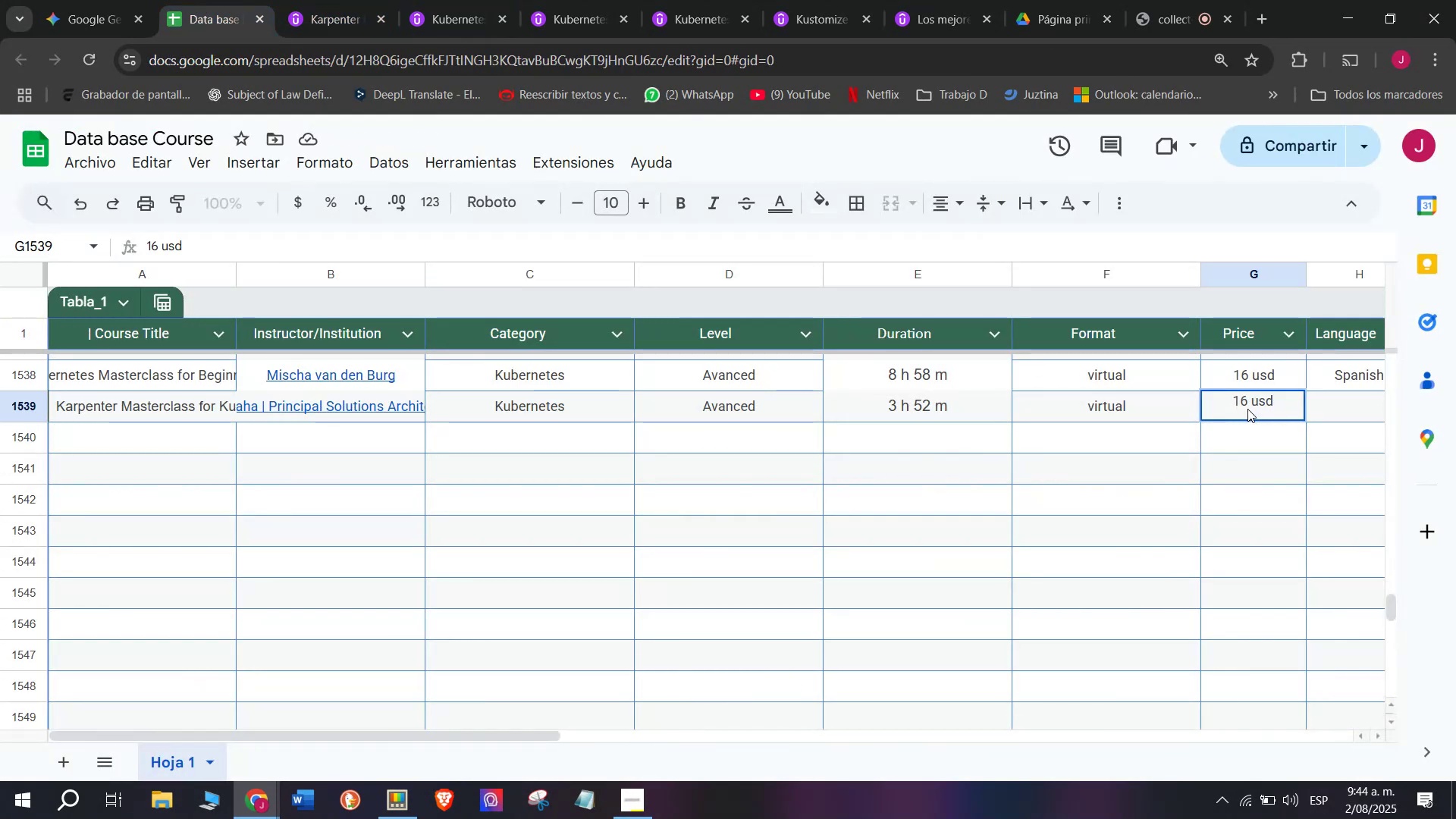 
left_click([1247, 407])
 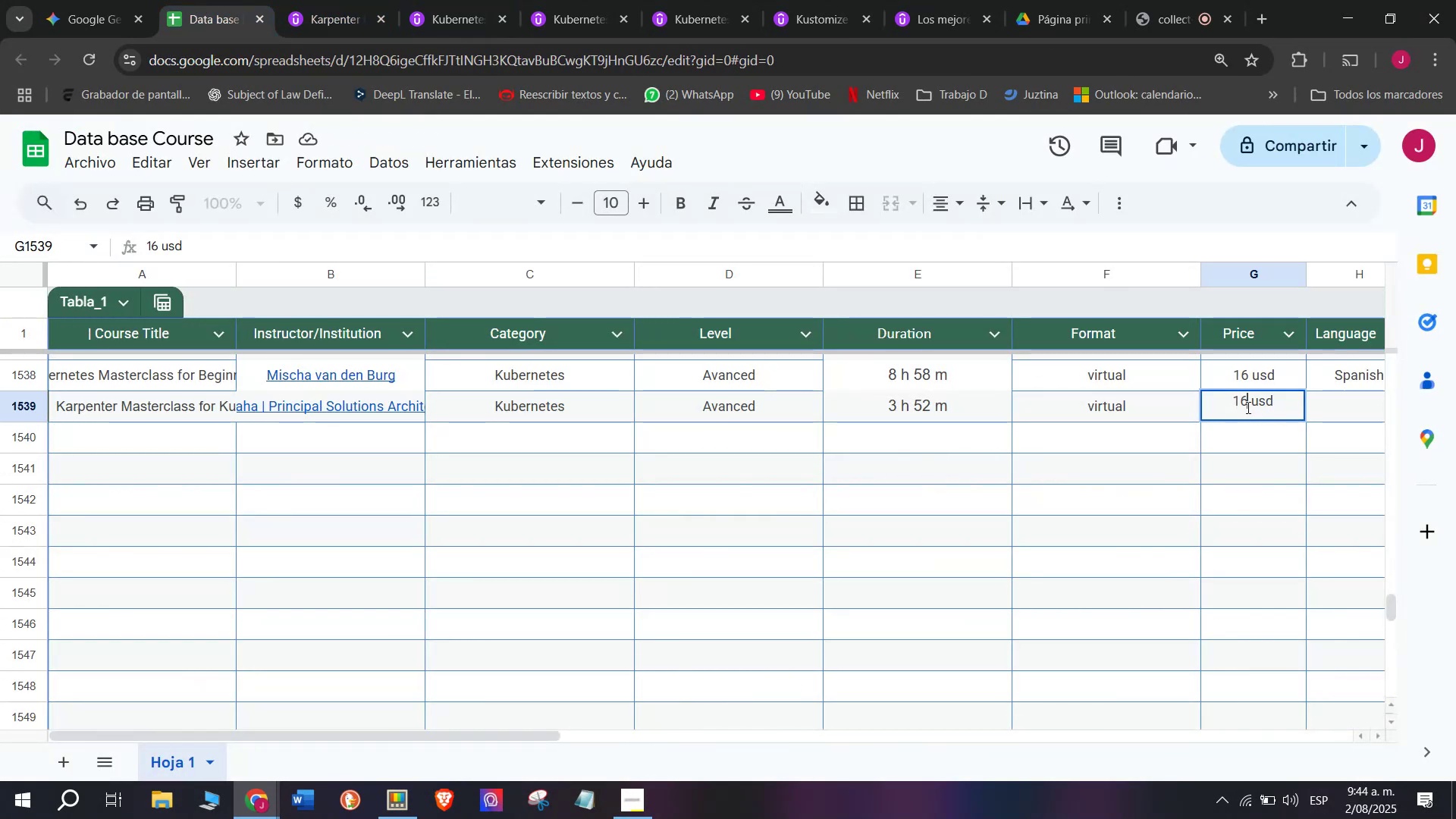 
type(q)
key(Backspace)
type(q)
key(Backspace)
type(49)
 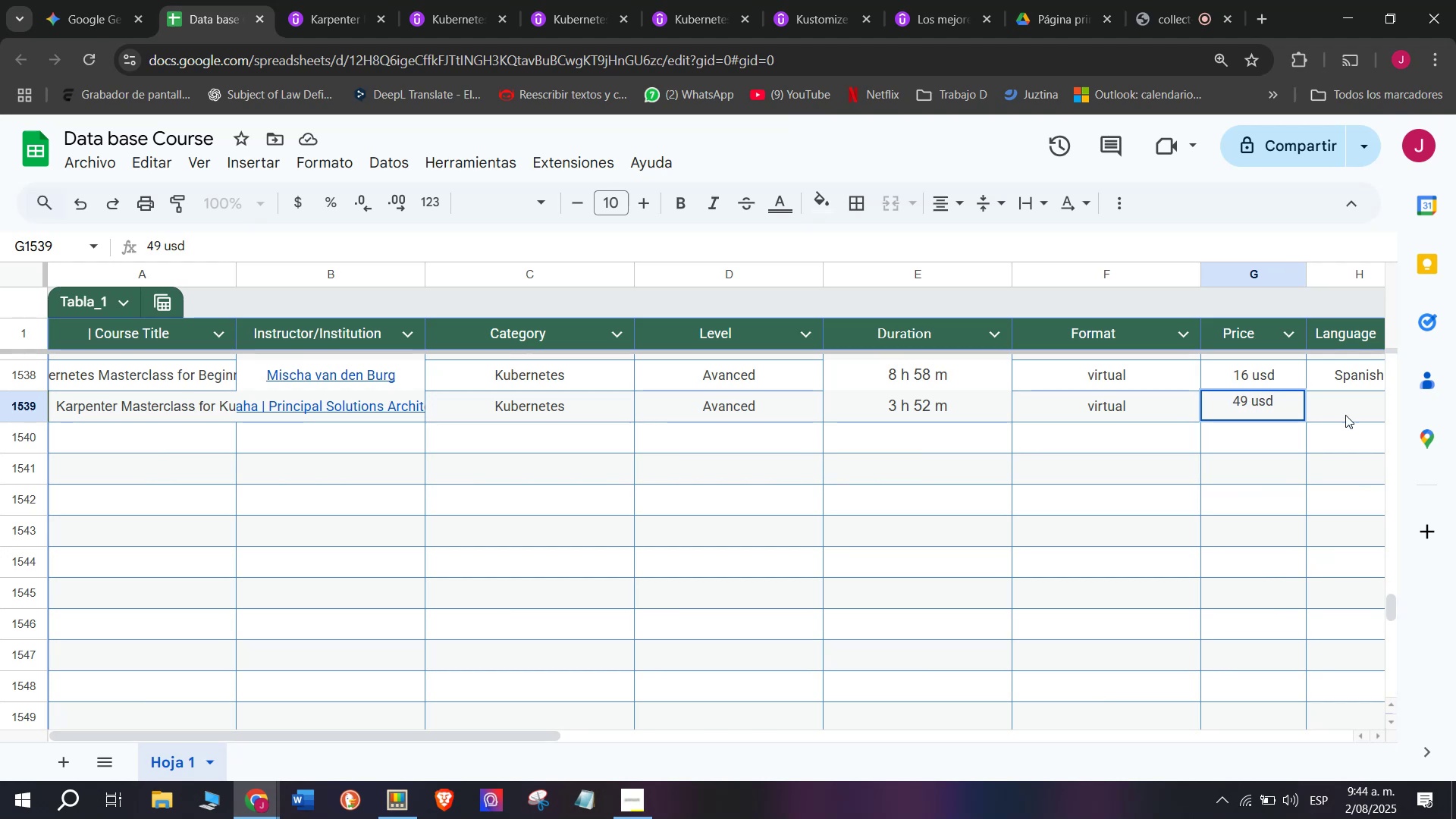 
left_click([1352, 405])
 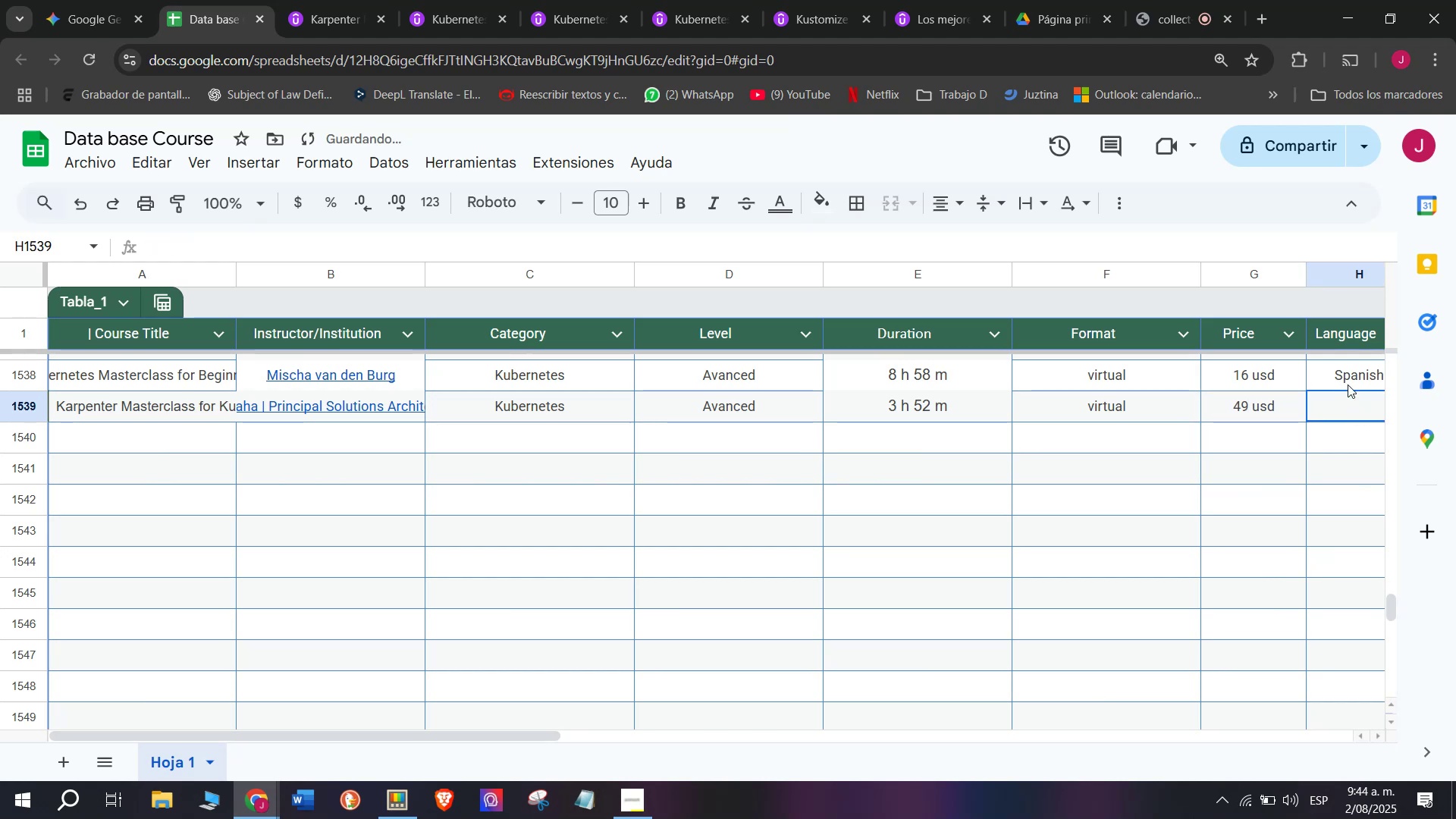 
left_click([1348, 384])
 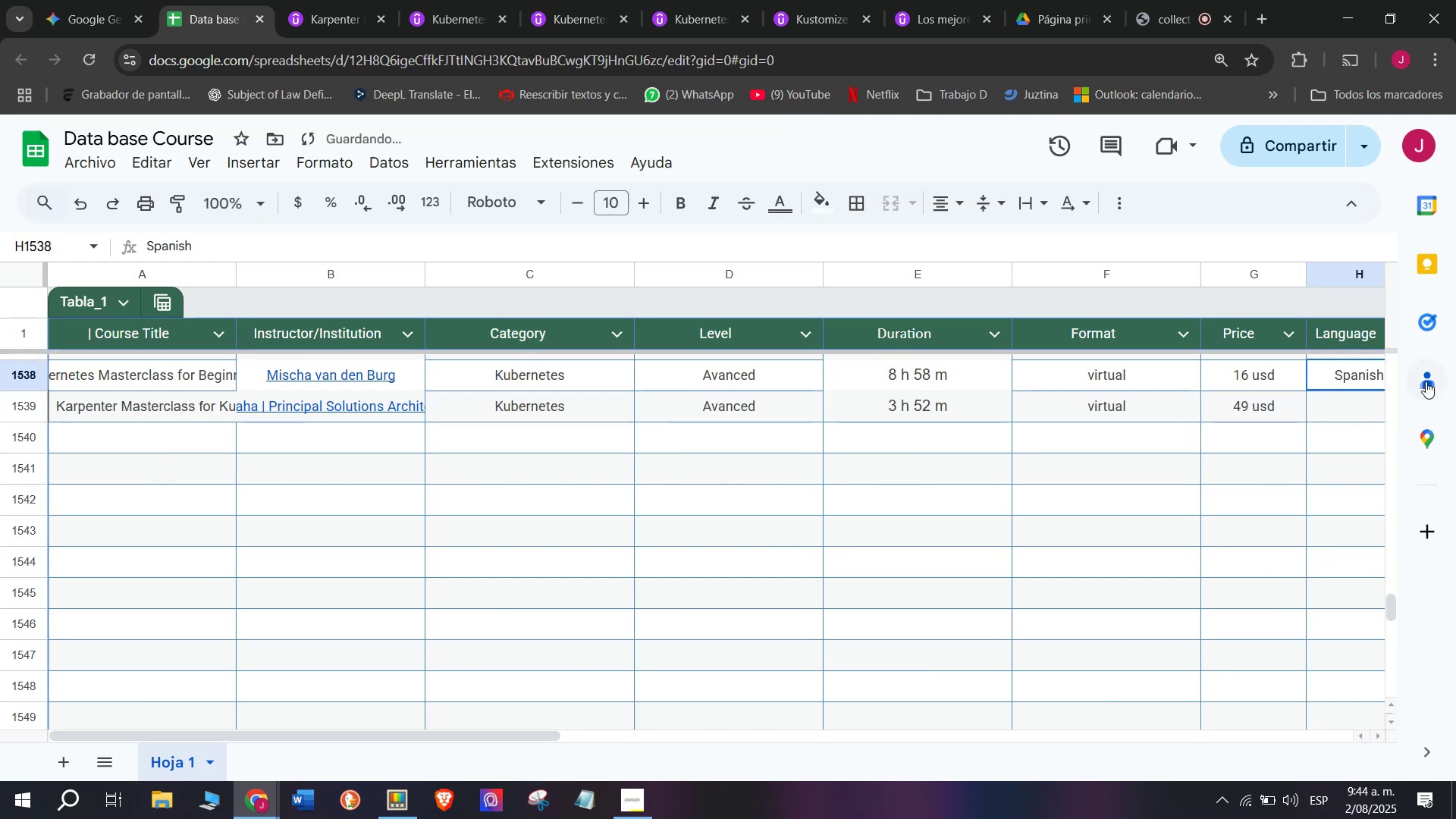 
key(Break)
 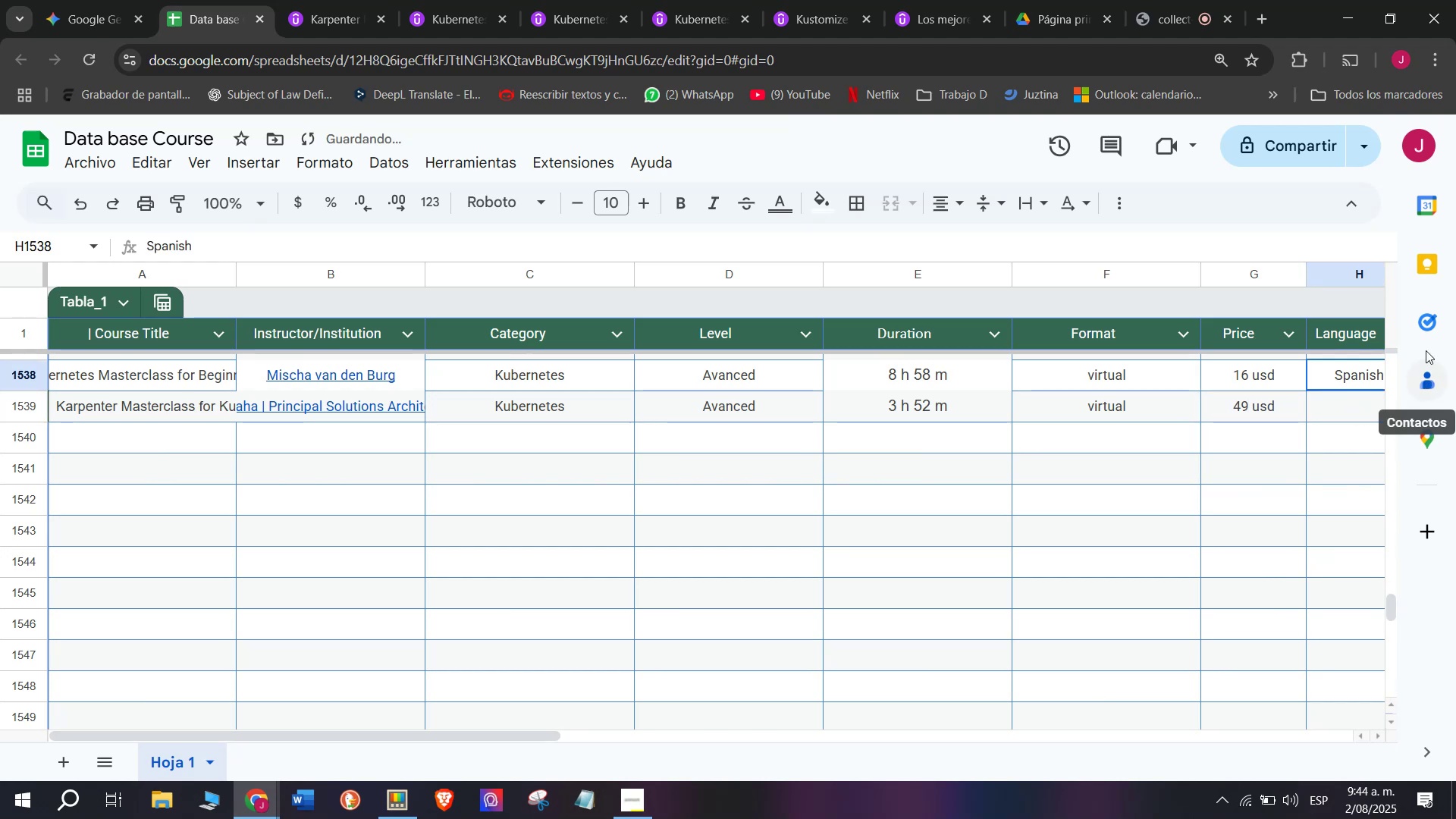 
key(Control+ControlLeft)
 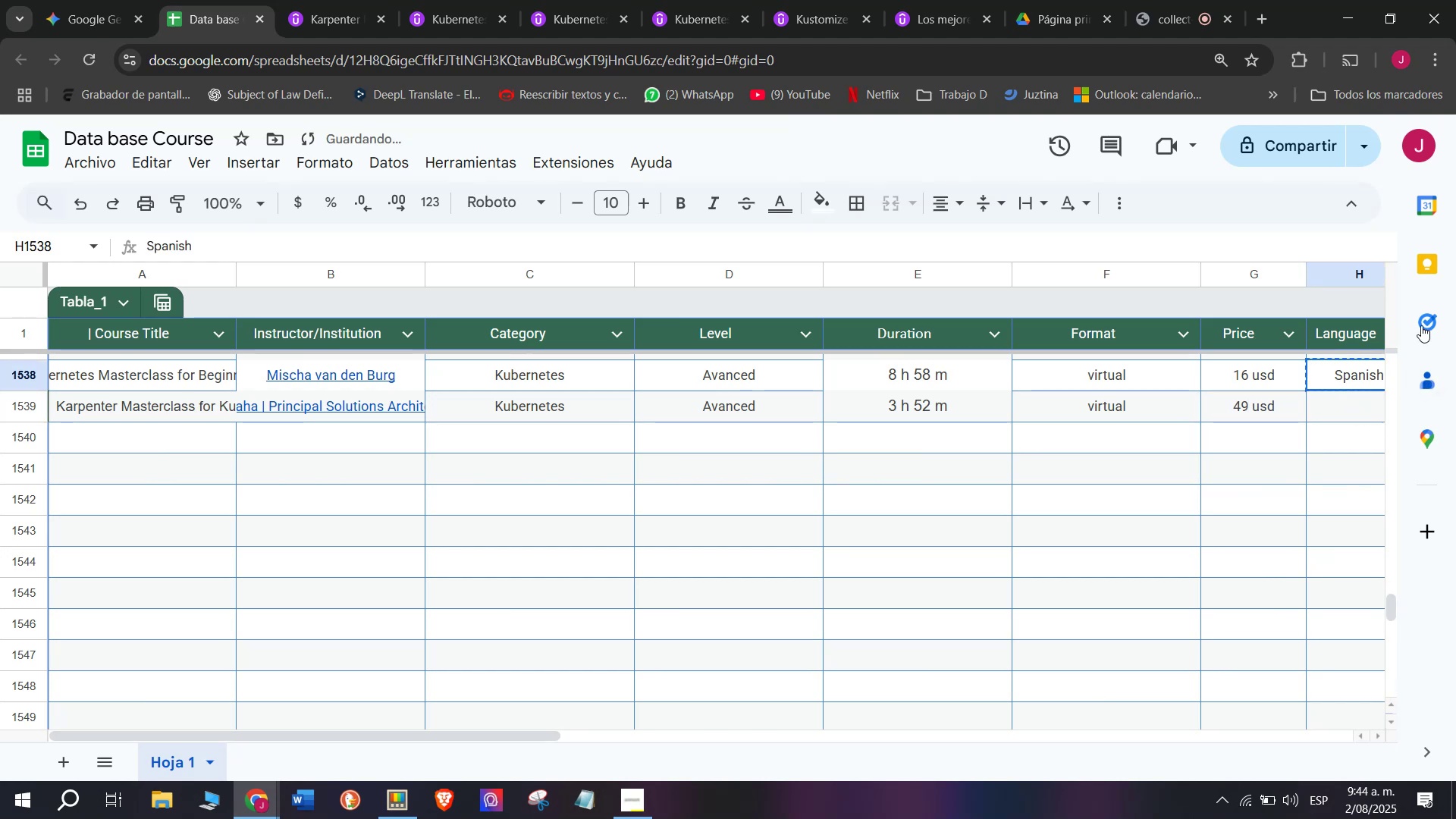 
key(Control+C)
 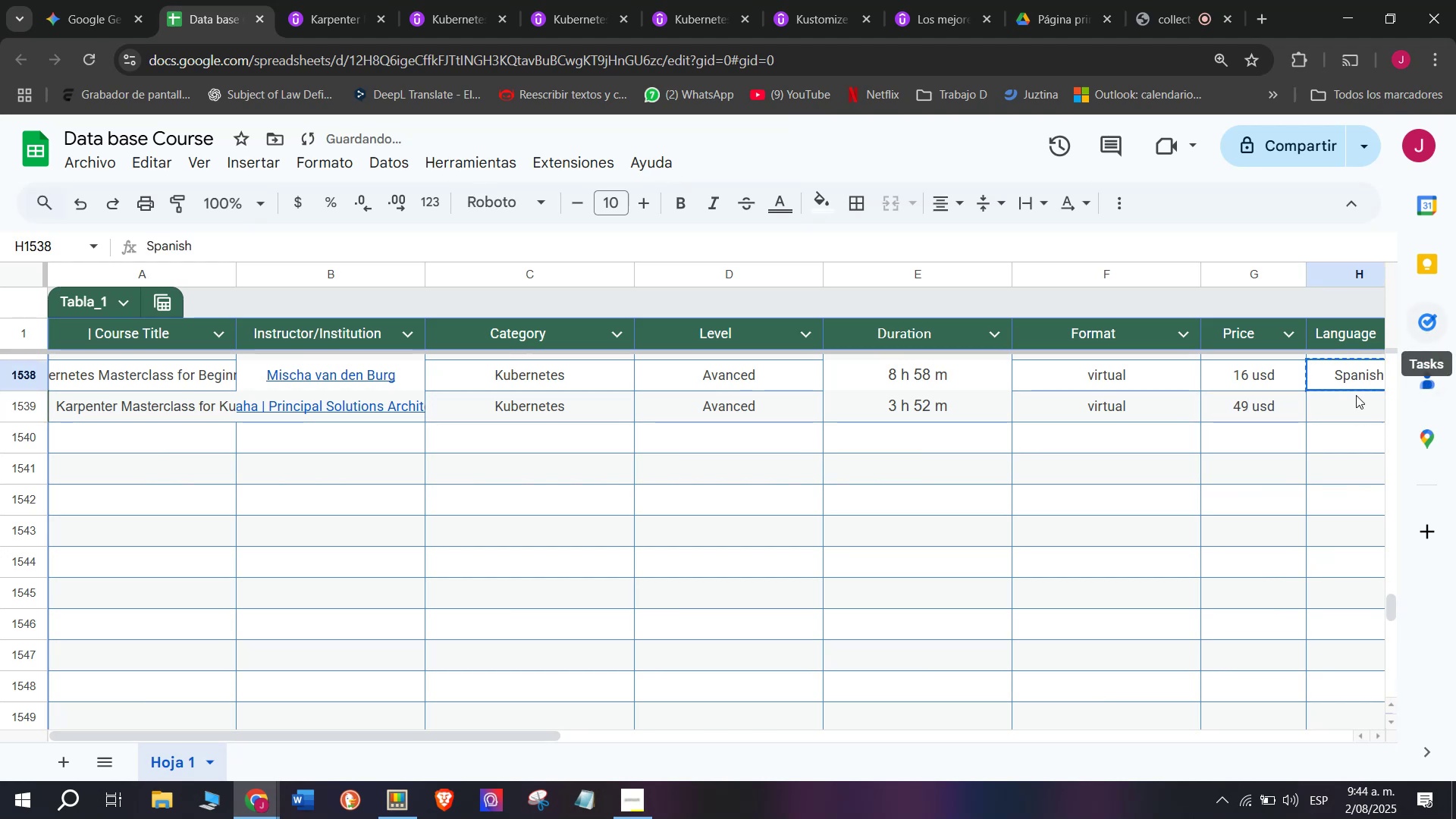 
left_click([1344, 394])
 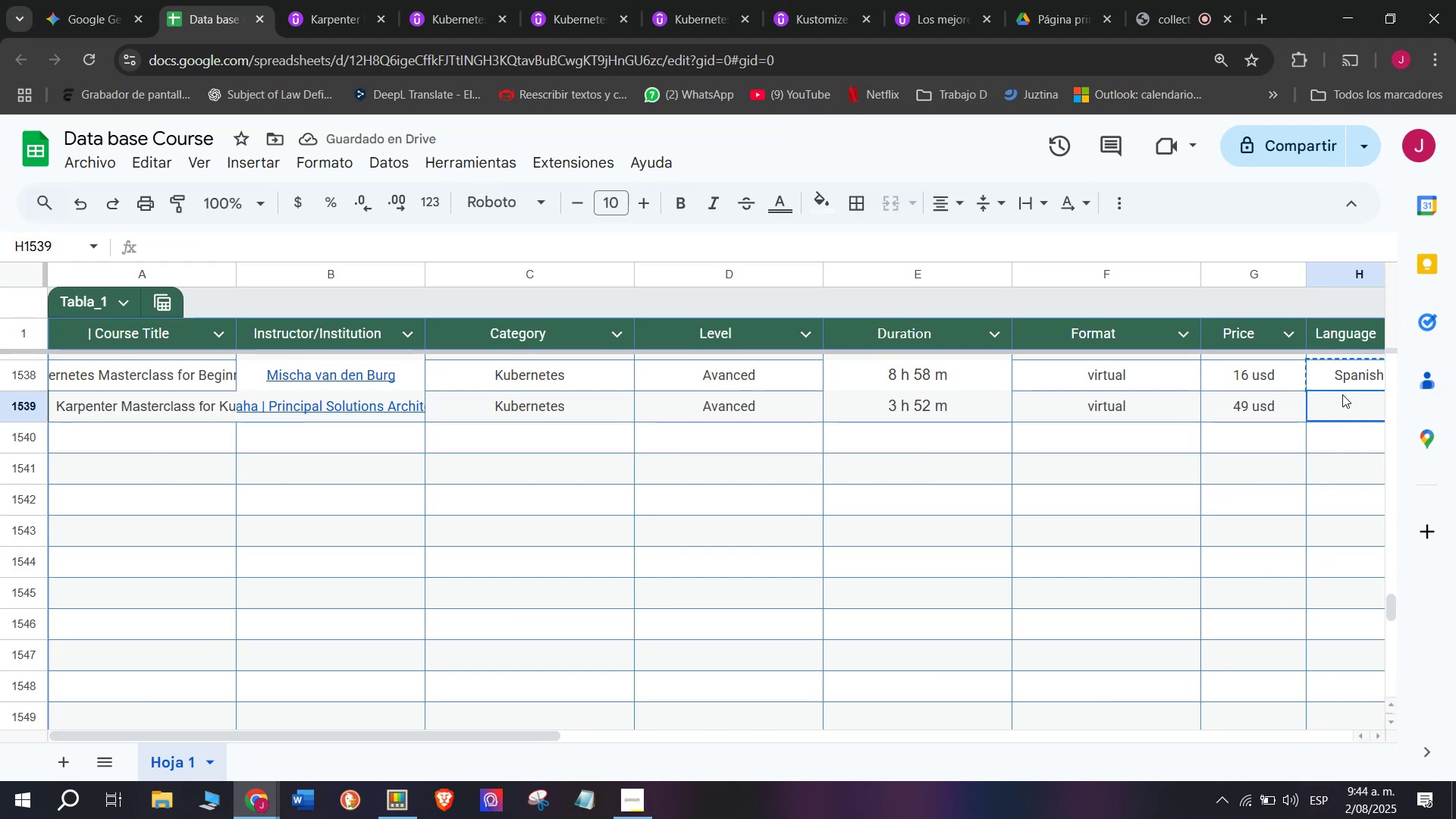 
key(Z)
 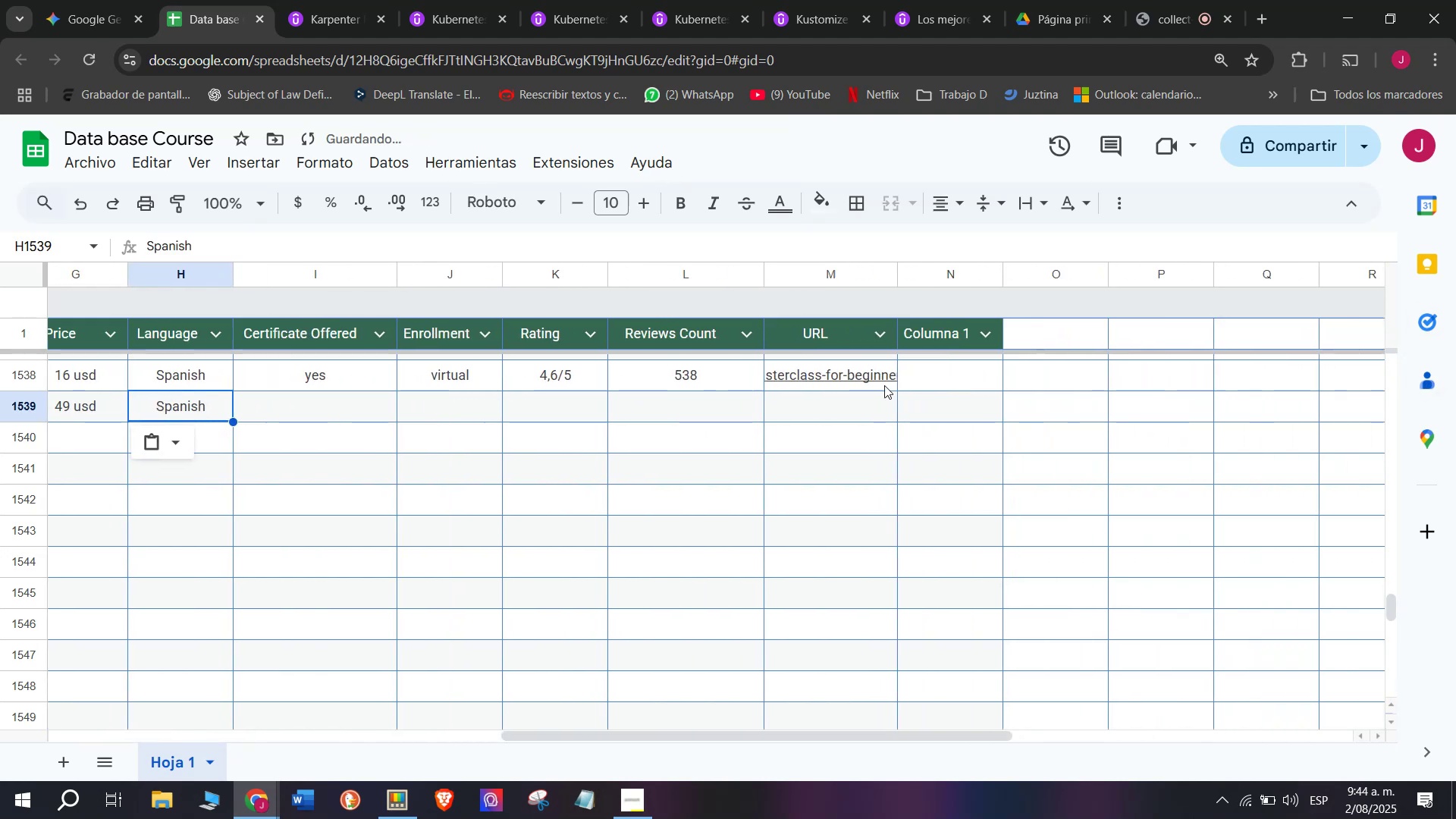 
key(Control+ControlLeft)
 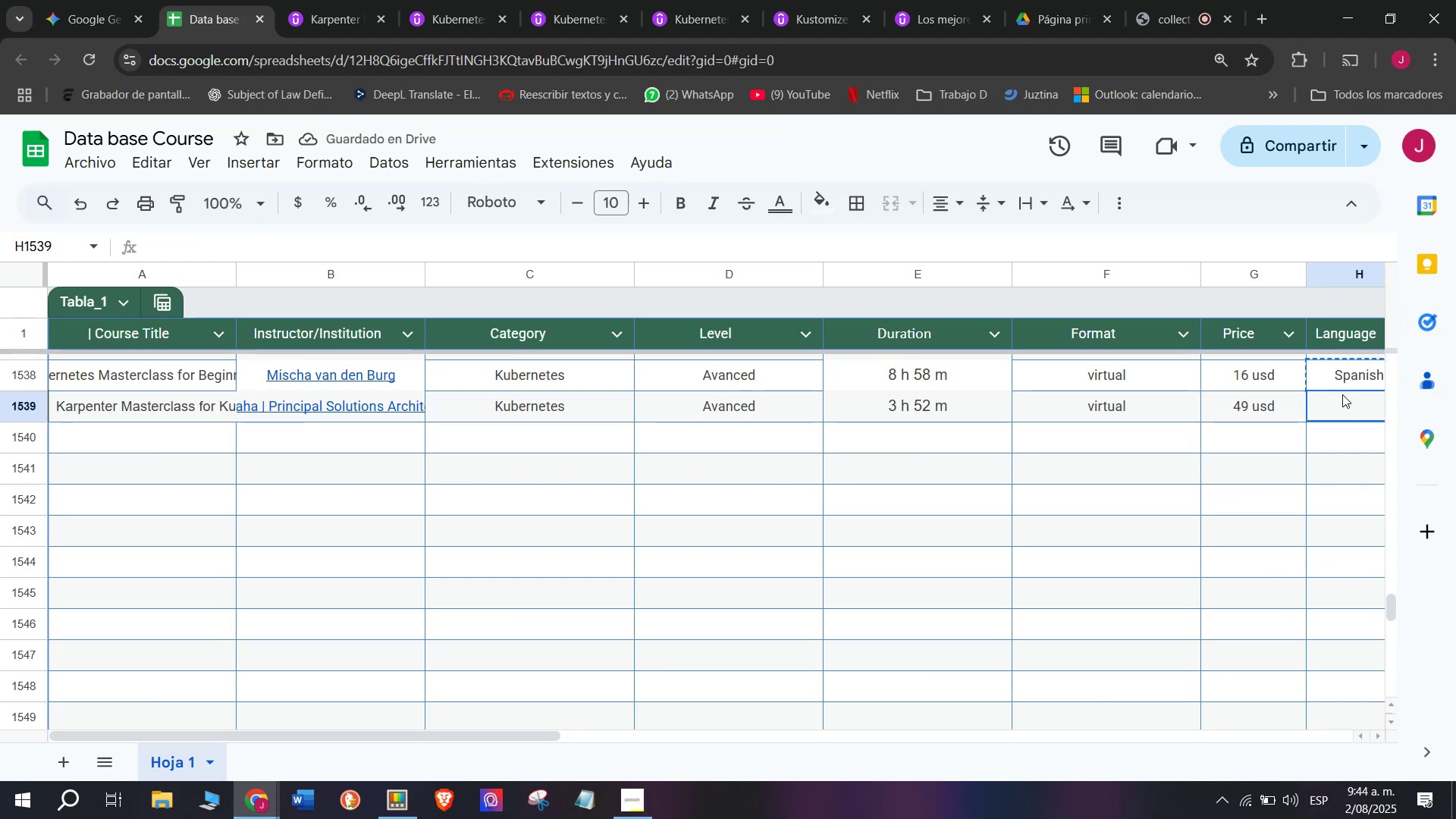 
key(Control+V)
 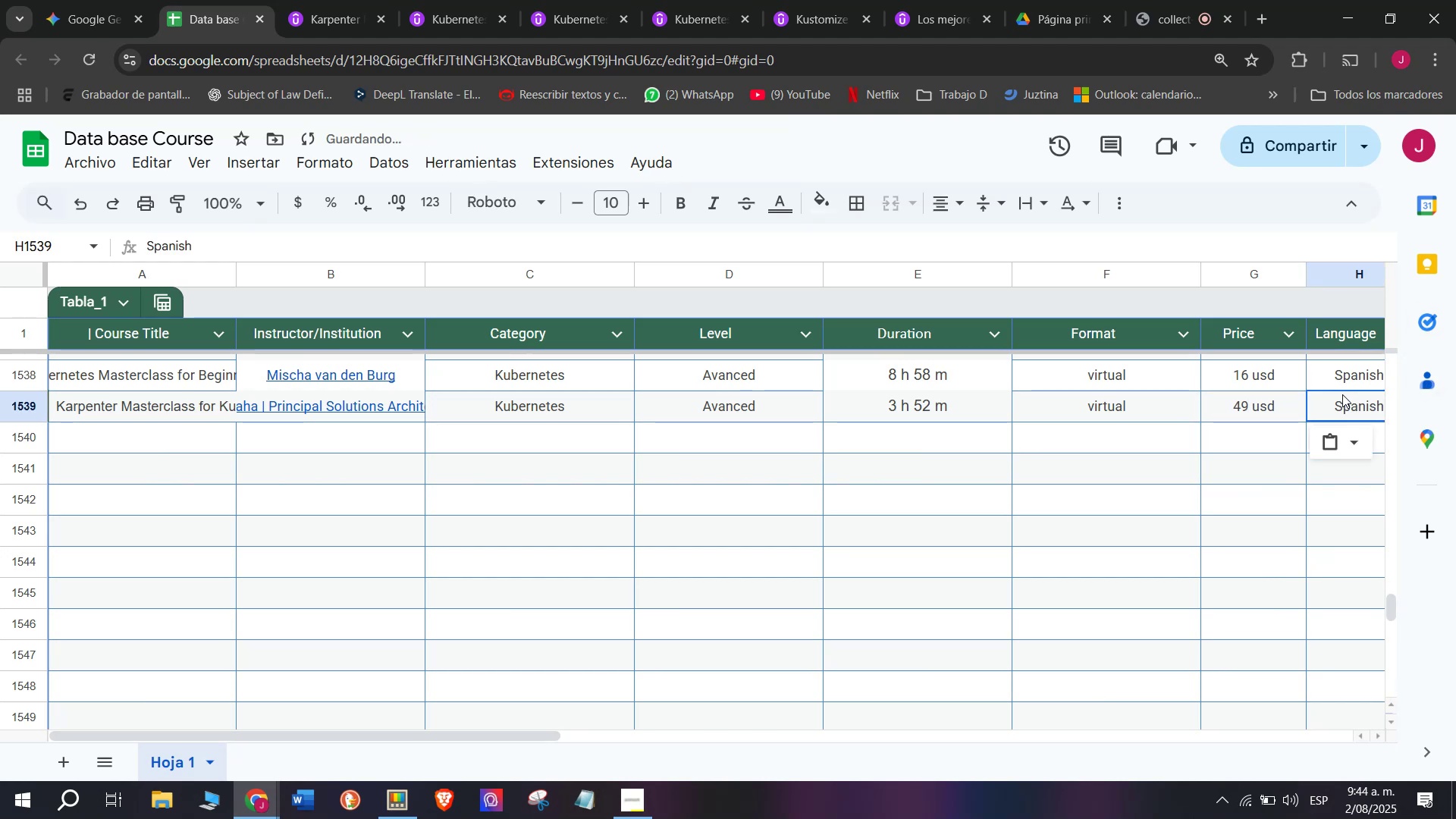 
scroll: coordinate [326, 380], scroll_direction: down, amount: 3.0
 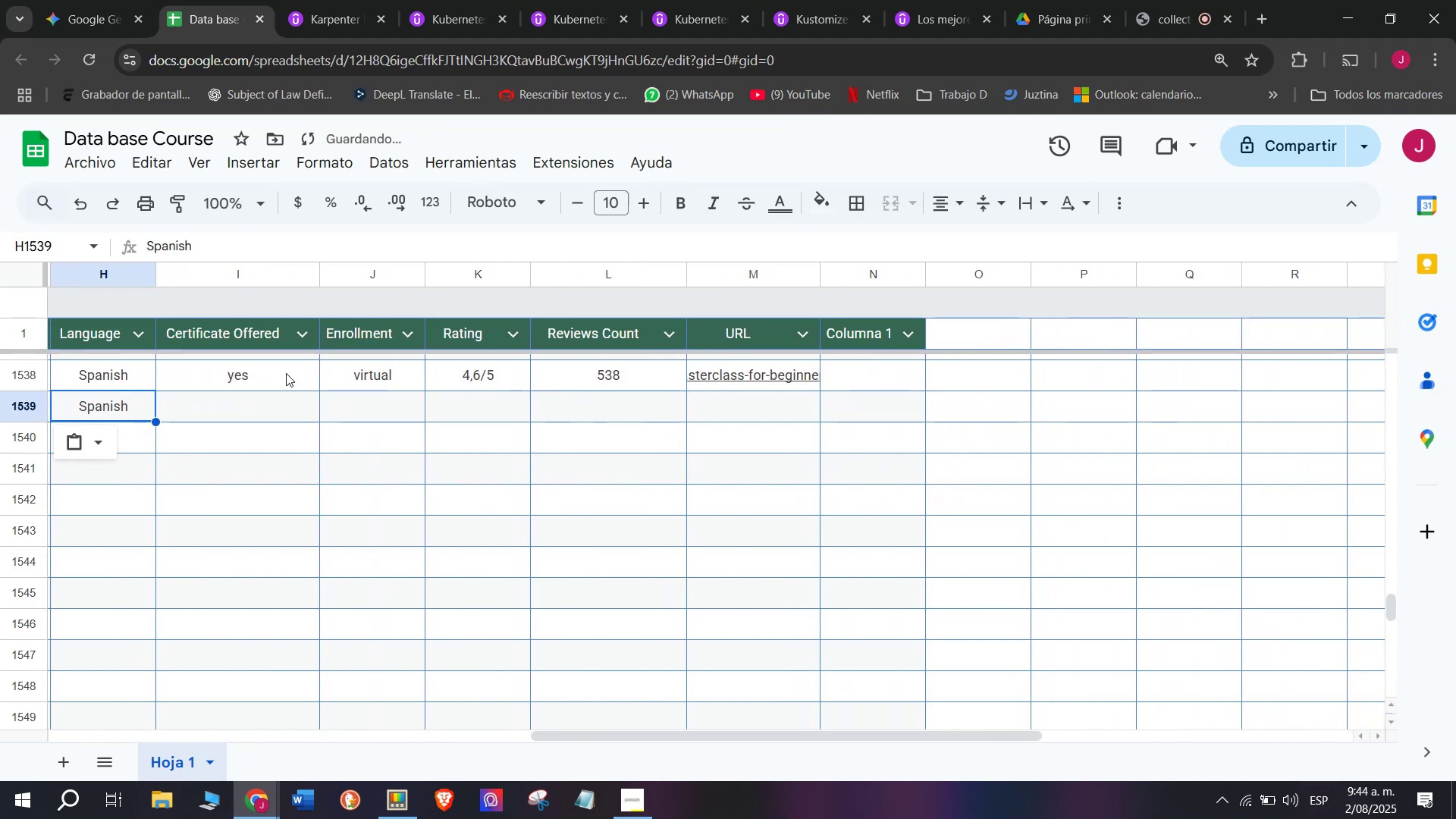 
key(Control+ControlLeft)
 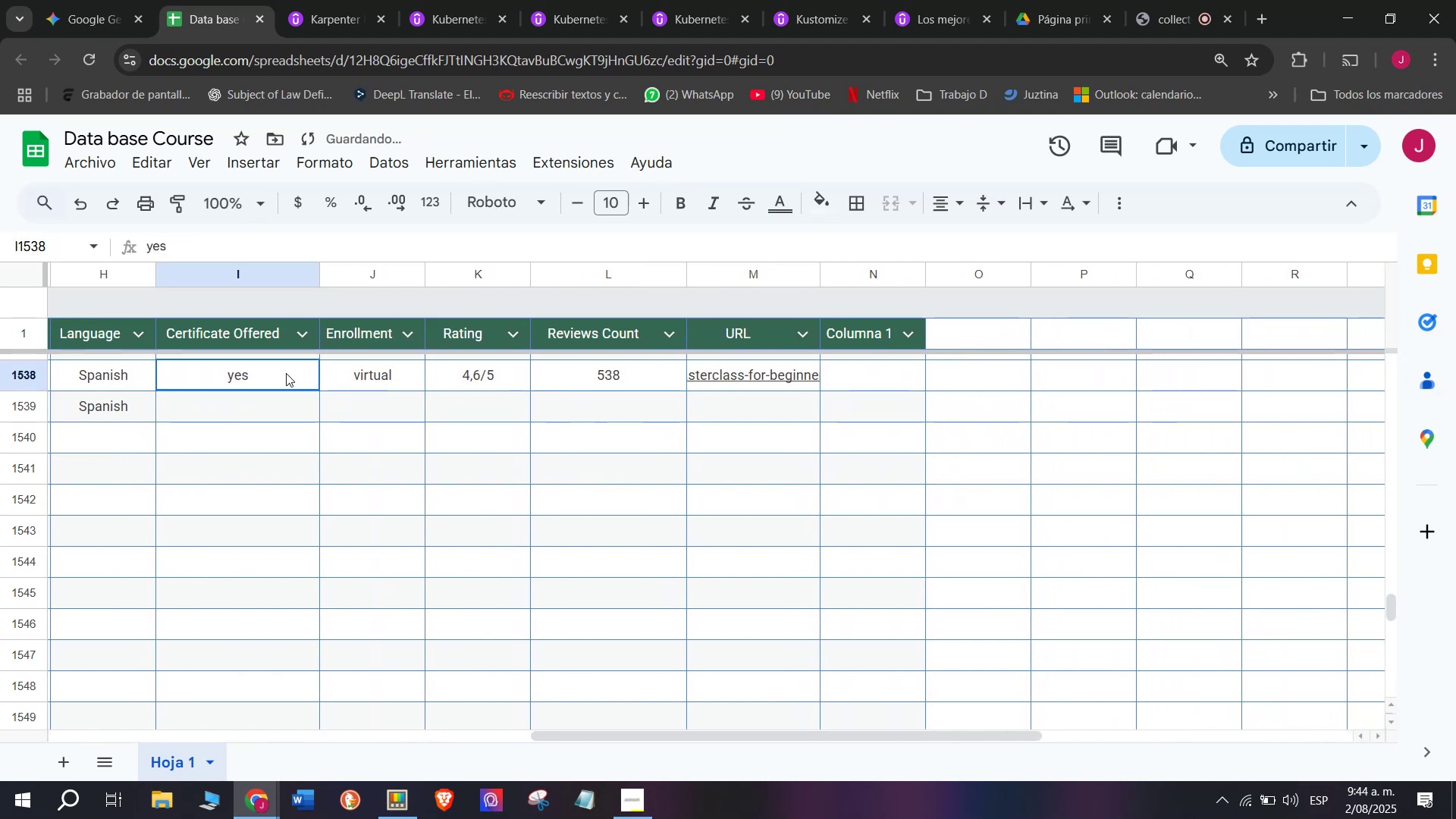 
key(Break)
 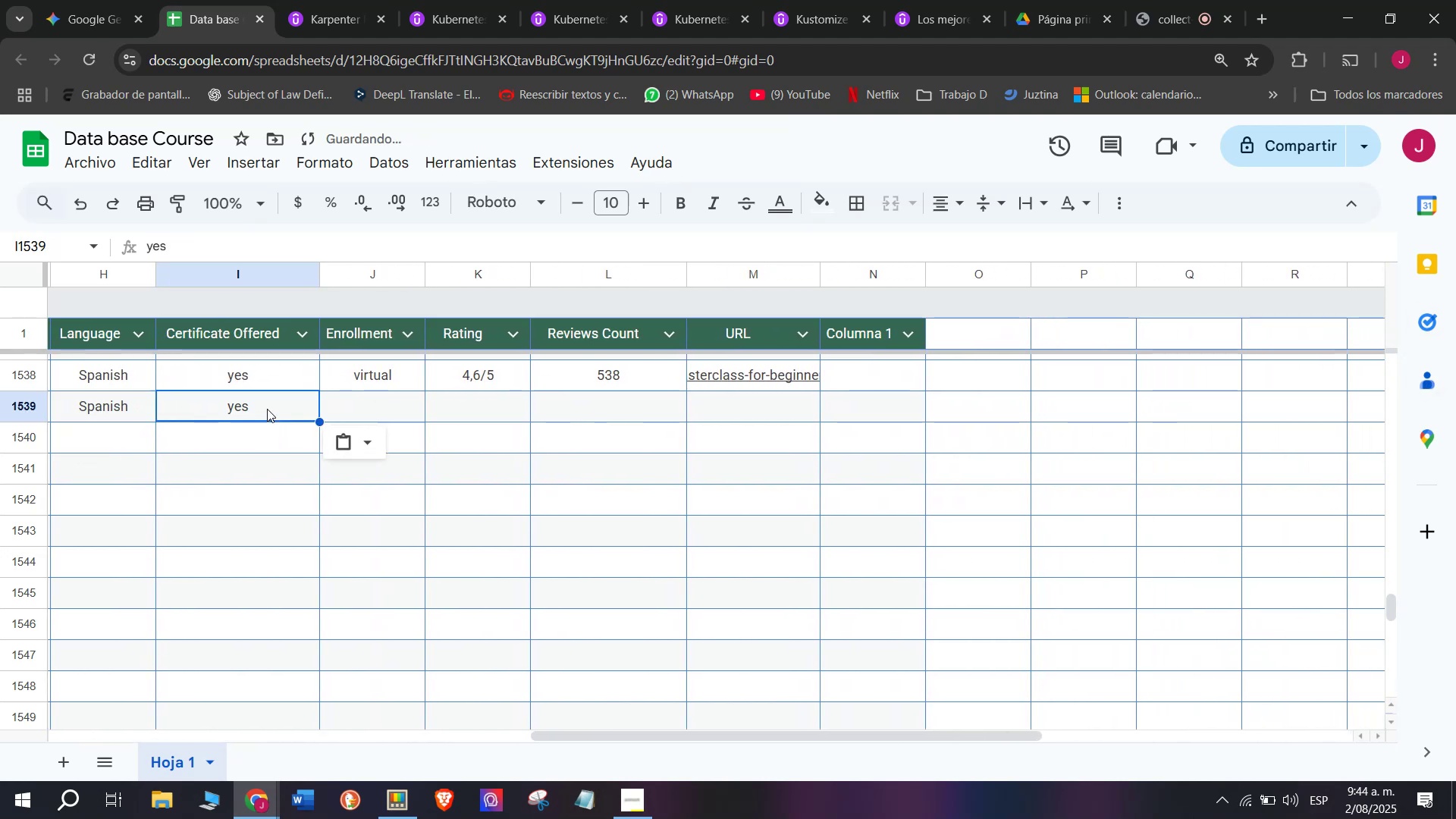 
key(Control+C)
 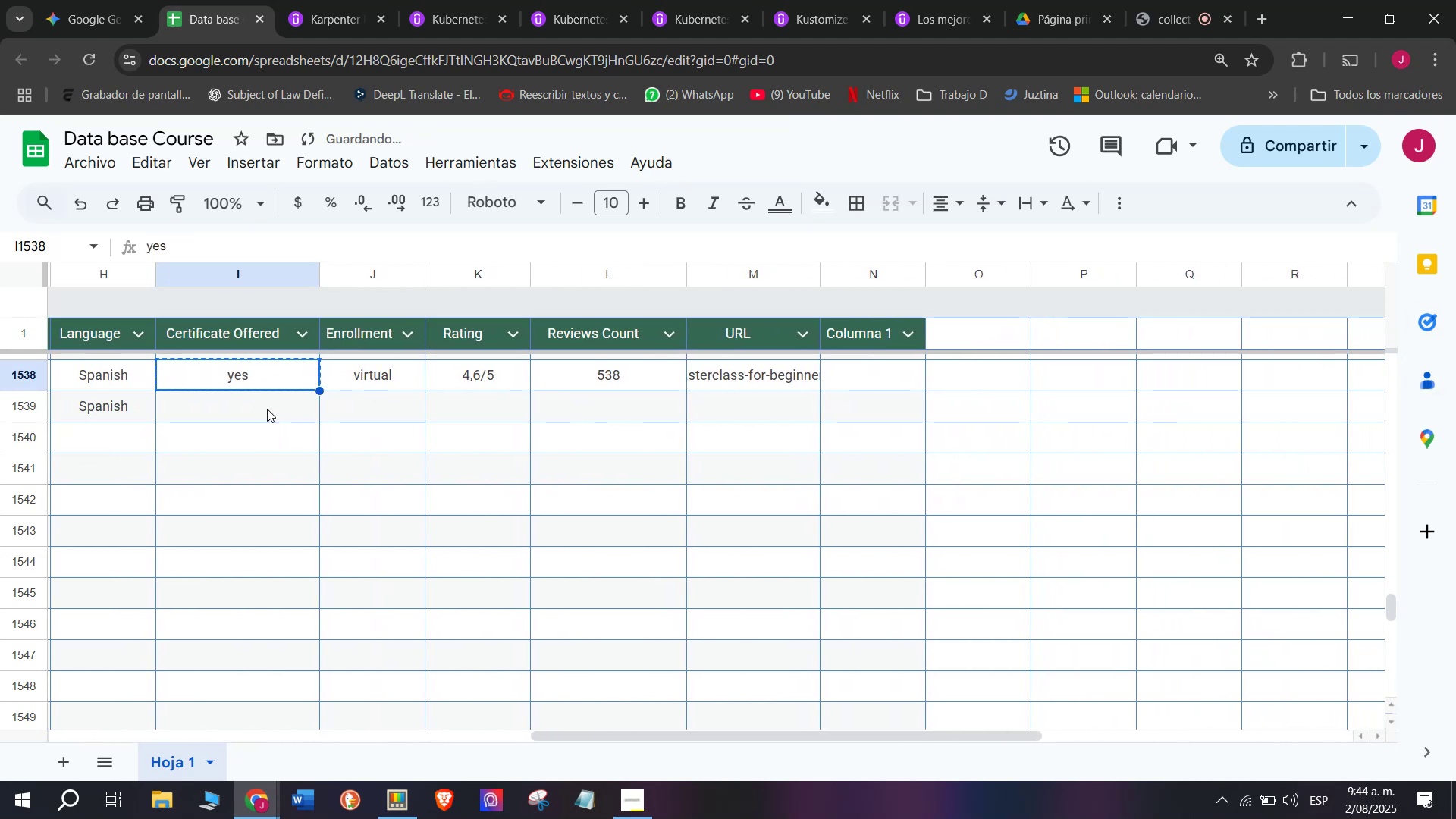 
double_click([267, 409])
 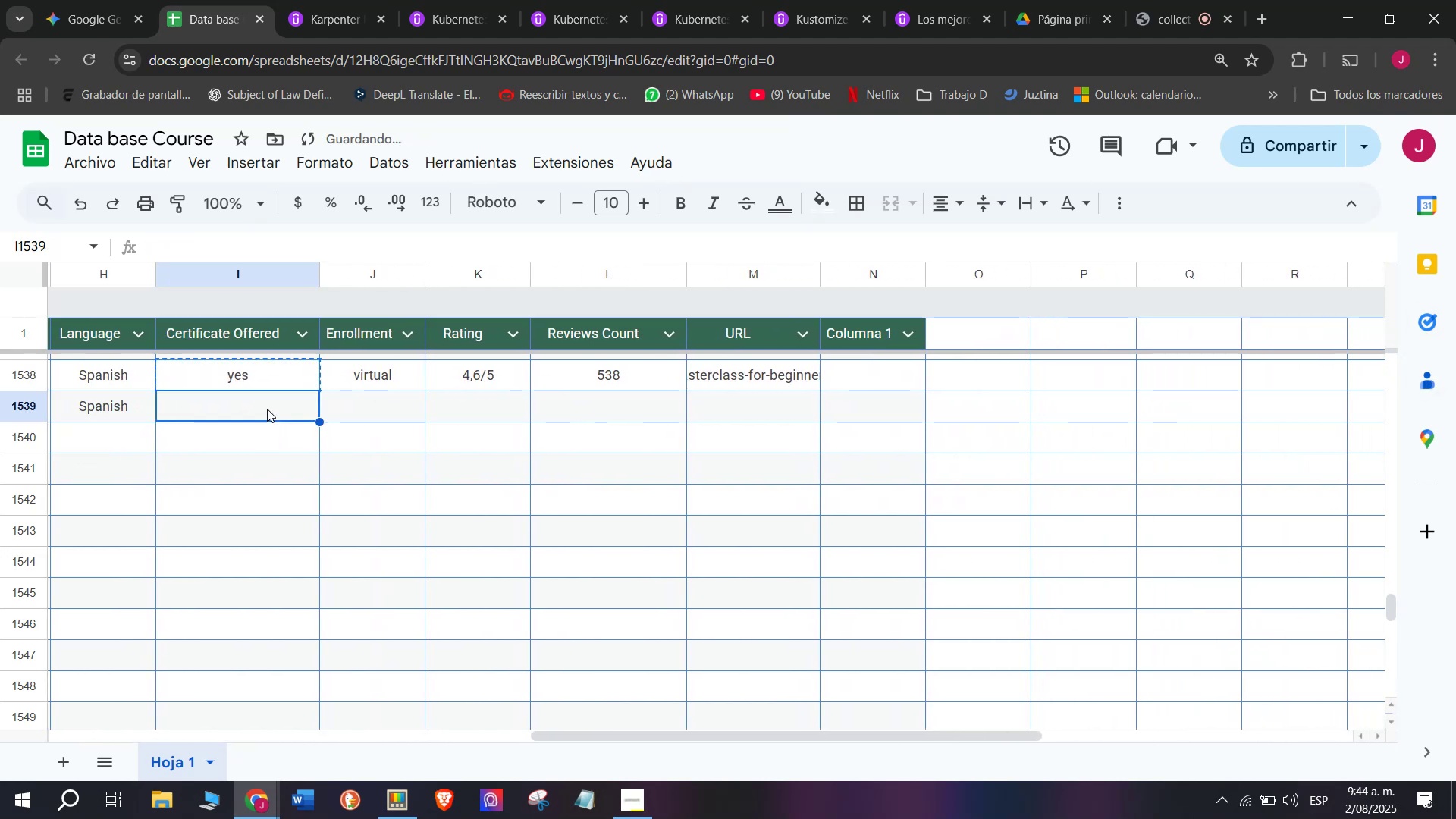 
key(Z)
 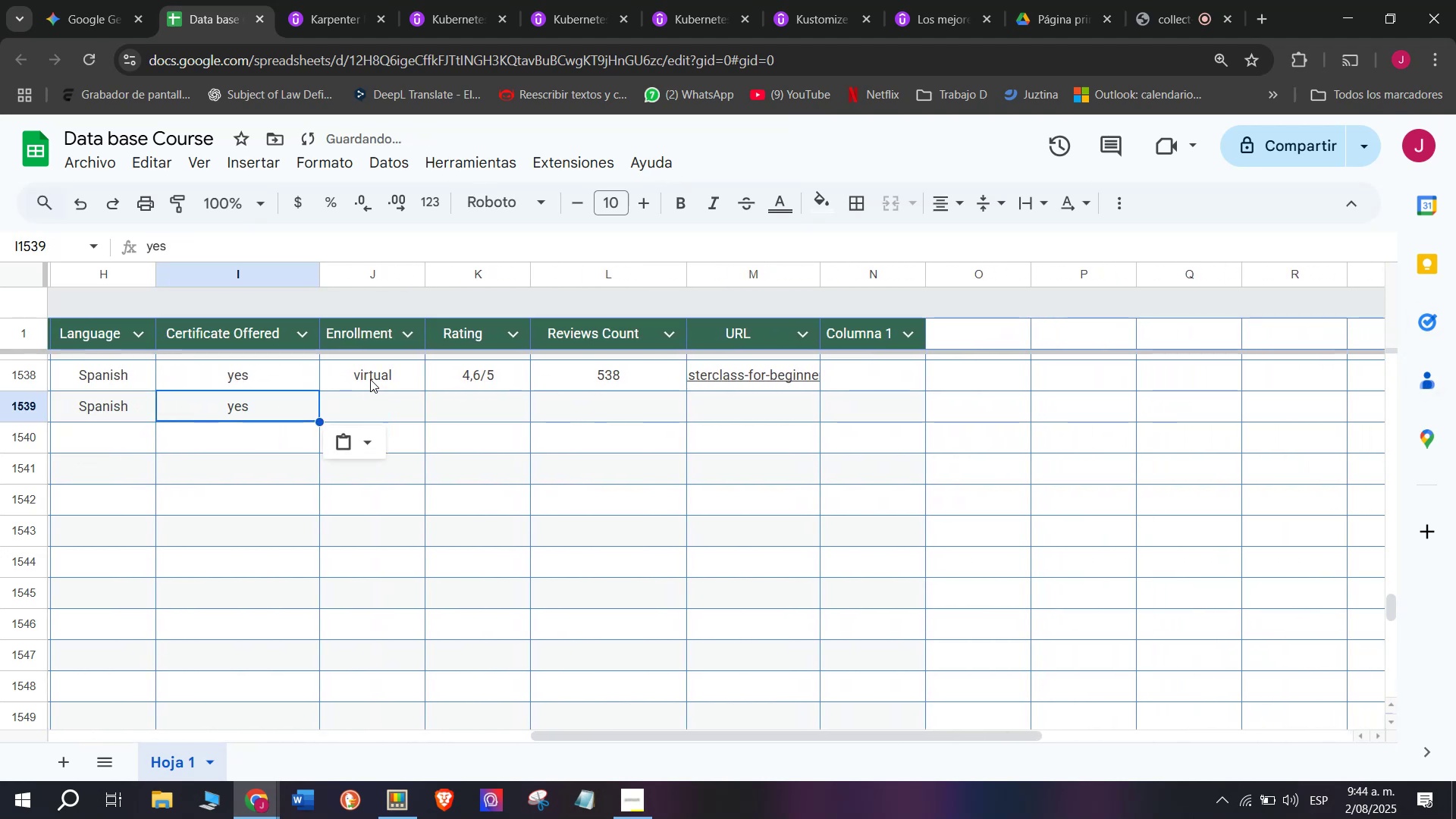 
key(Control+ControlLeft)
 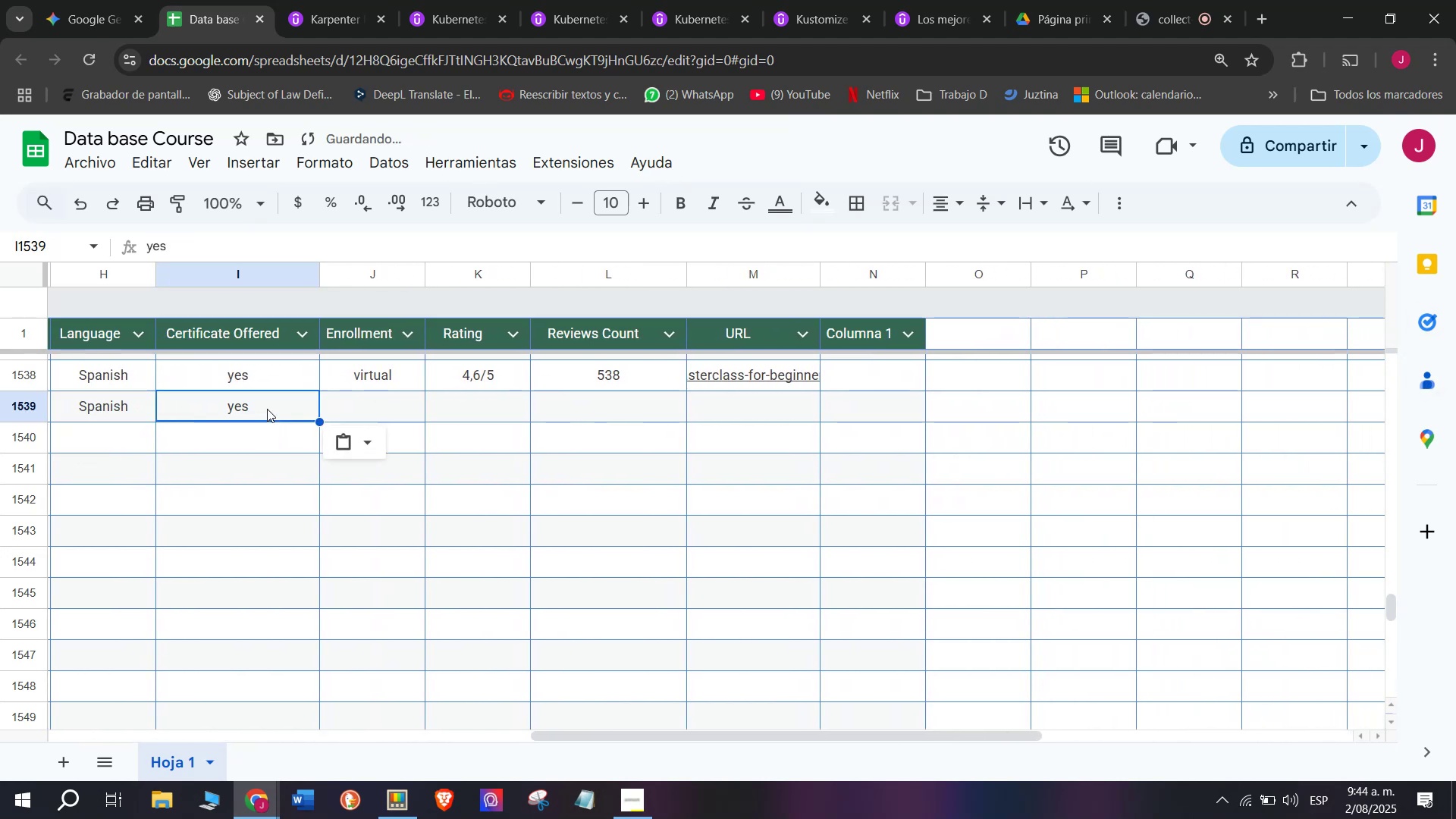 
key(Control+V)
 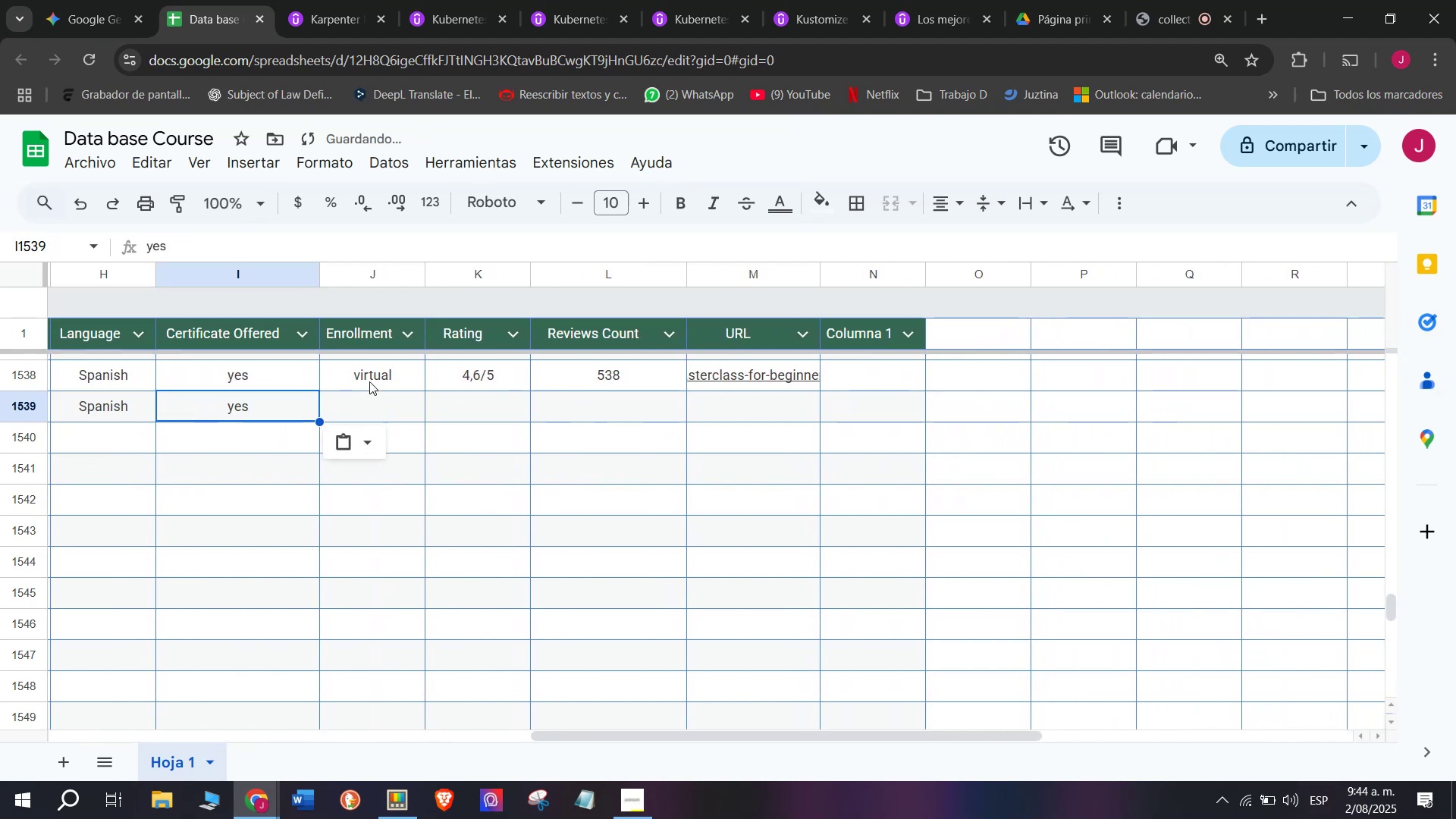 
left_click([370, 379])
 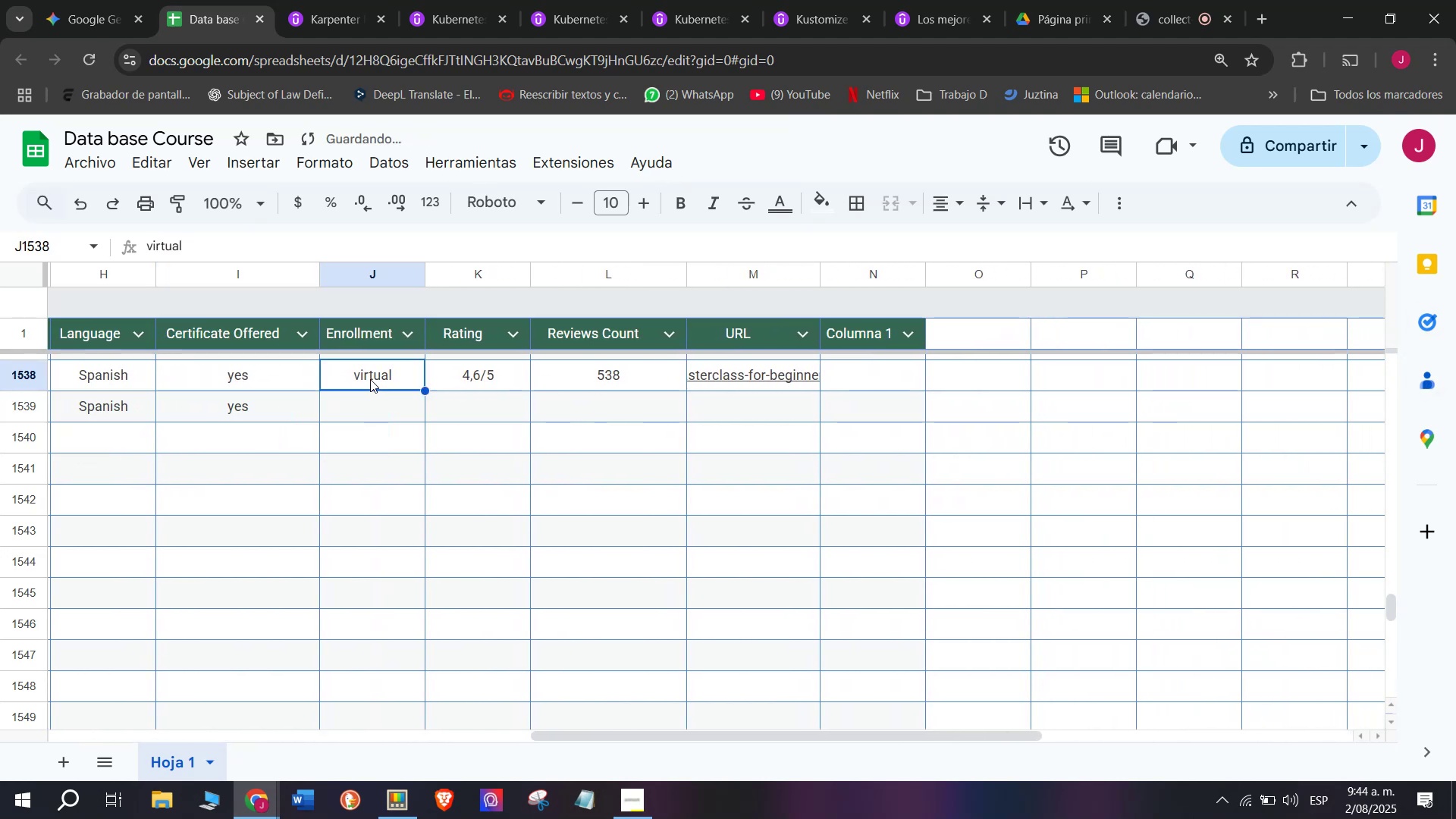 
key(Break)
 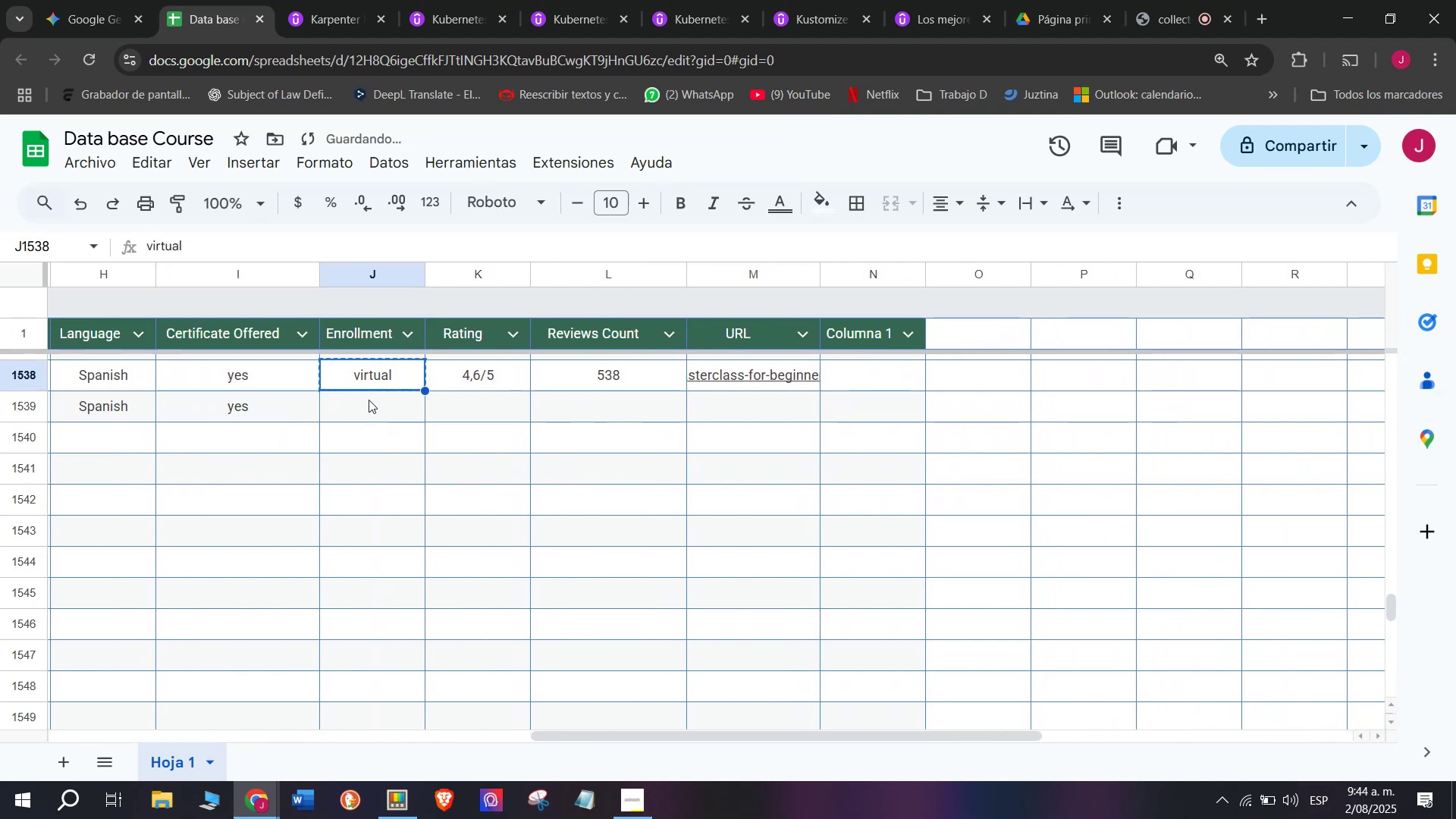 
key(Control+ControlLeft)
 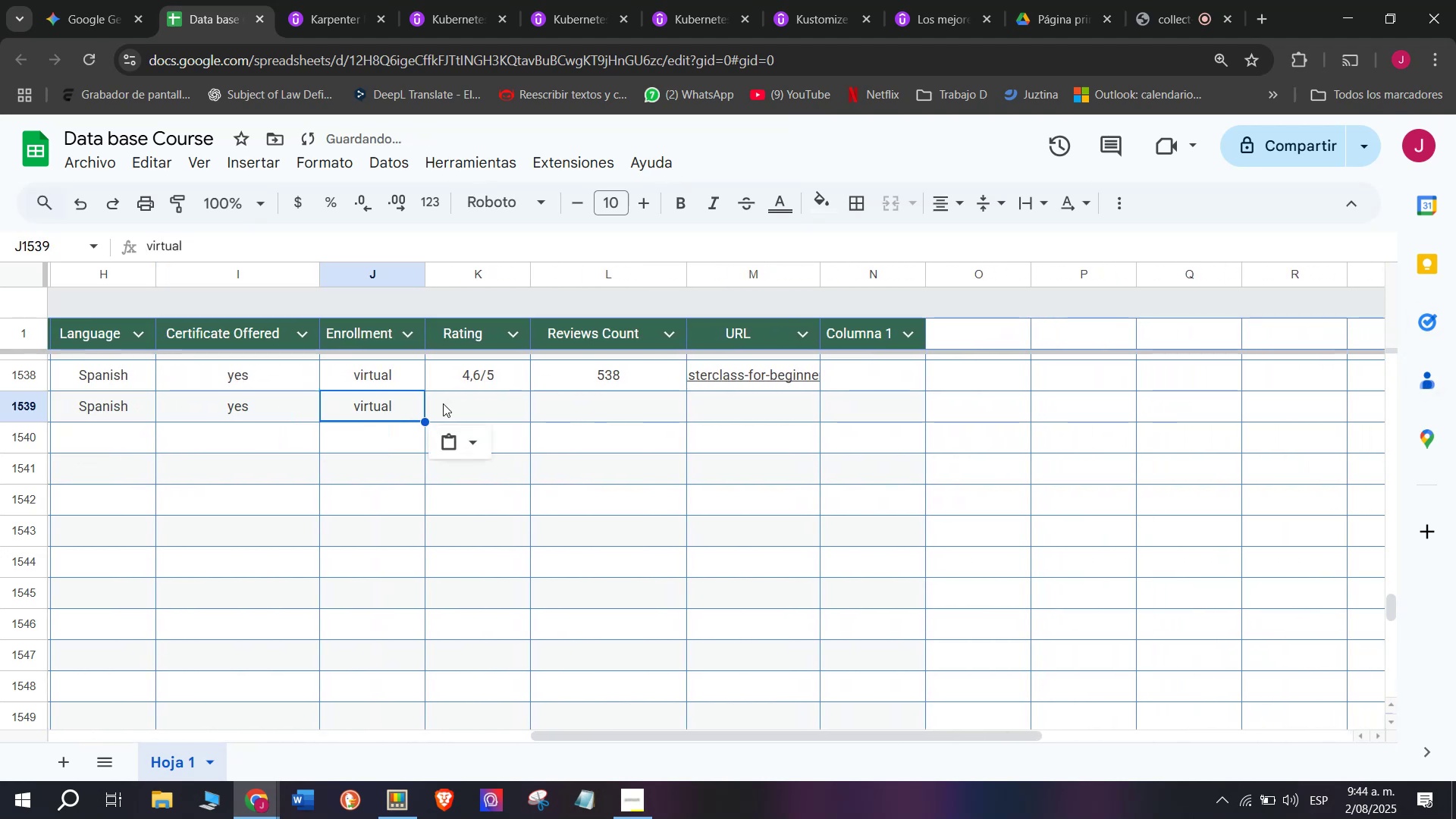 
key(Control+C)
 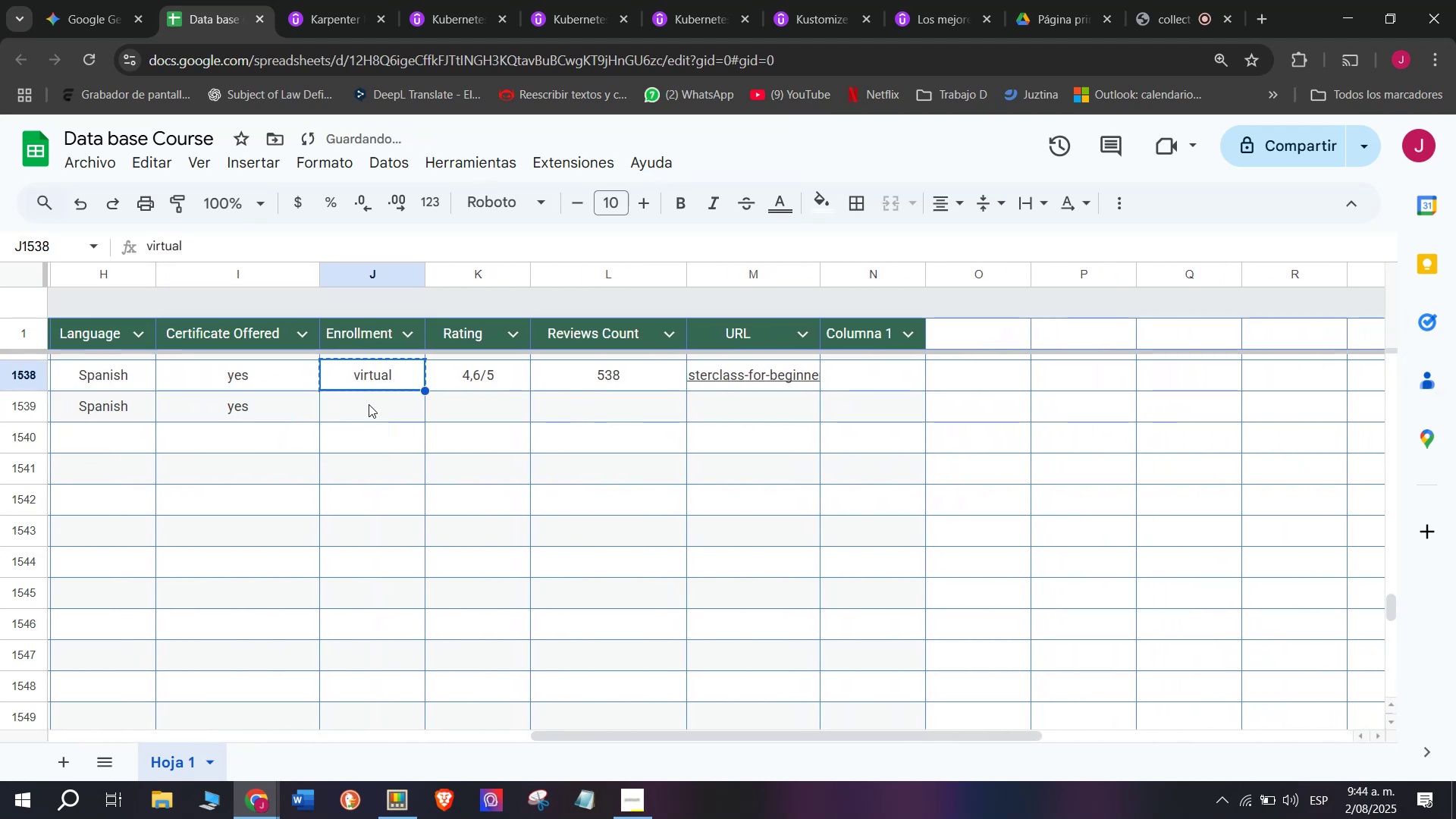 
double_click([369, 404])
 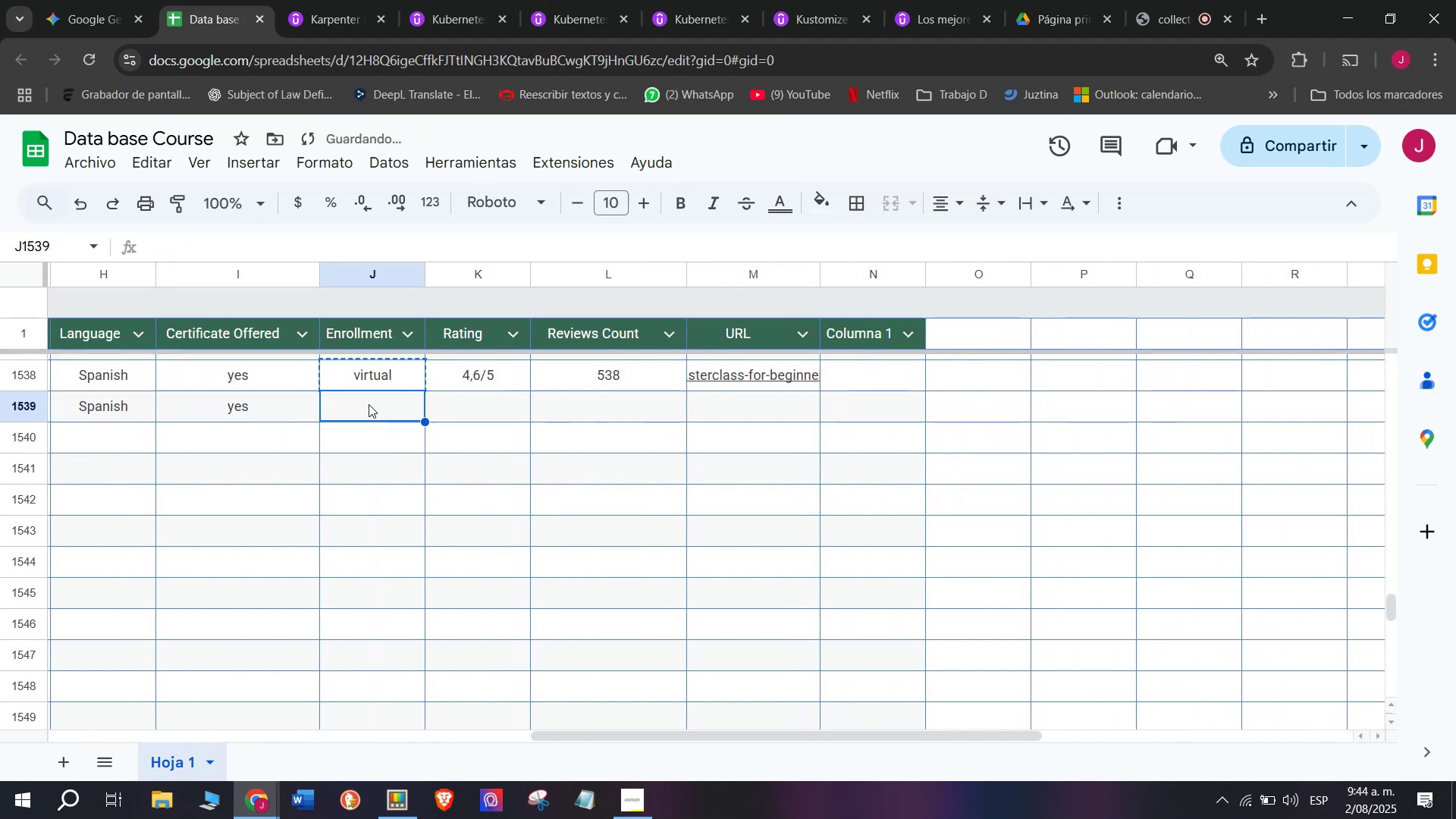 
key(Control+ControlLeft)
 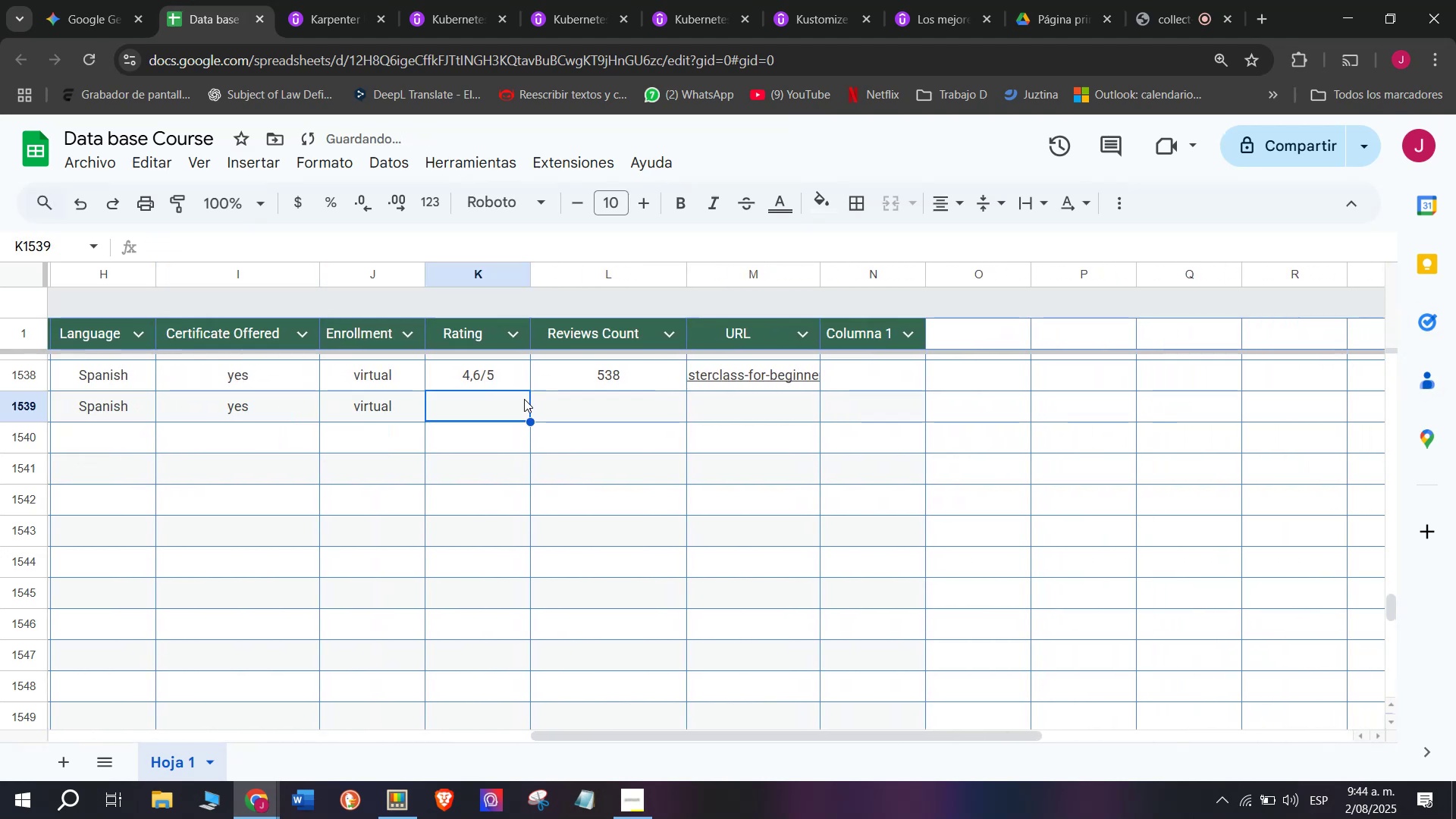 
key(Z)
 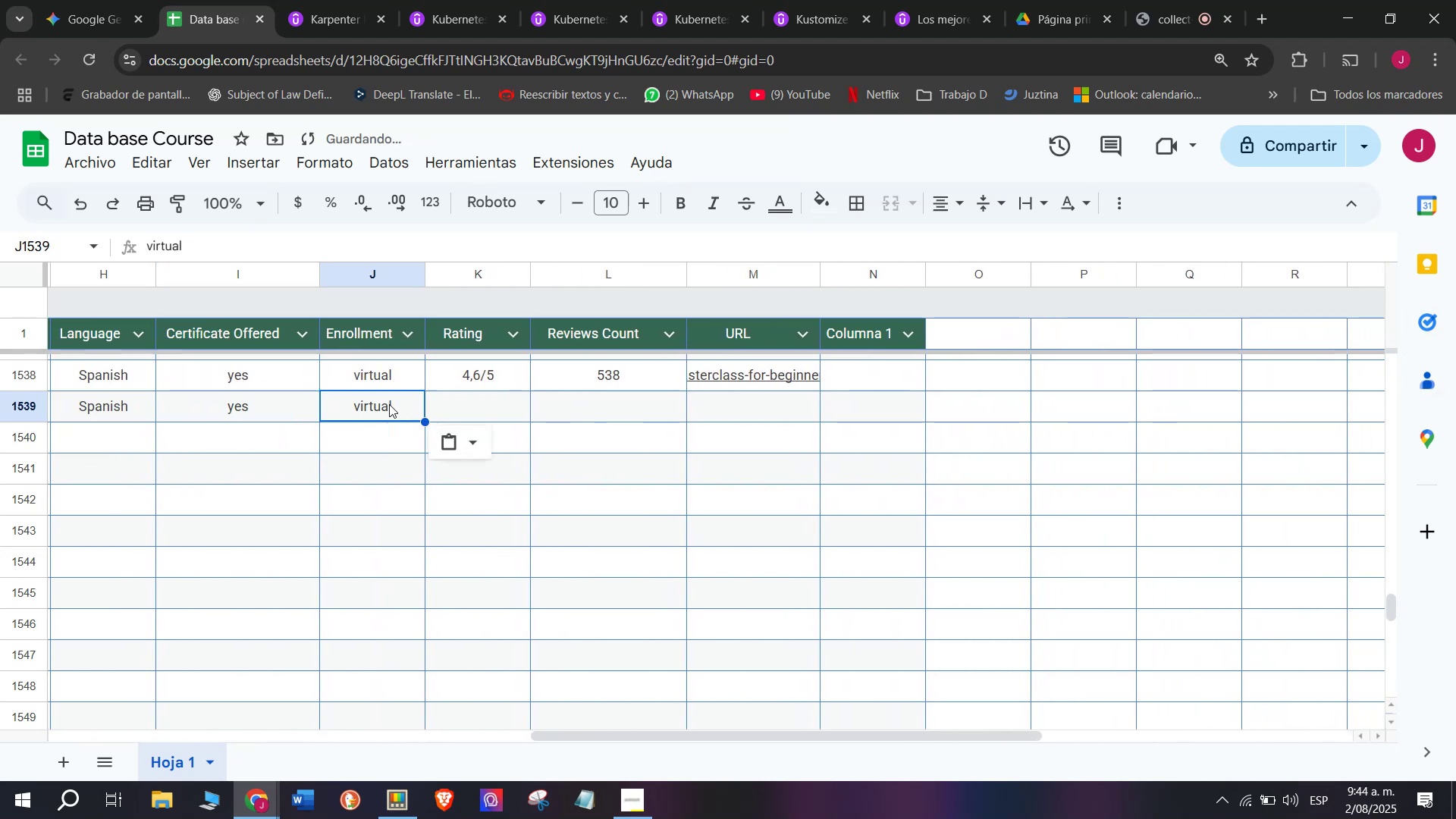 
key(Control+V)
 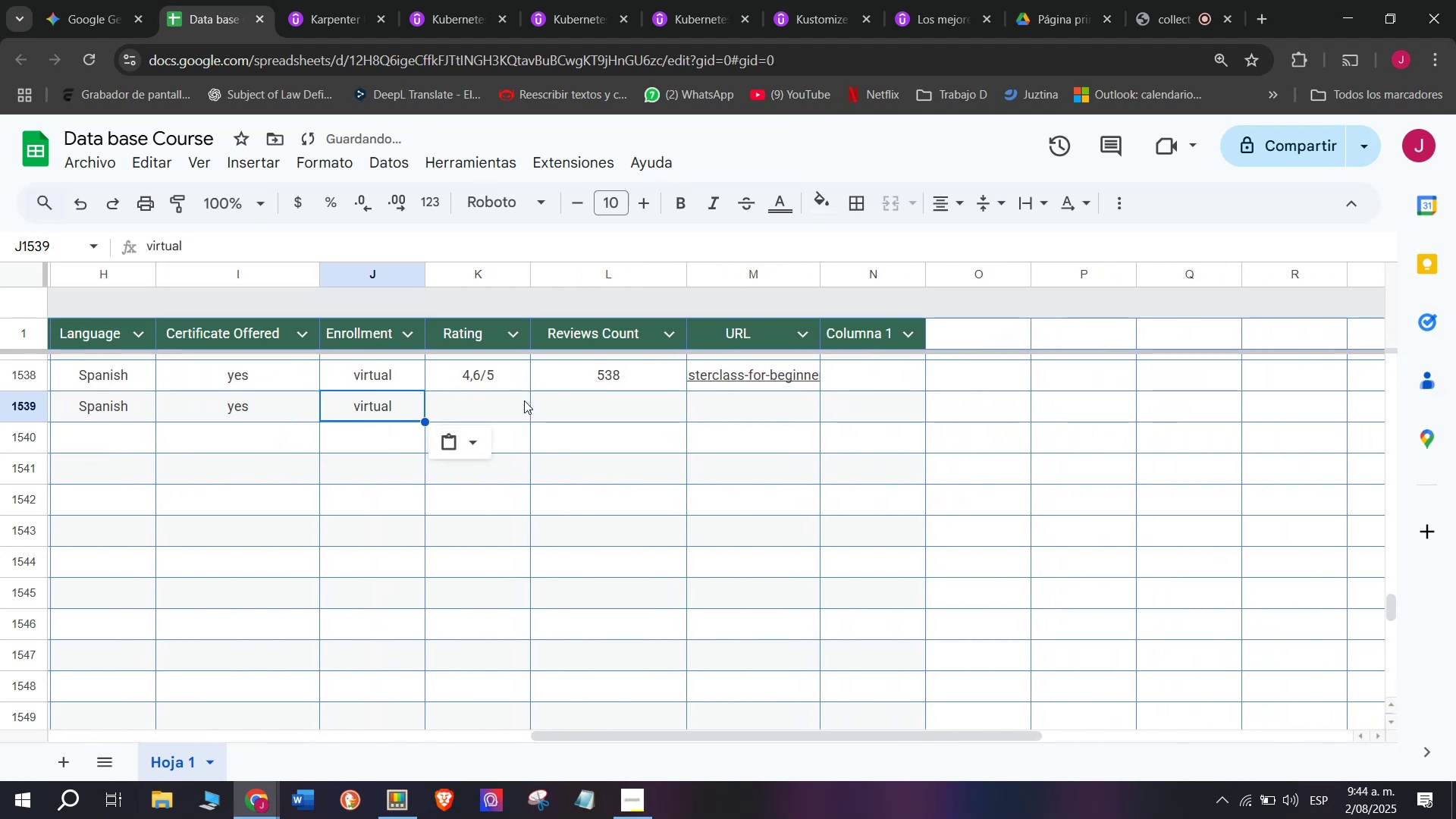 
triple_click([524, 399])
 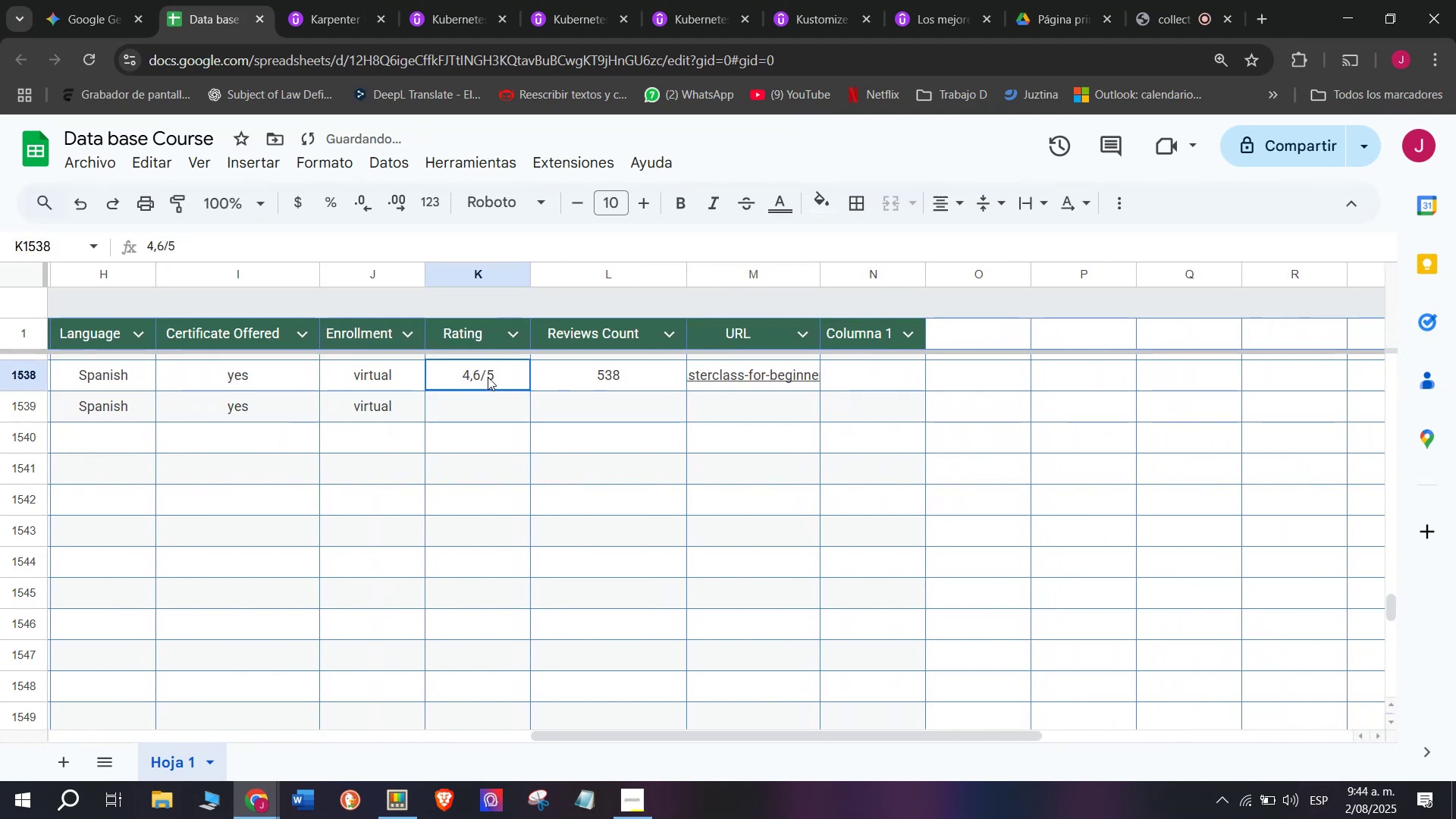 
key(Control+ControlLeft)
 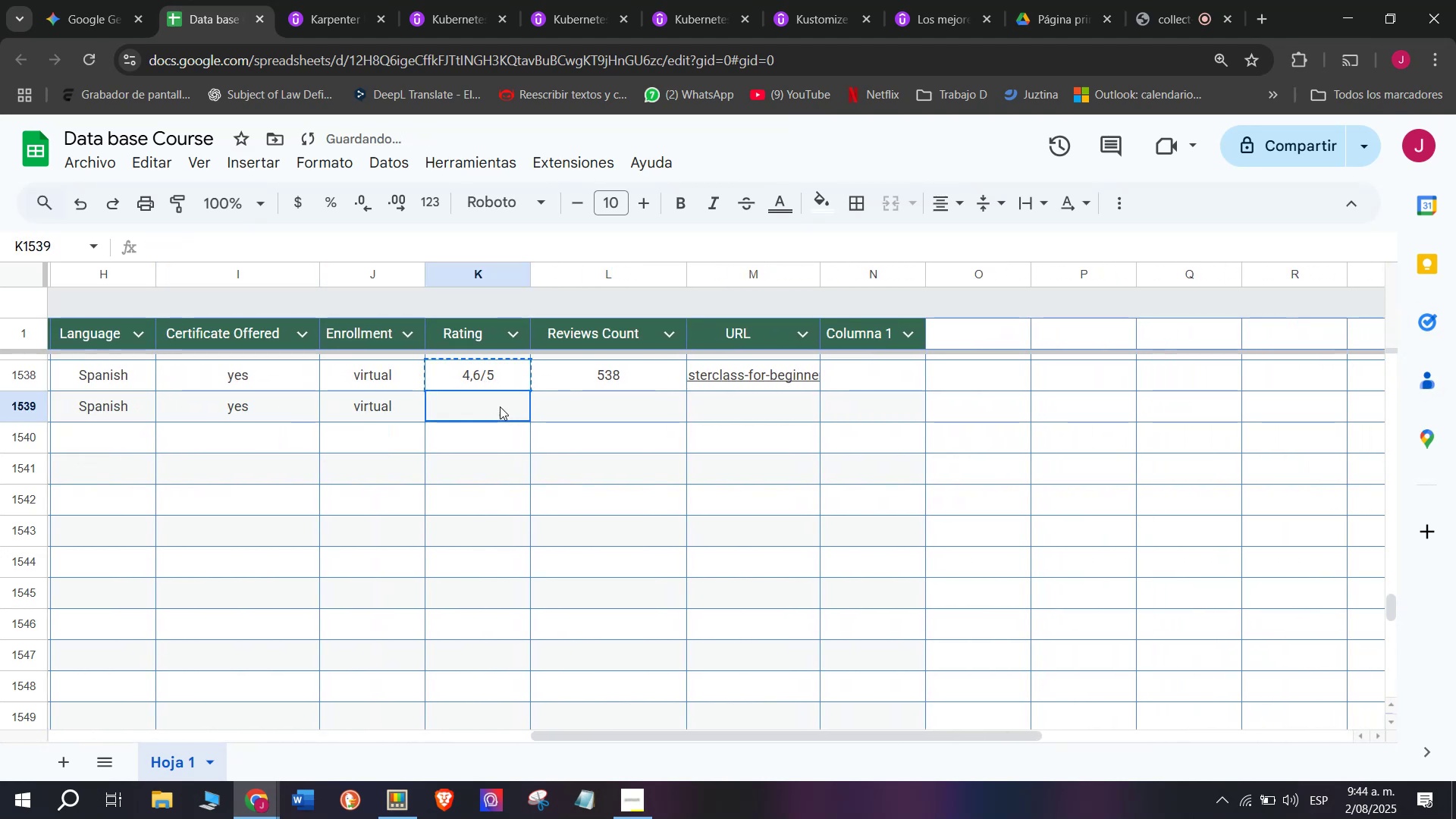 
key(Break)
 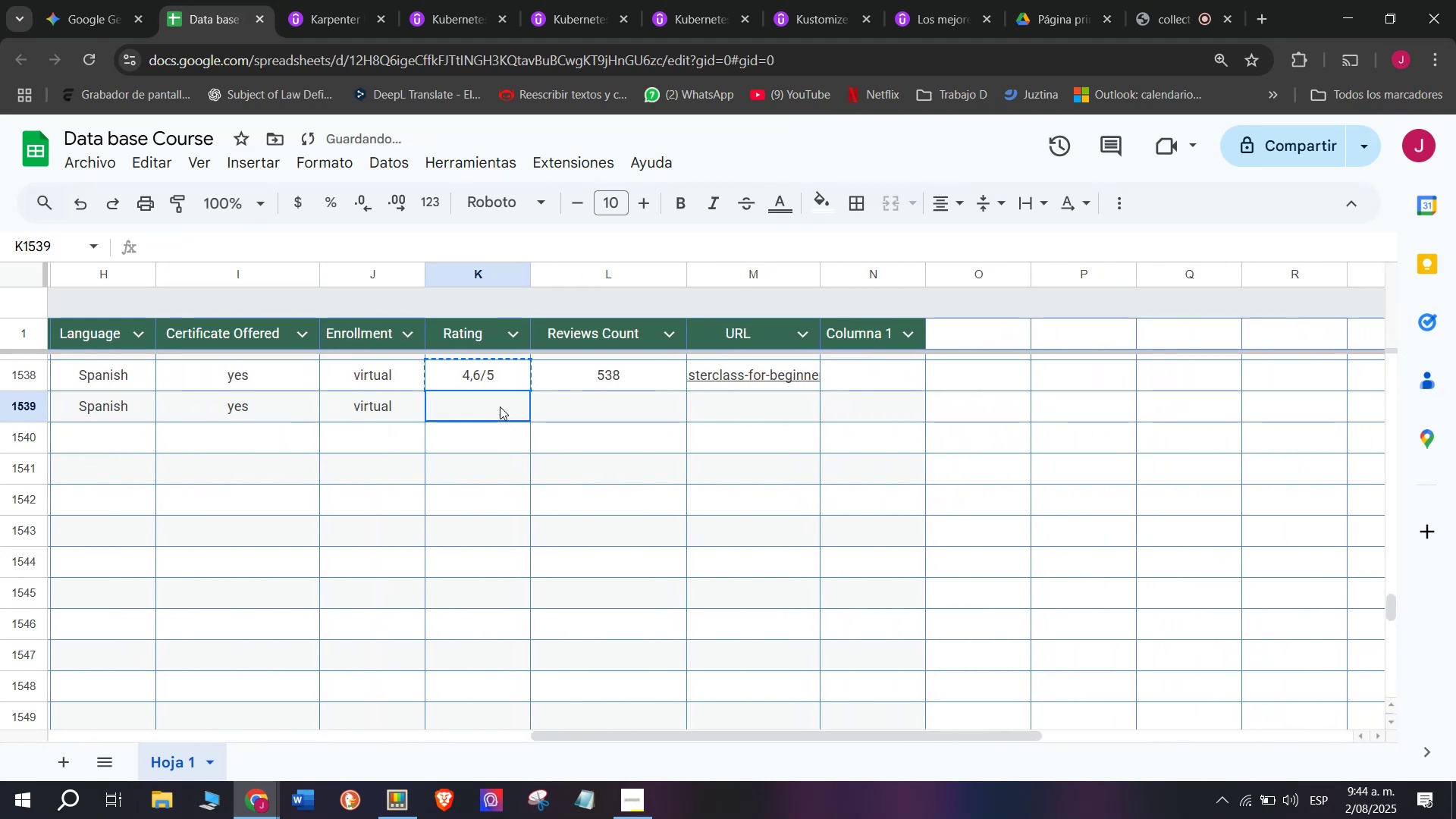 
key(Control+C)
 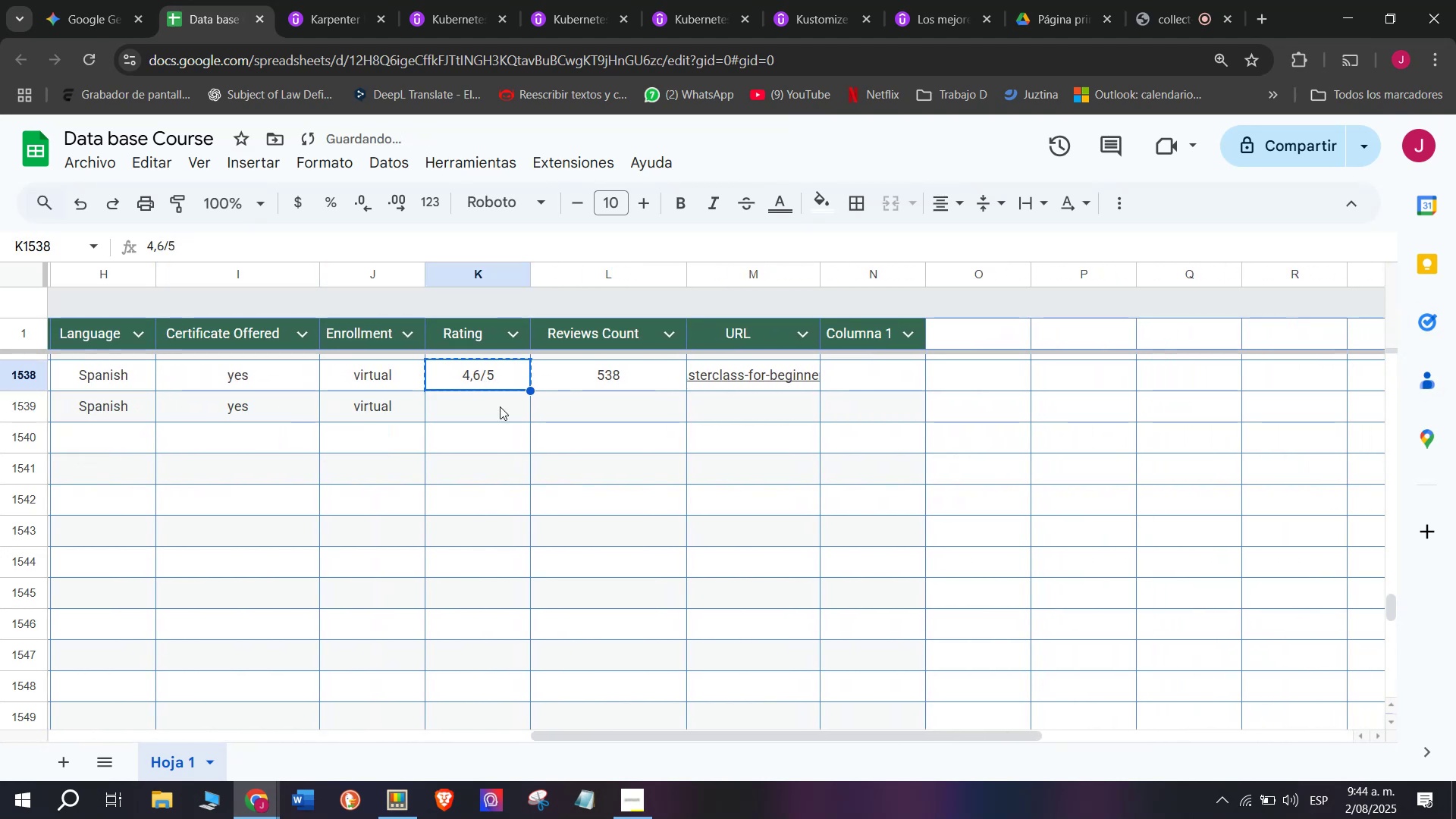 
left_click([500, 406])
 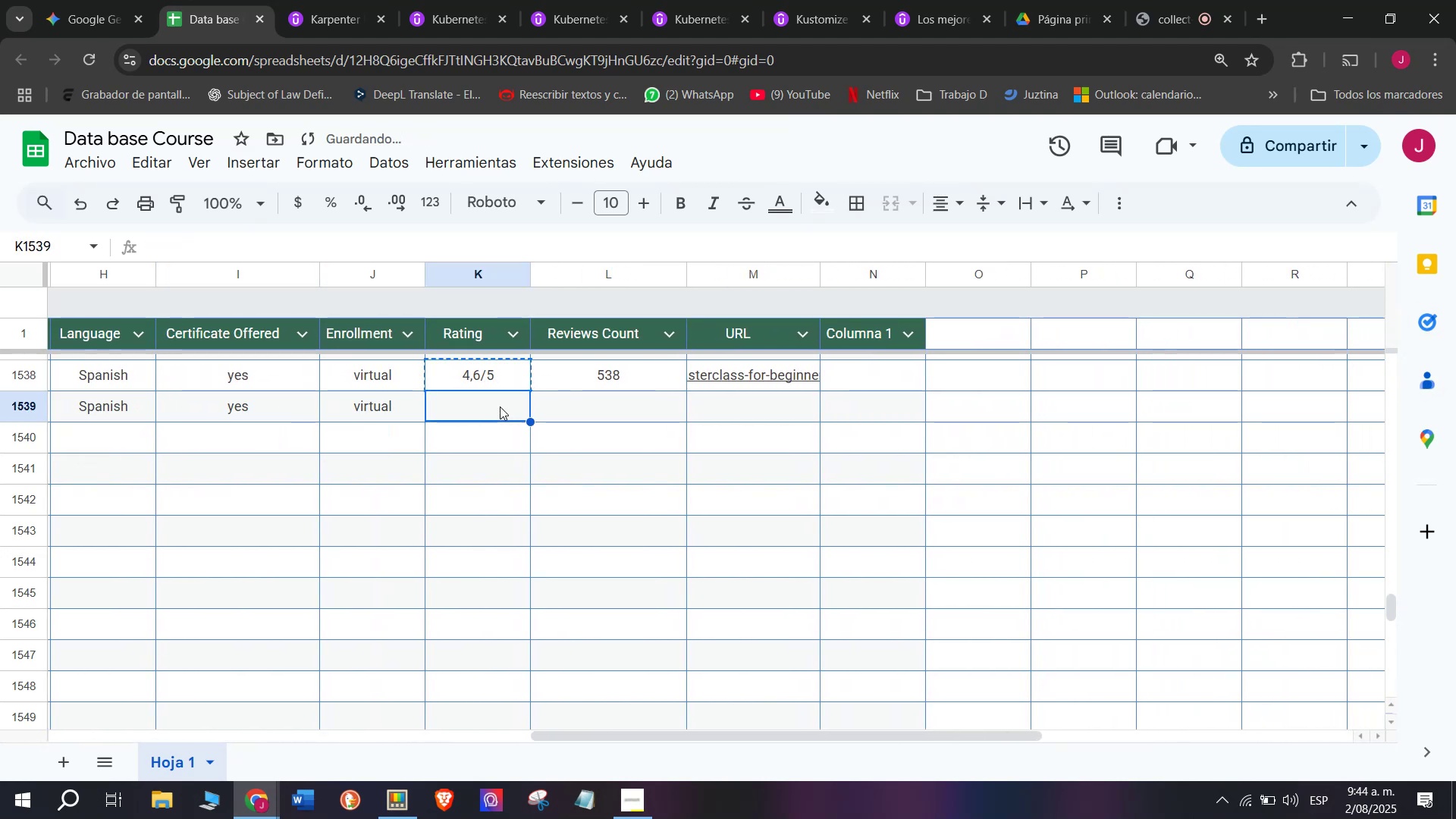 
key(Z)
 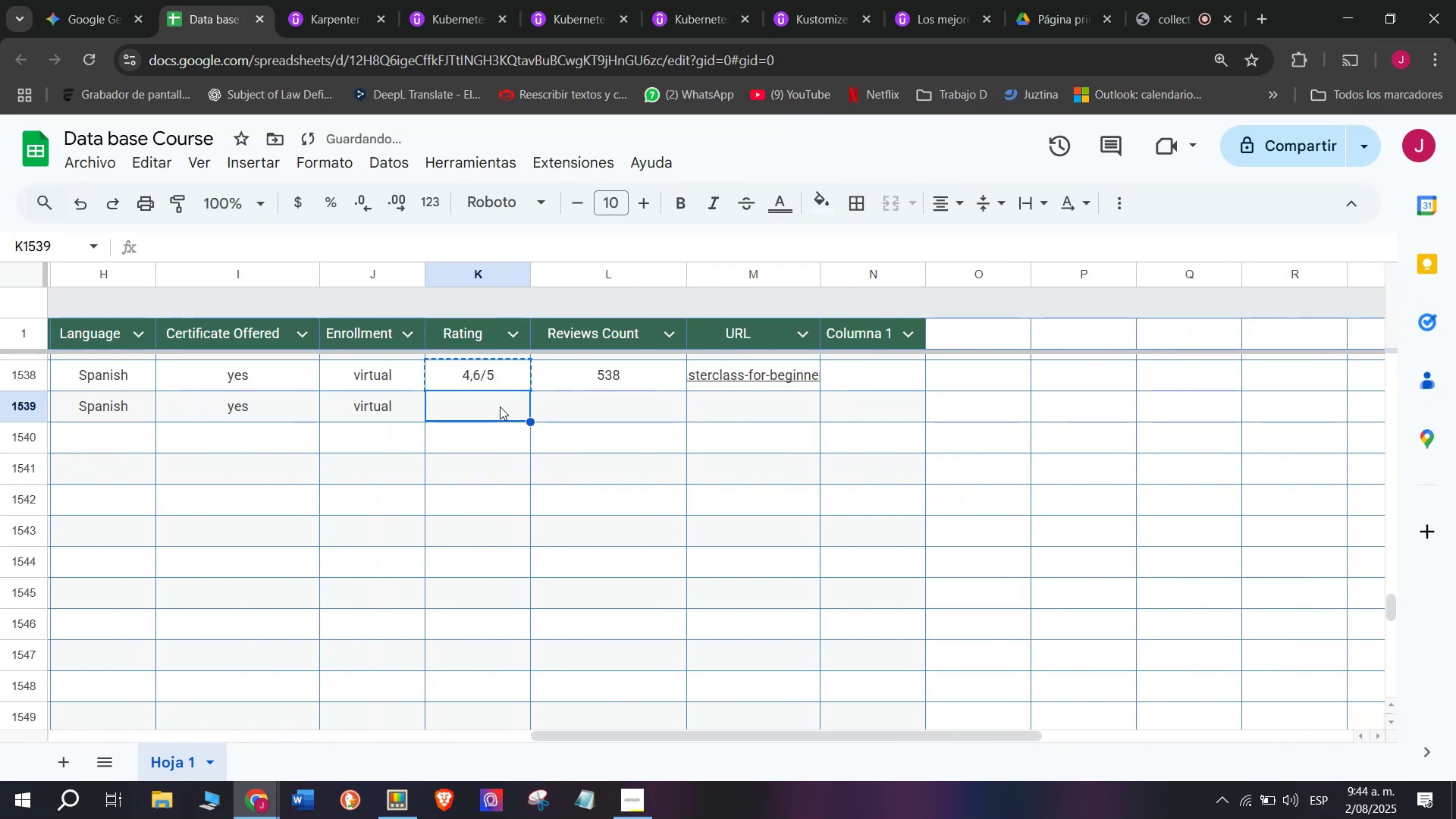 
key(Control+ControlLeft)
 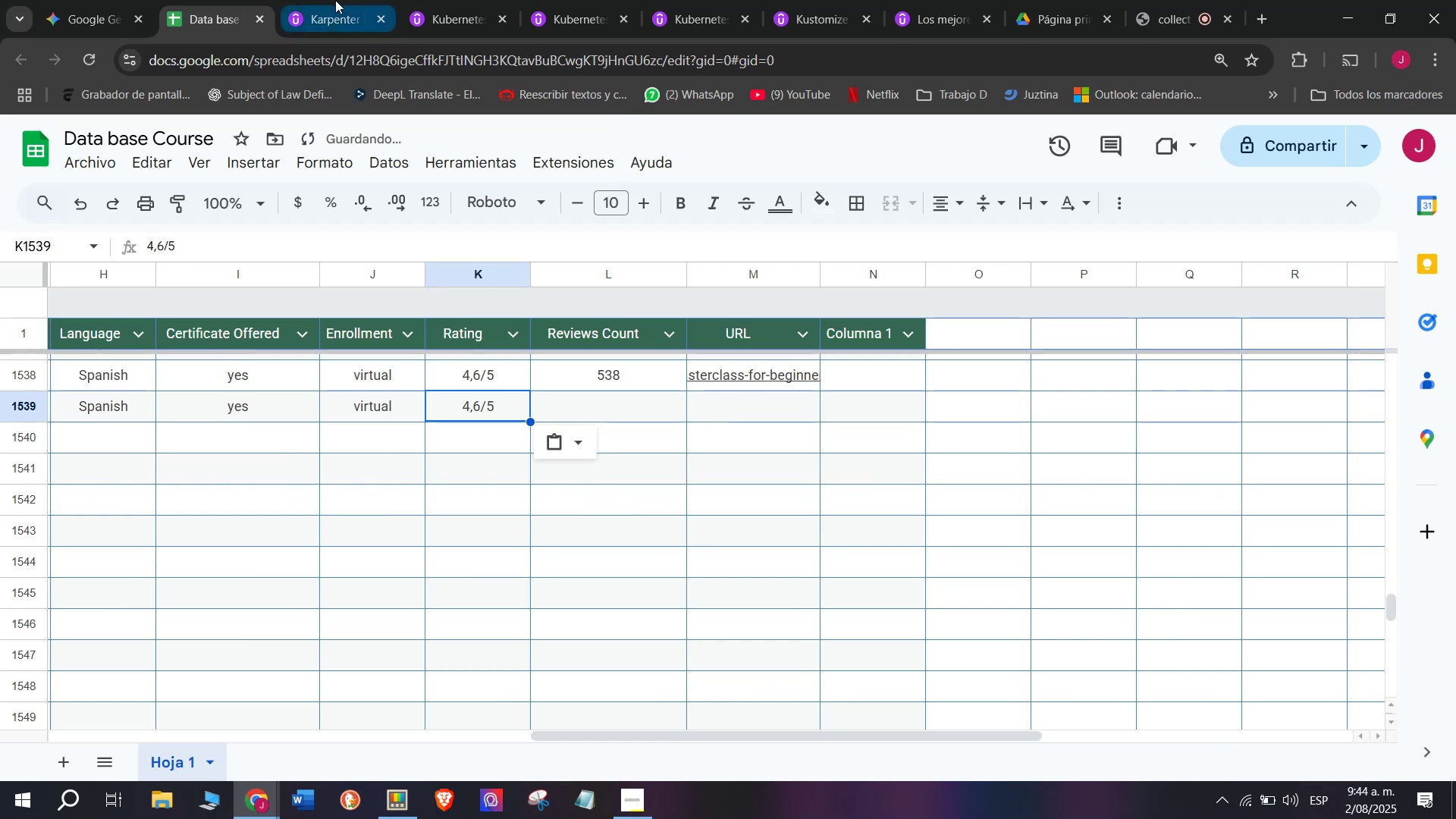 
key(Control+V)
 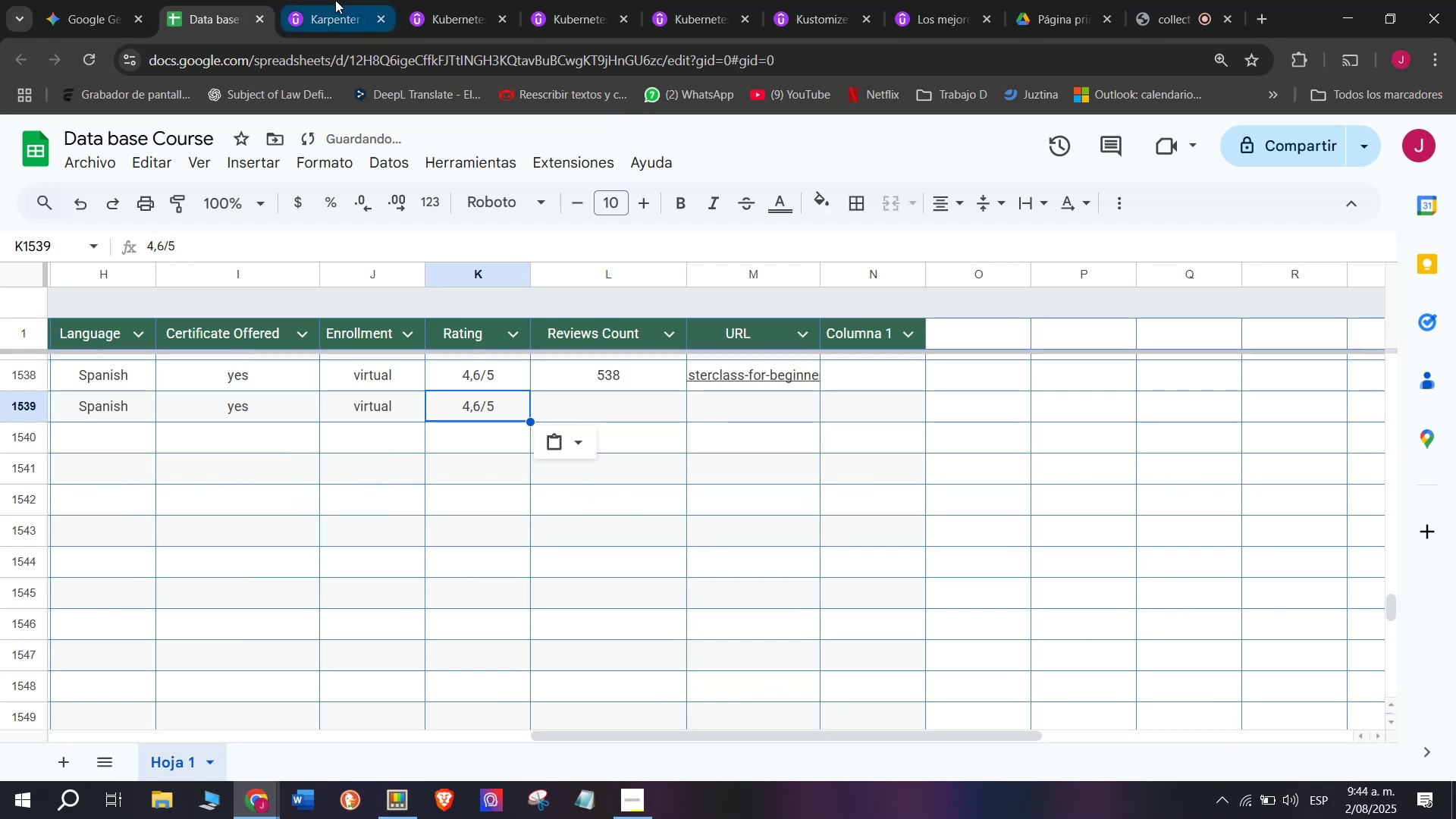 
left_click([335, 0])
 